 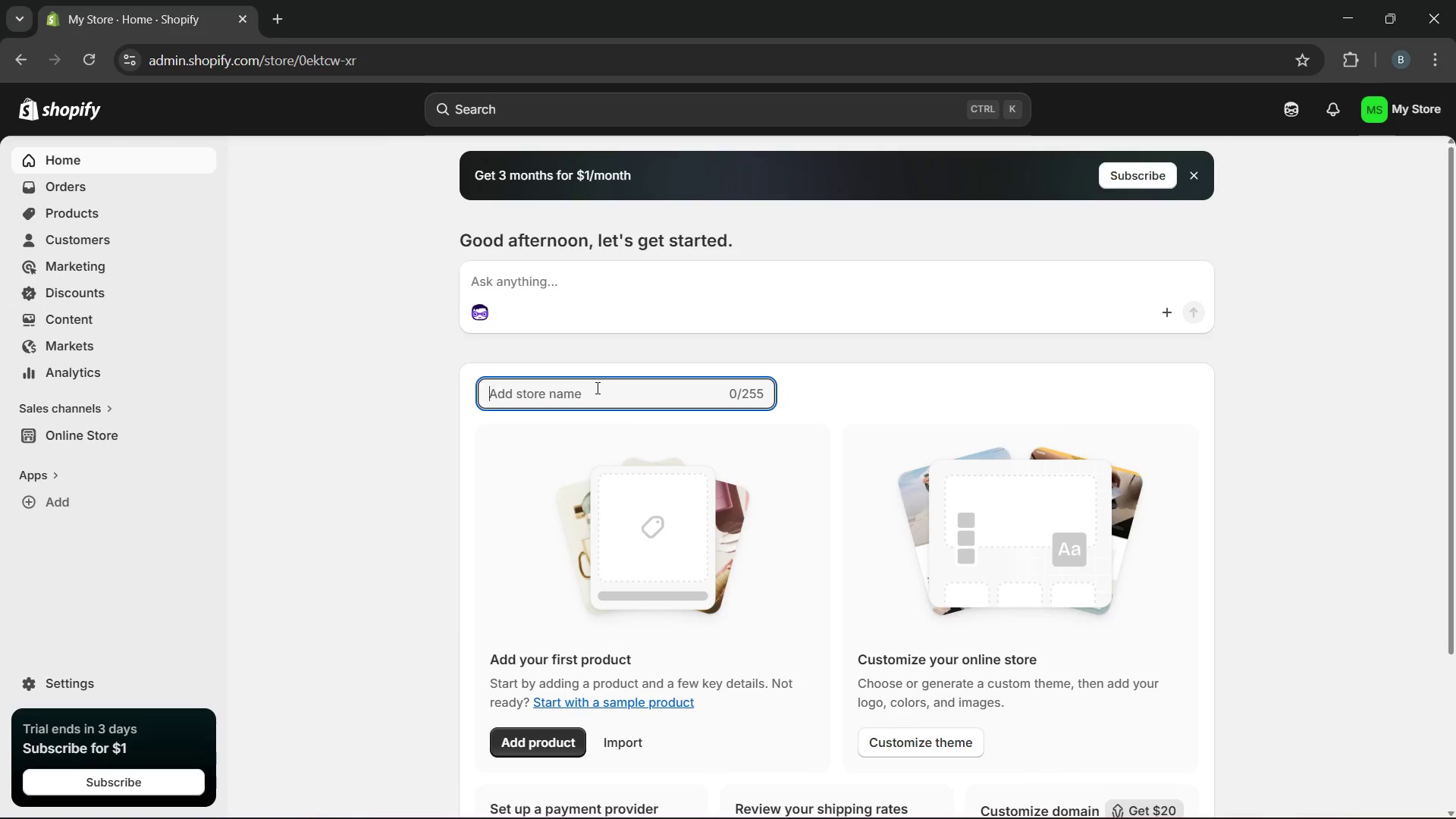 
key(Control+V)
 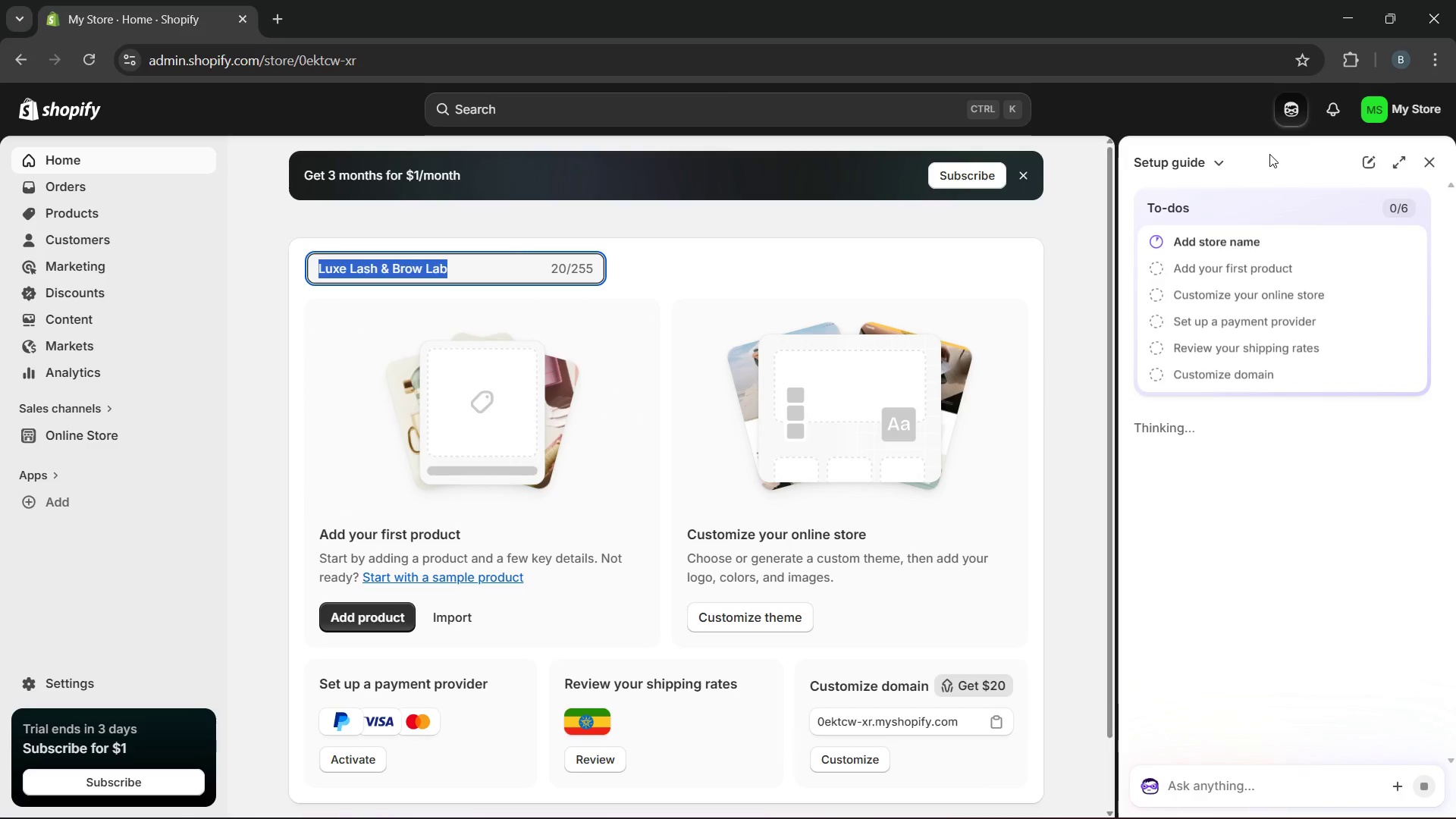 
left_click([1437, 171])
 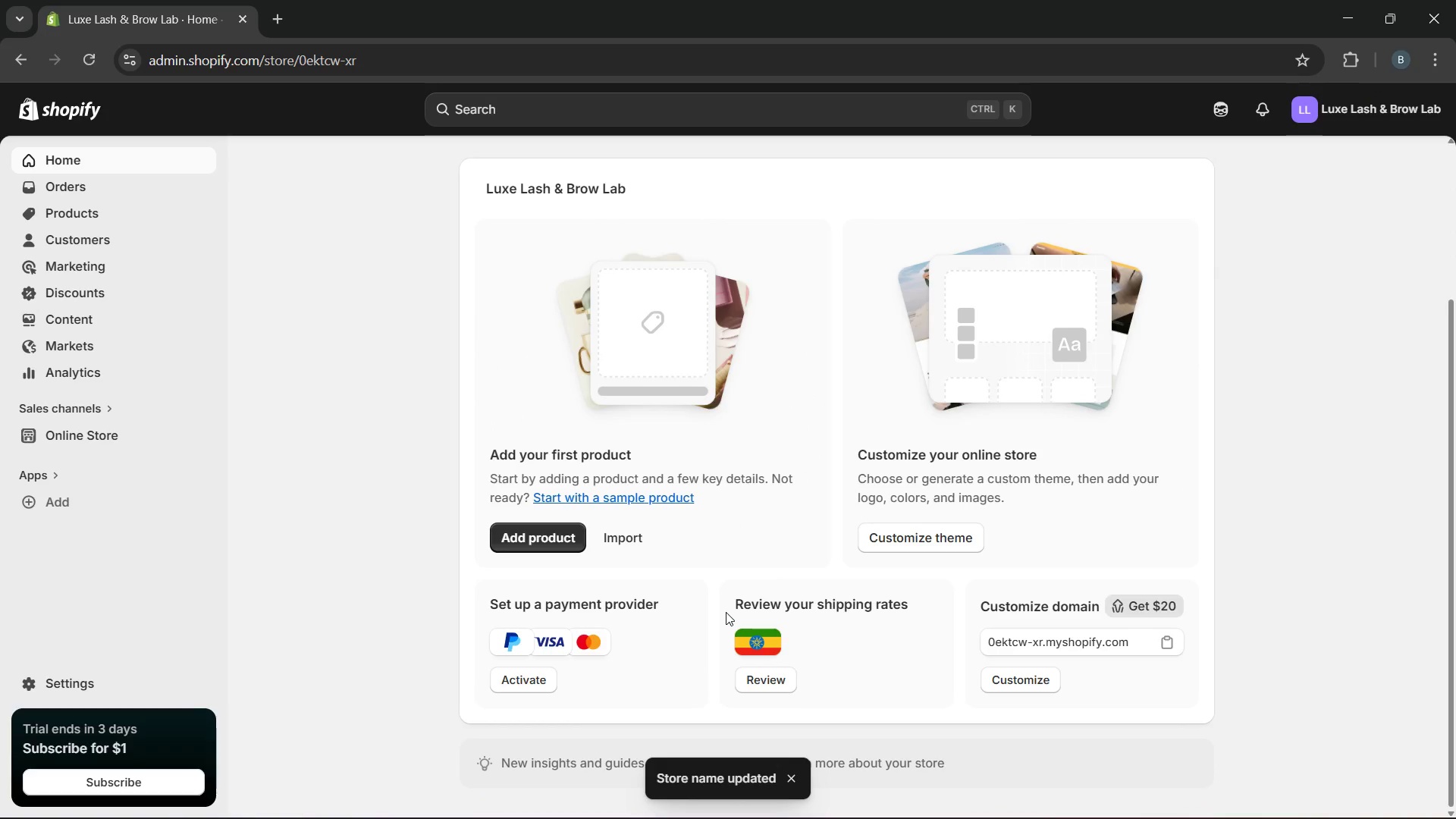 
wait(5.7)
 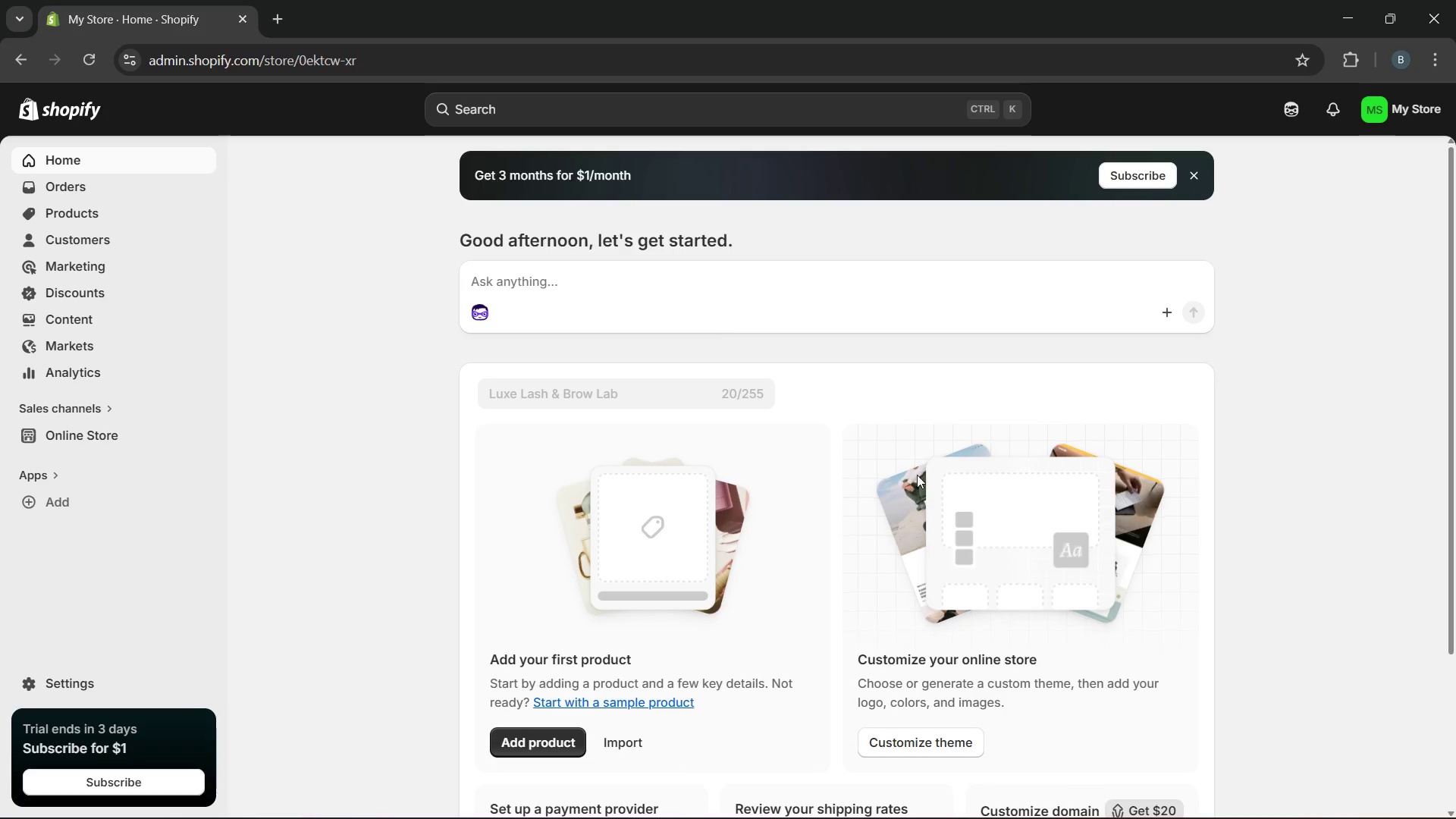 
left_click([623, 529])
 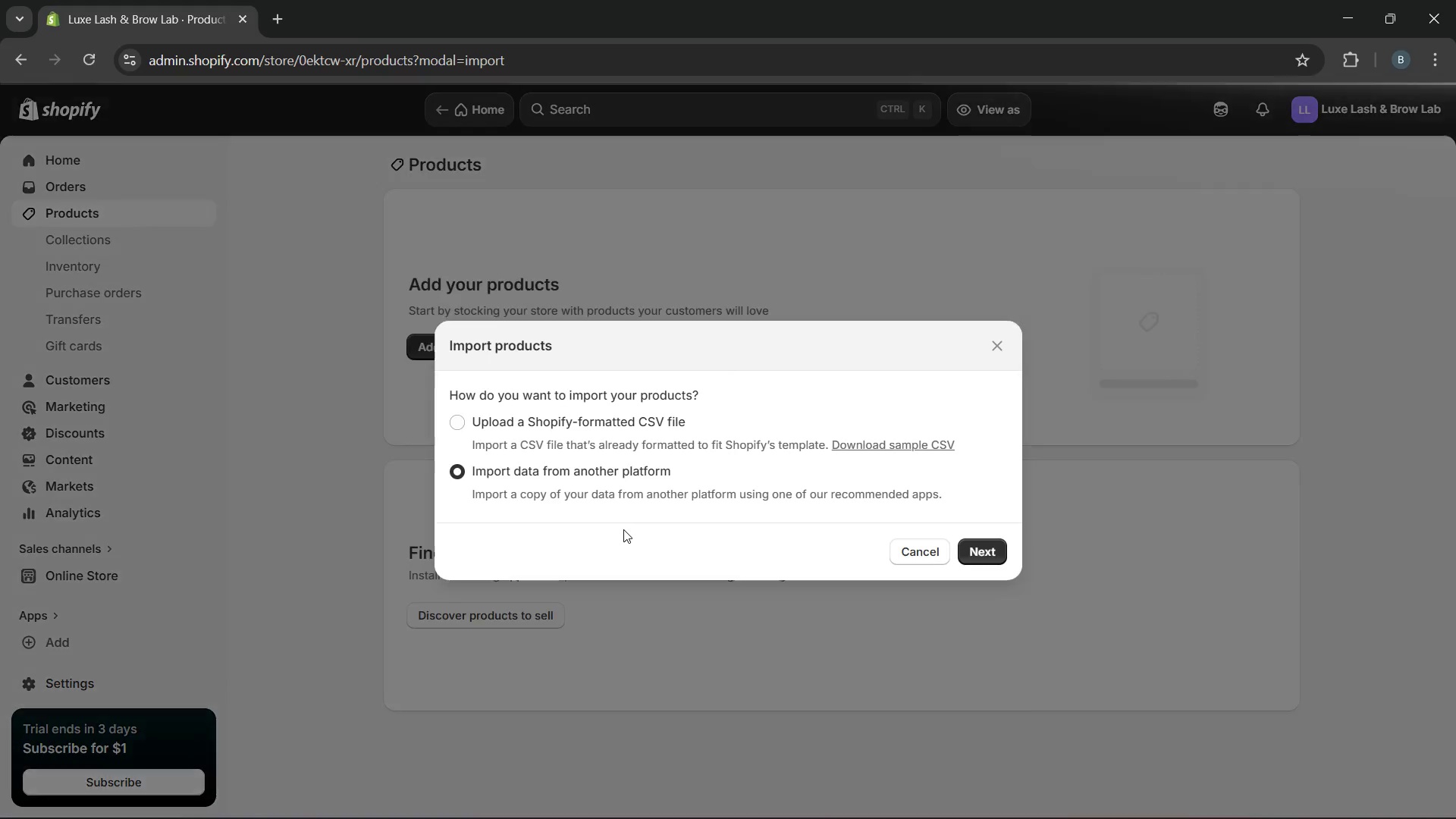 
wait(5.55)
 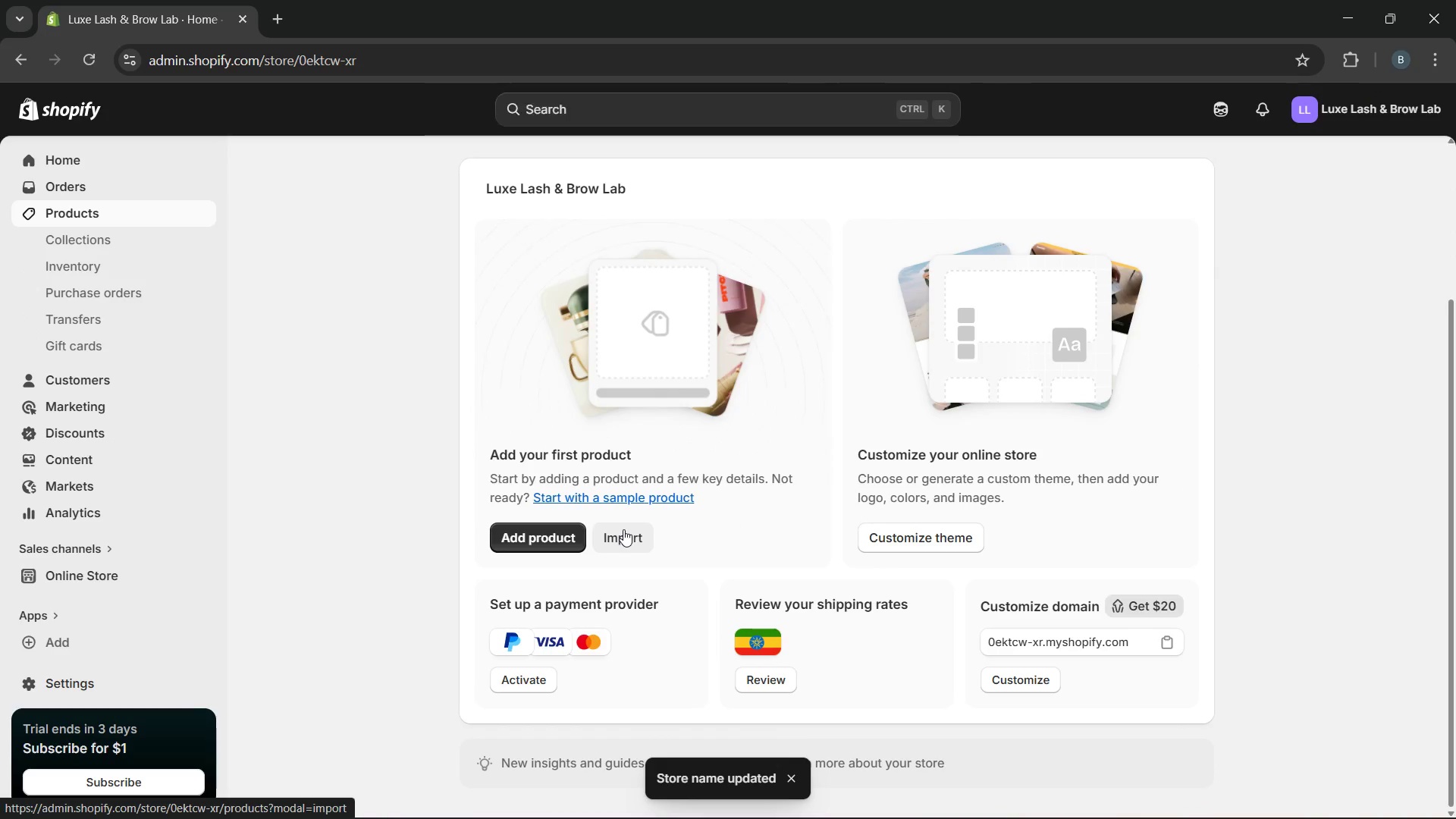 
left_click([617, 420])
 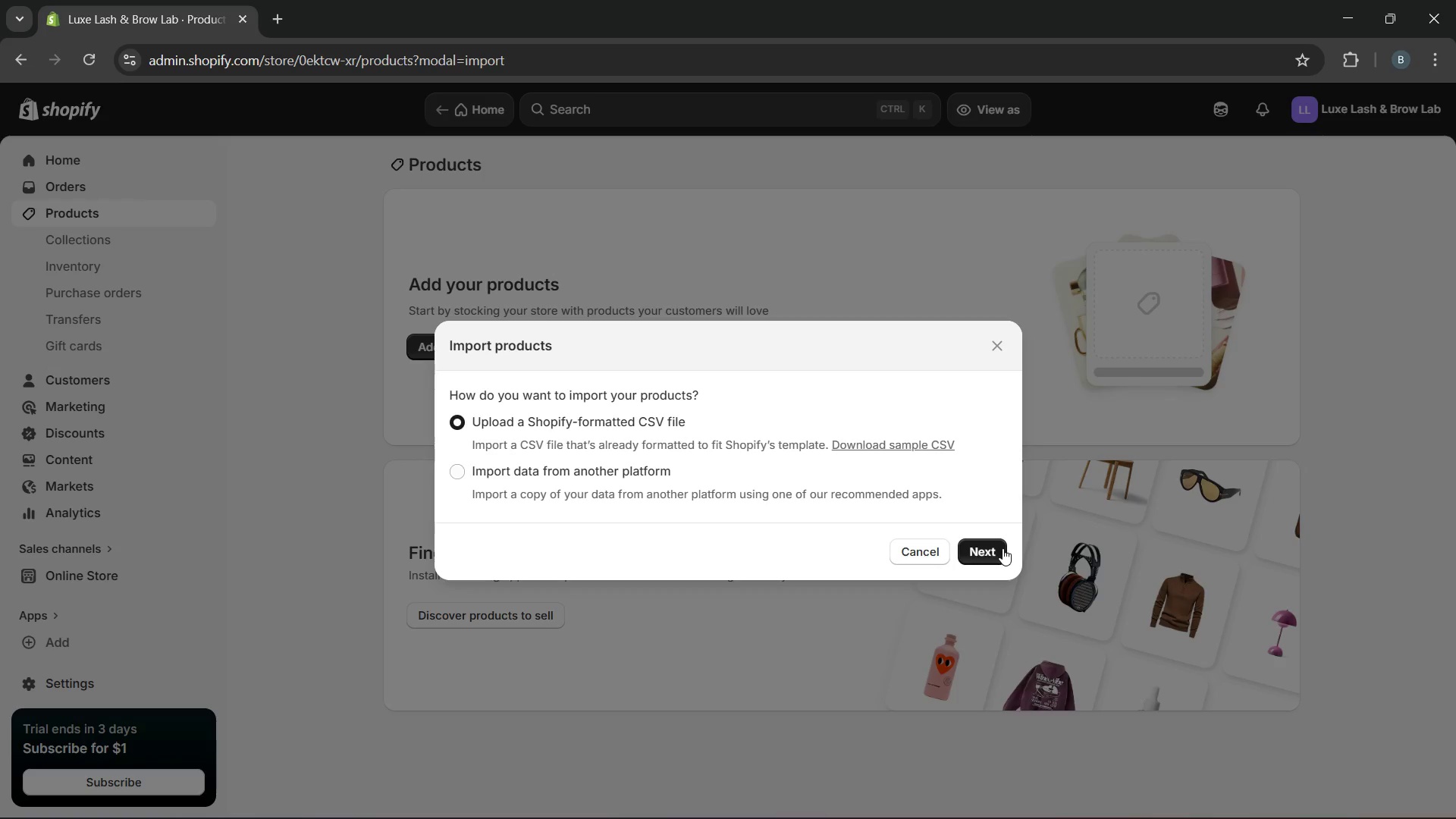 
left_click([1003, 548])
 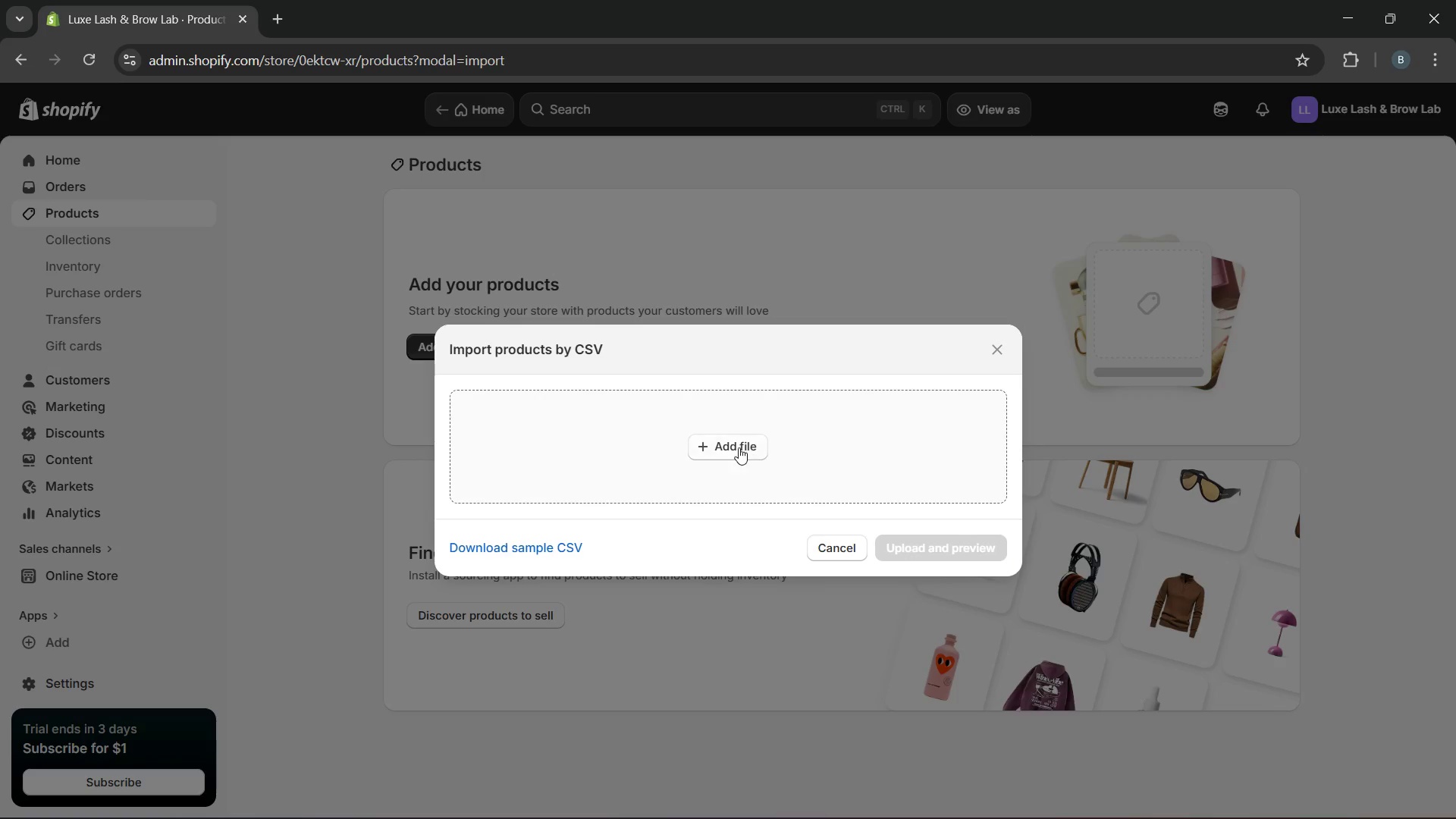 
left_click([735, 445])
 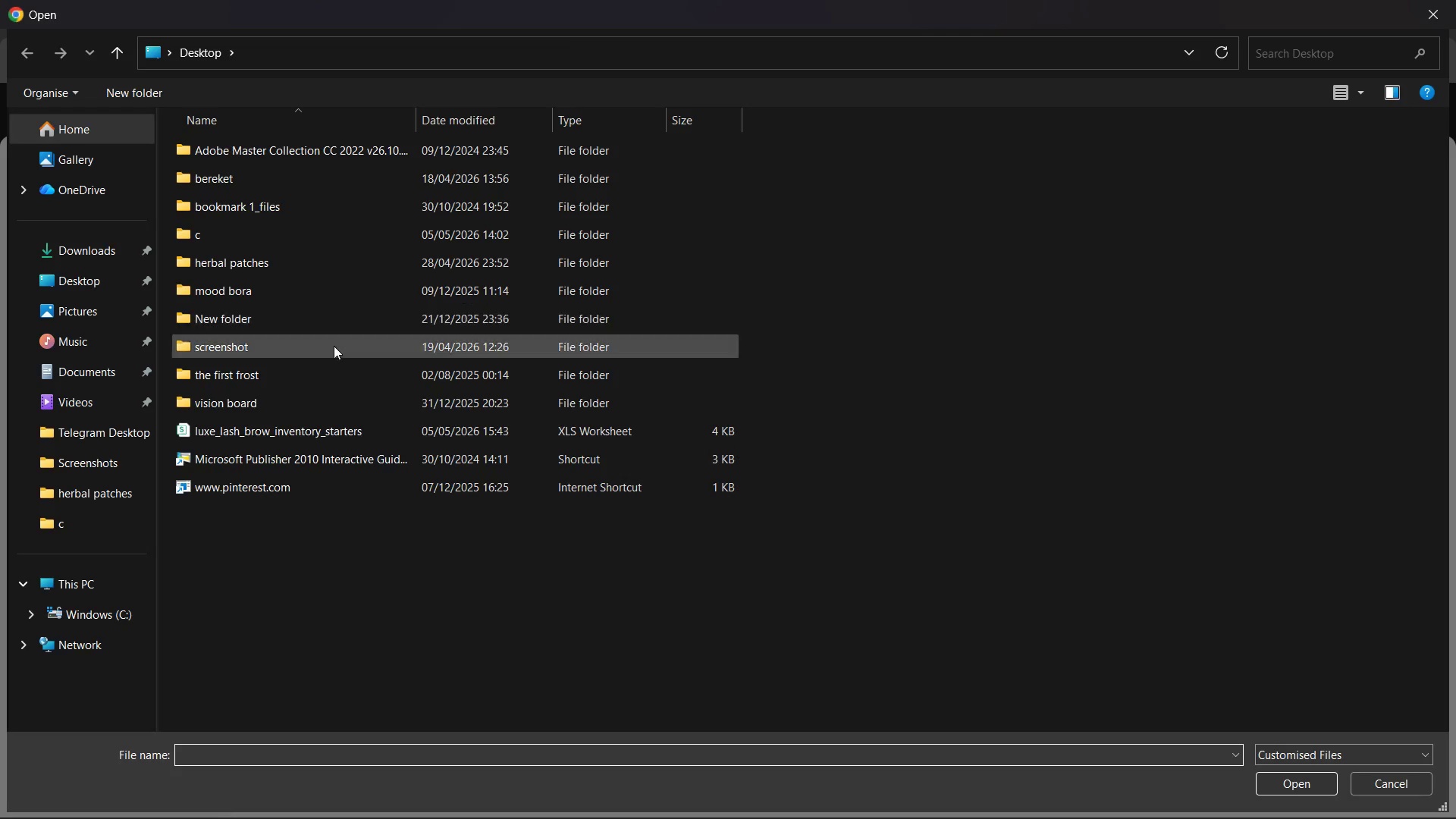 
double_click([356, 424])
 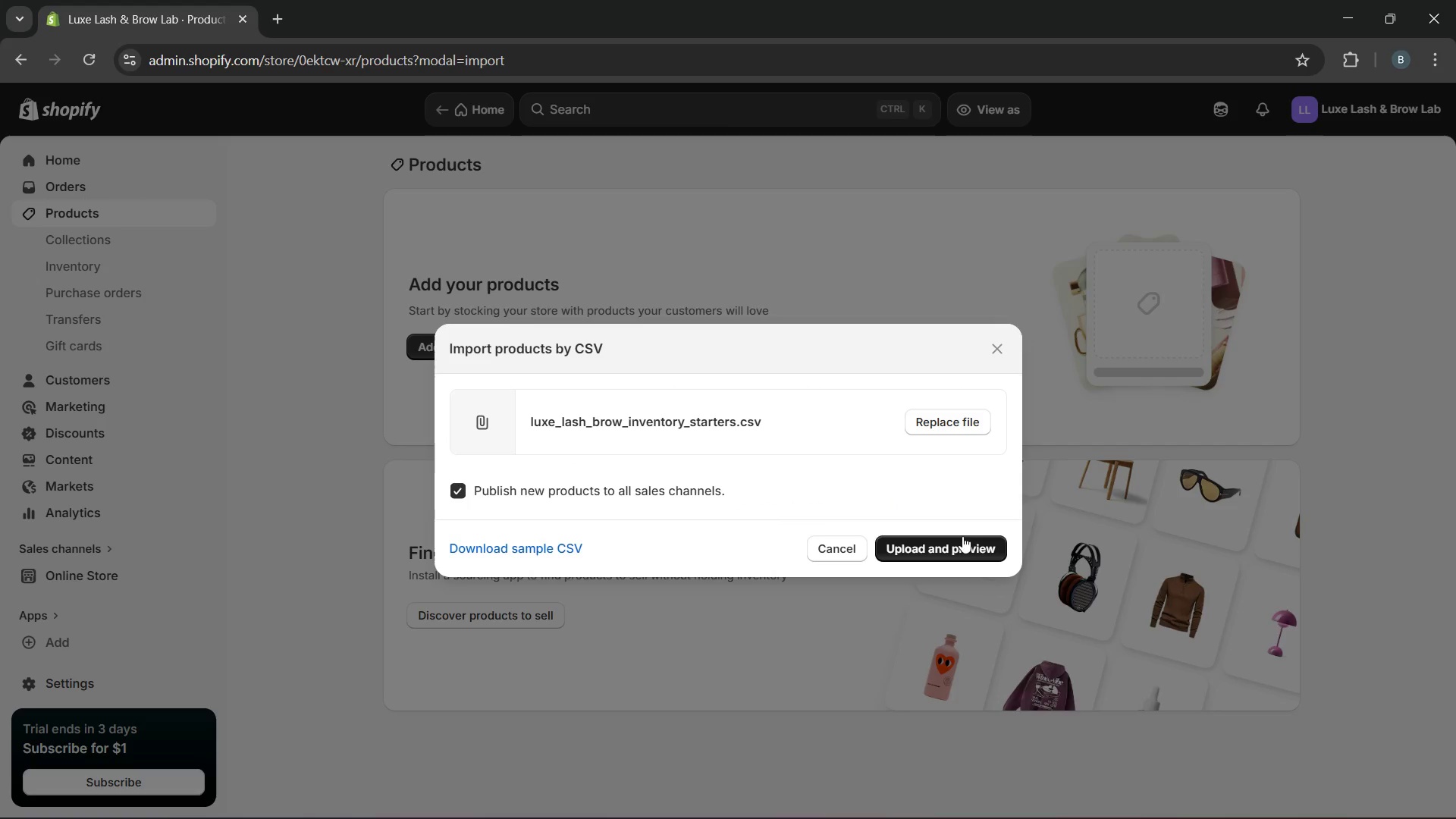 
left_click([961, 544])
 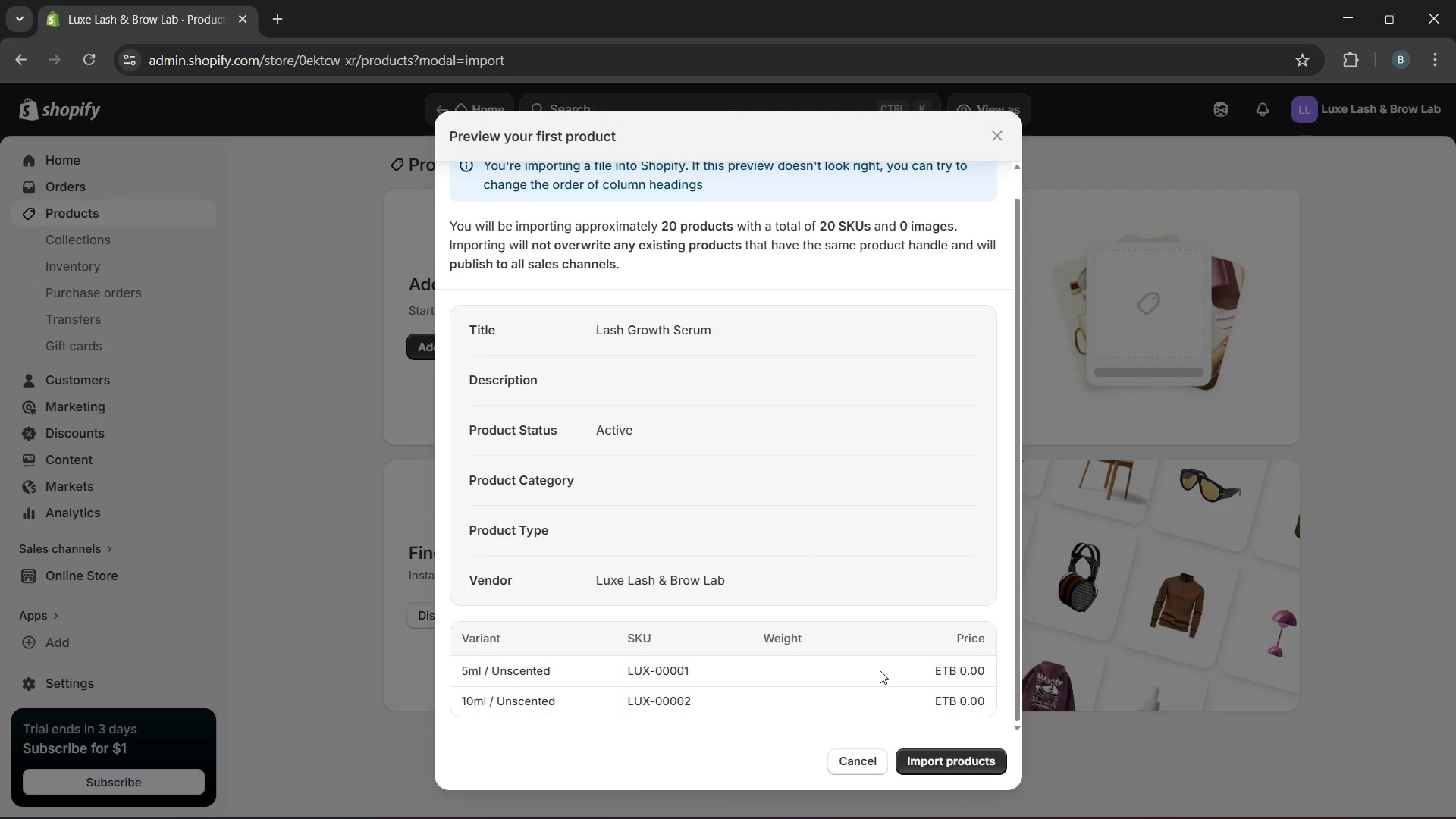 
wait(7.0)
 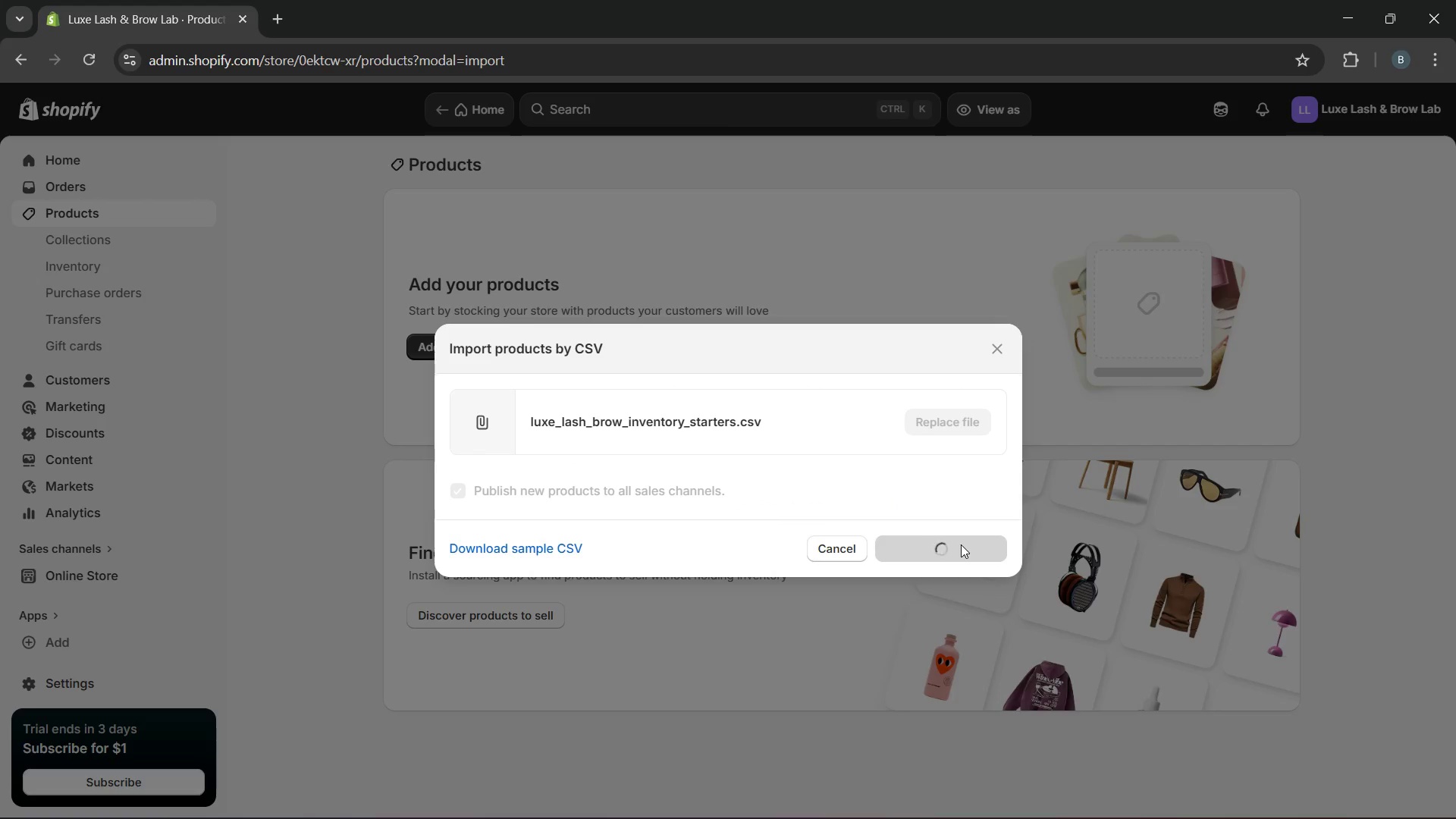 
left_click([952, 769])
 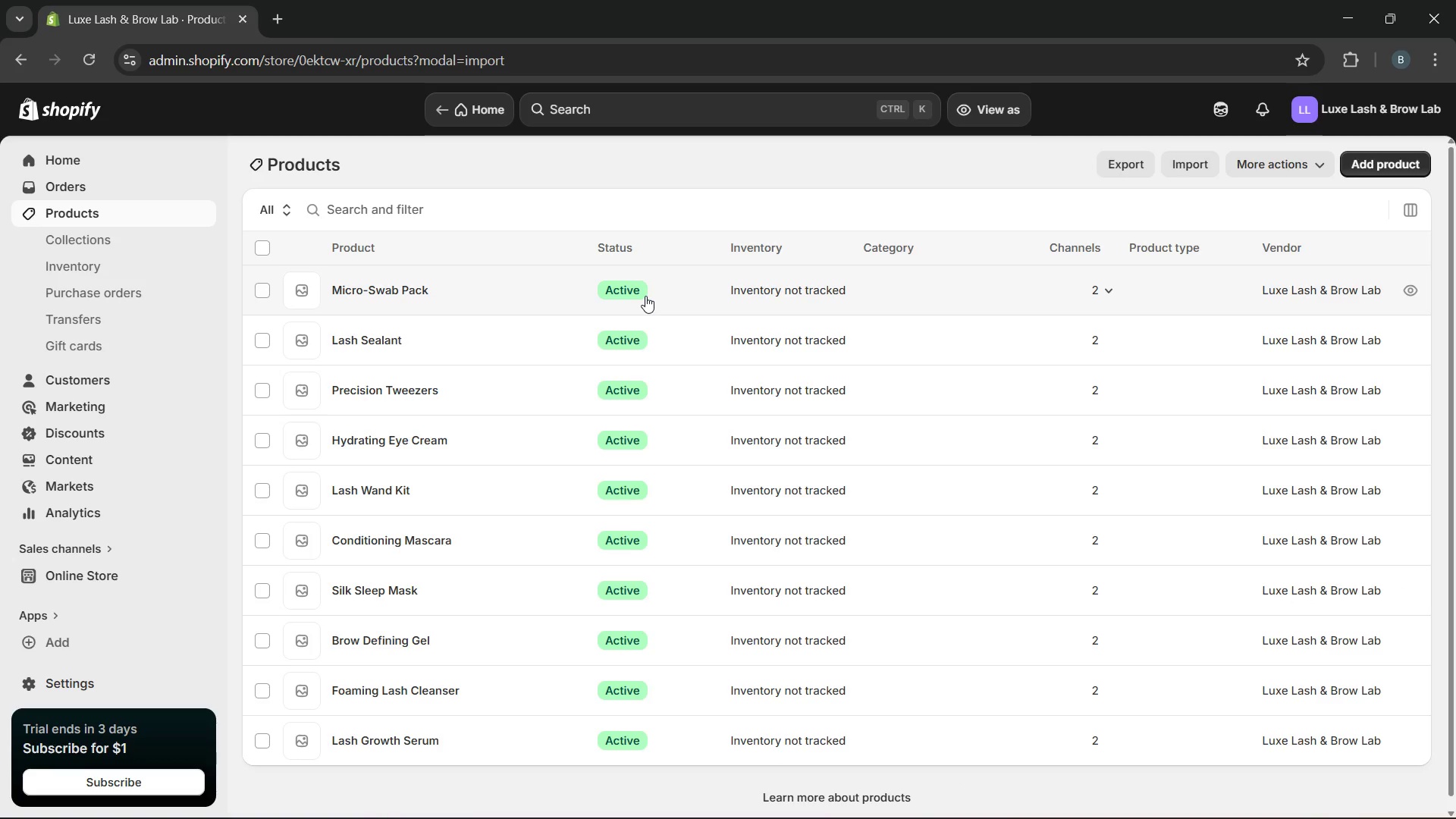 
wait(37.02)
 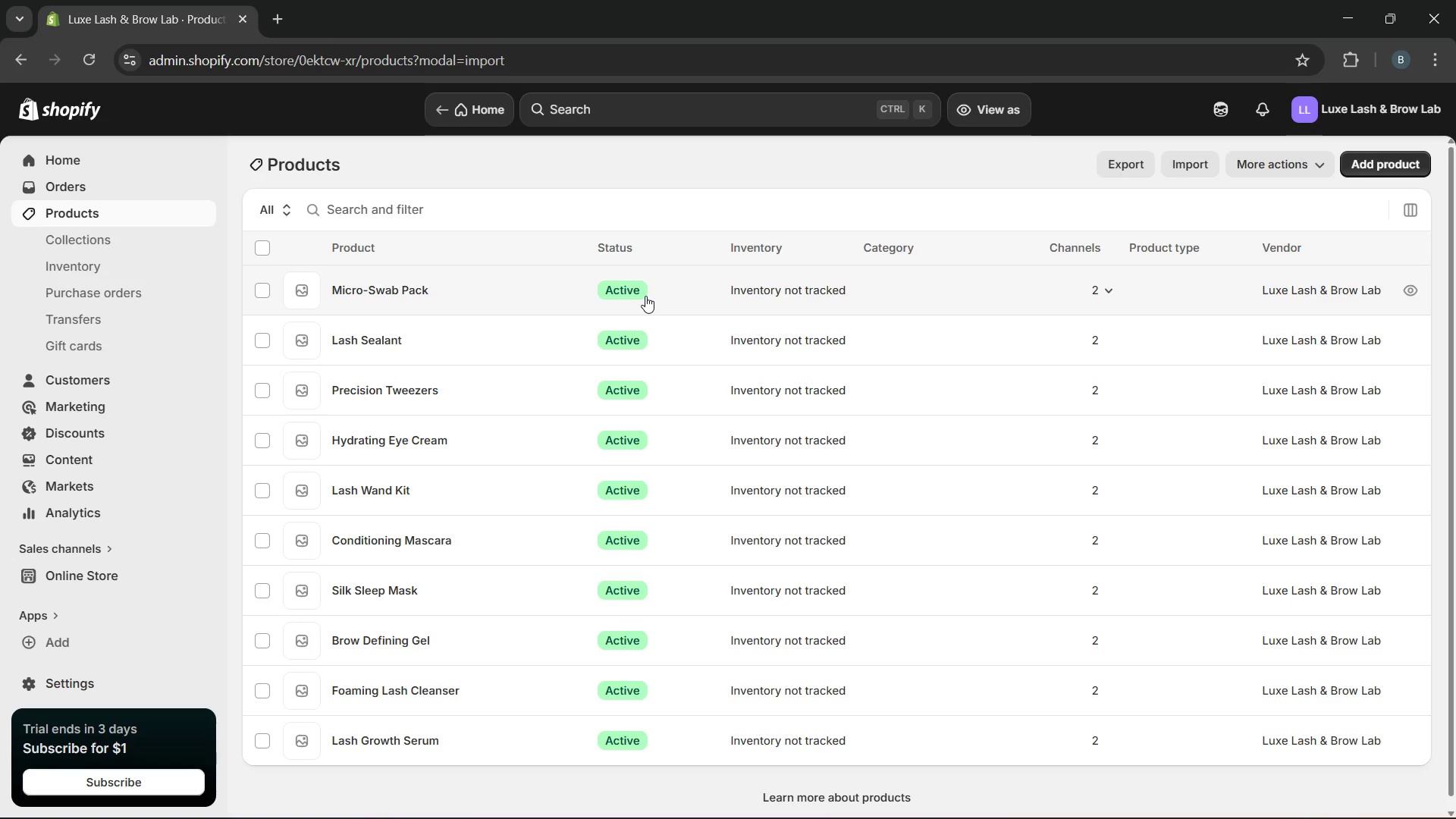 
left_click([645, 296])
 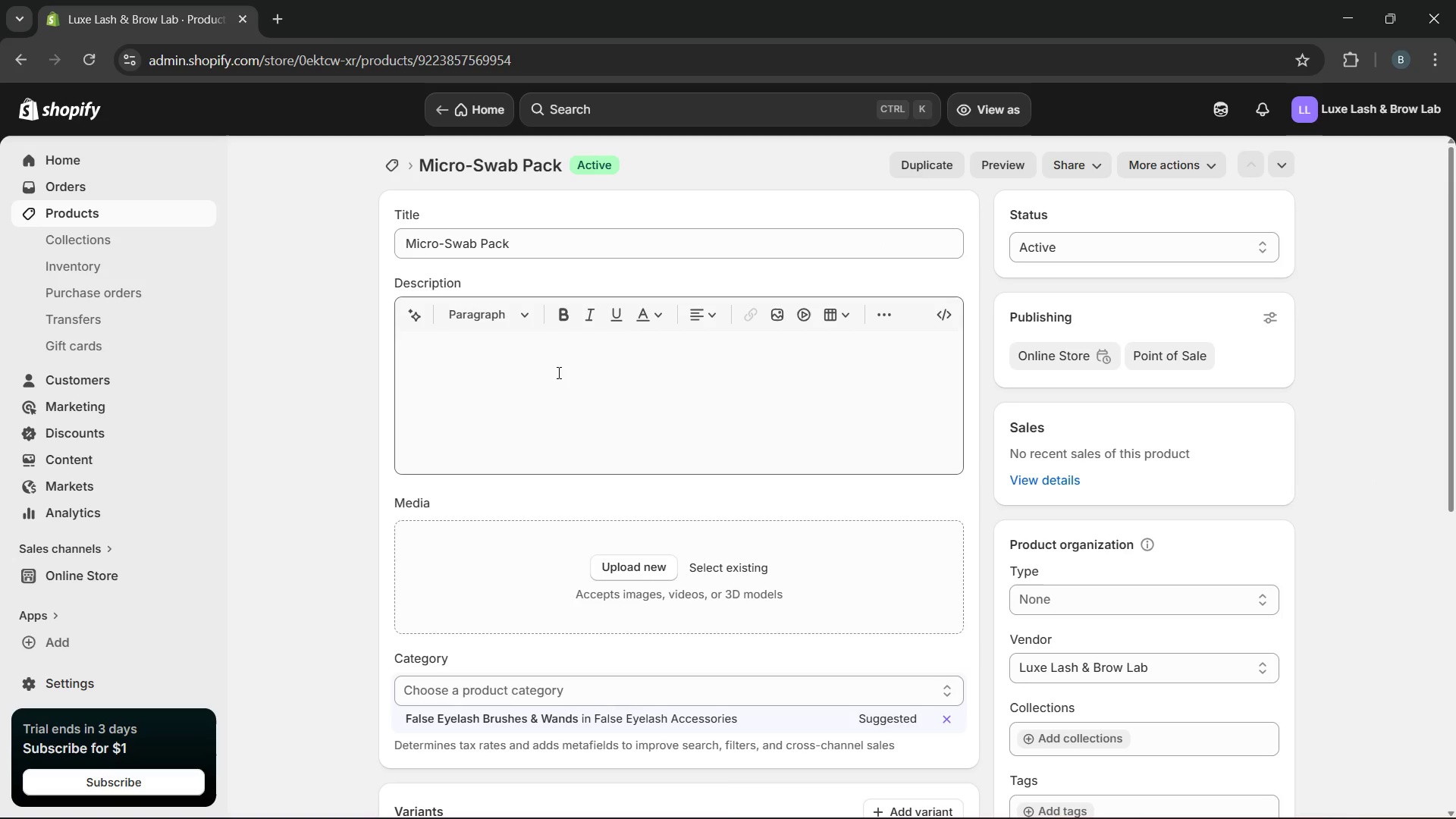 
wait(5.64)
 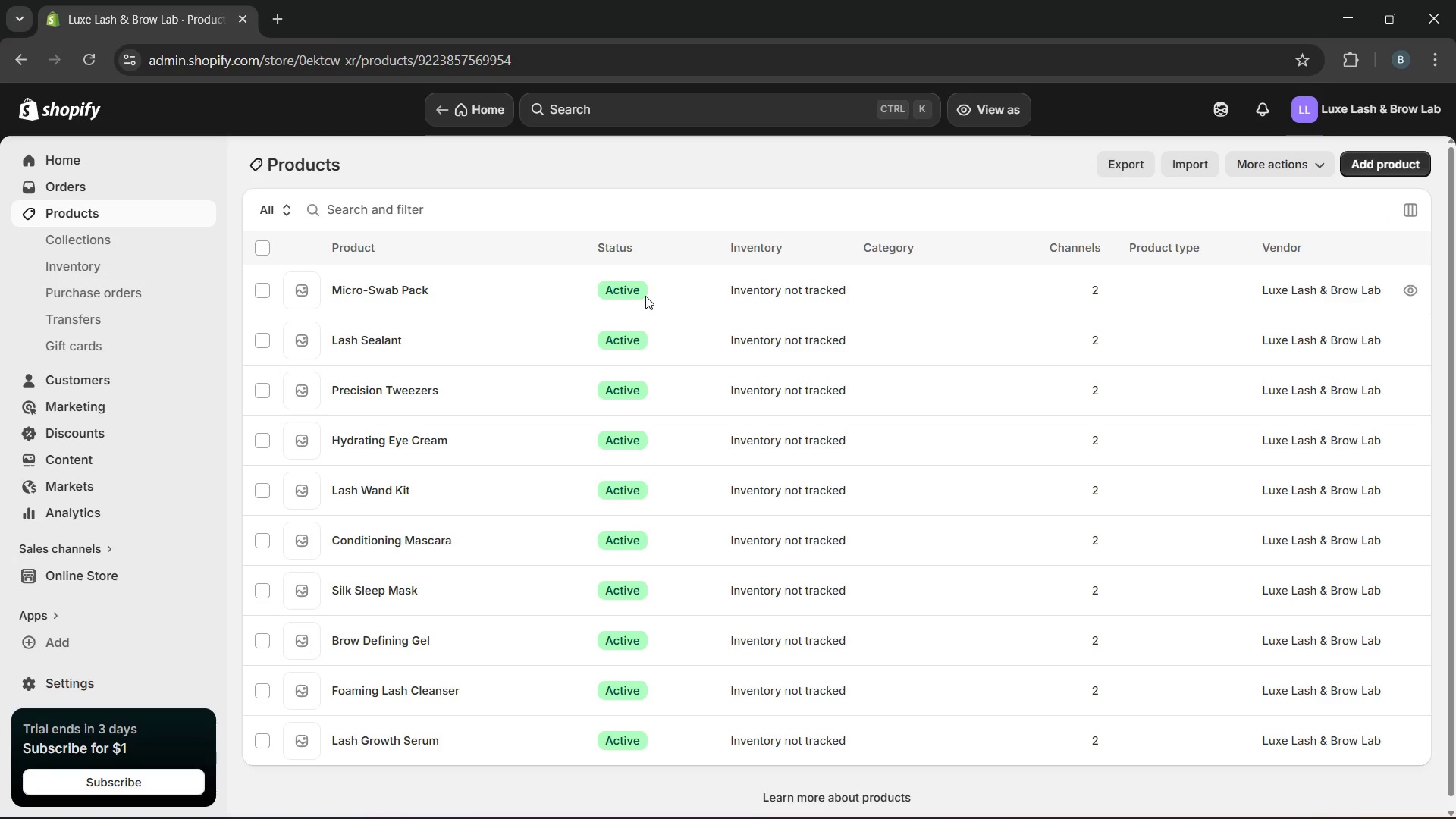 
left_click([555, 250])
 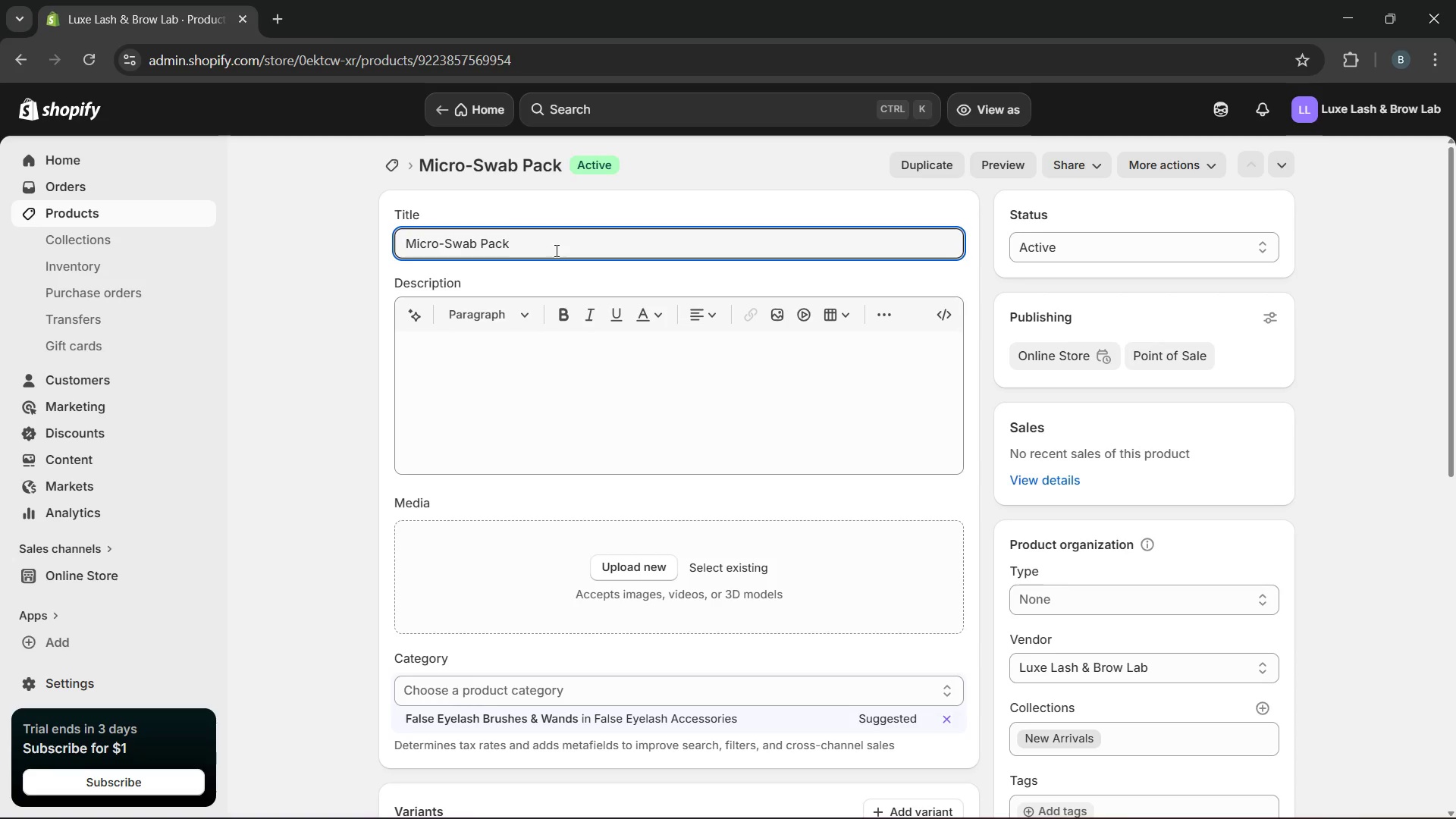 
key(Minus)
 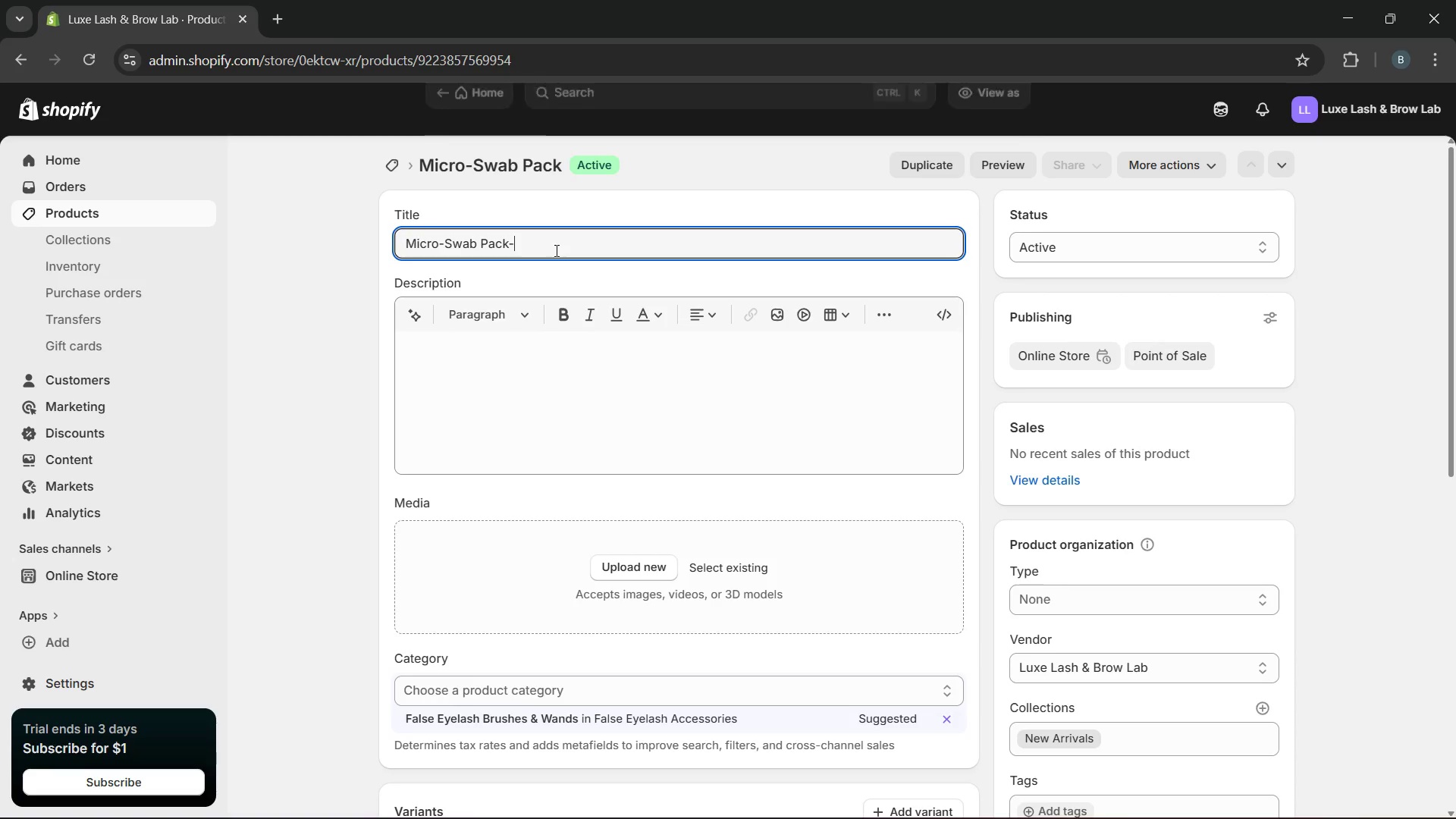 
key(Space)
 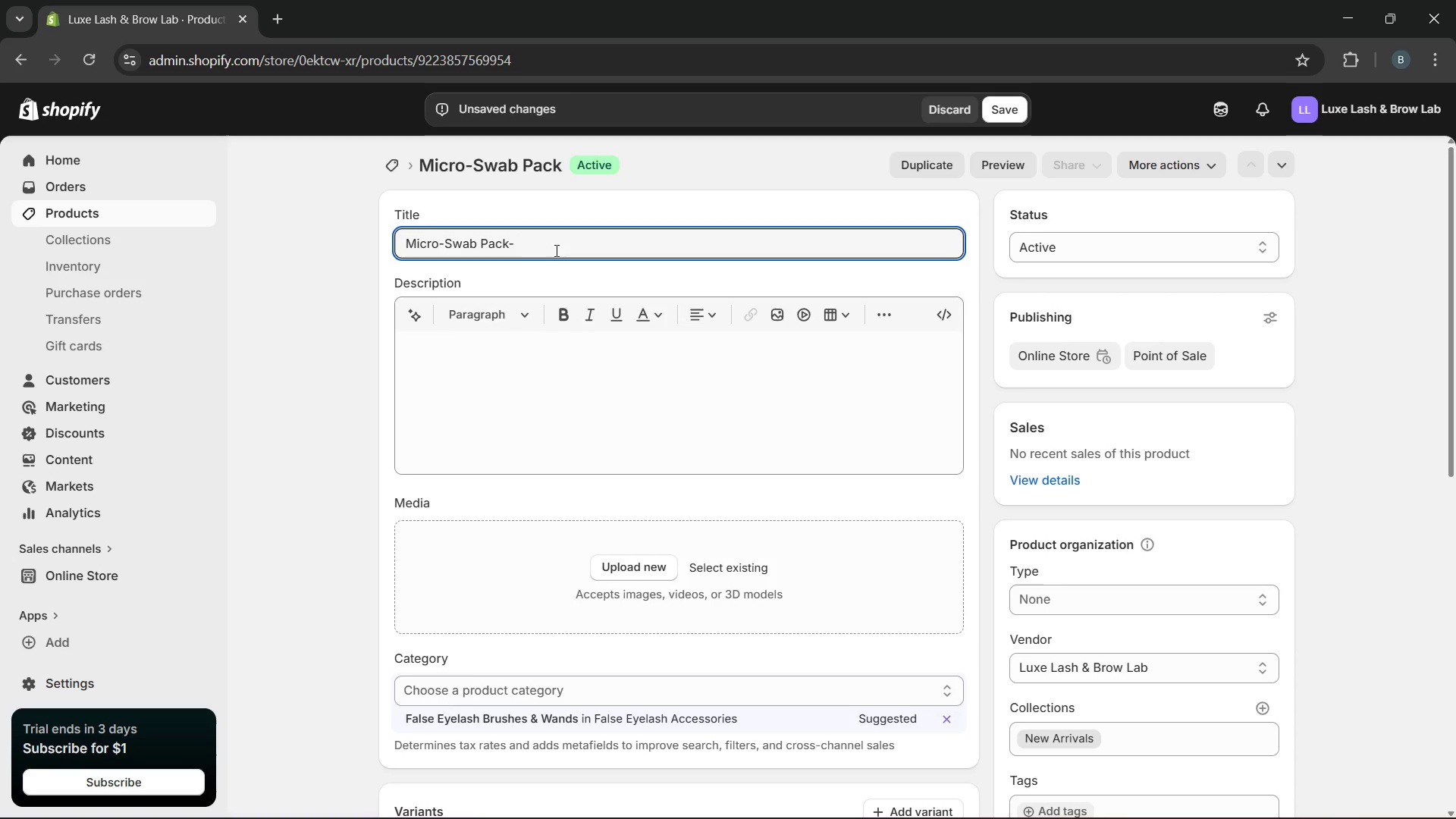 
key(Backspace)
 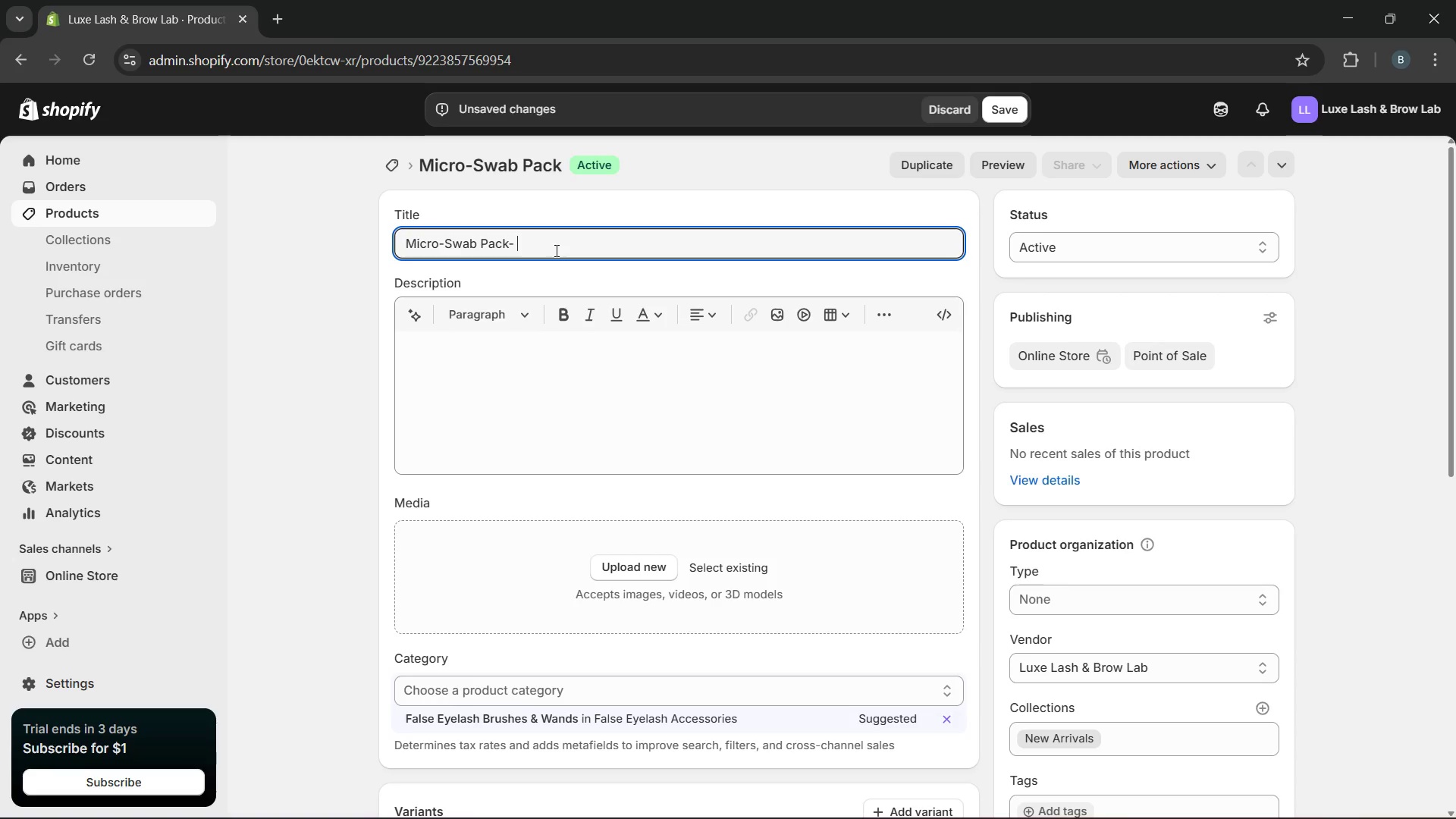 
key(CapsLock)
 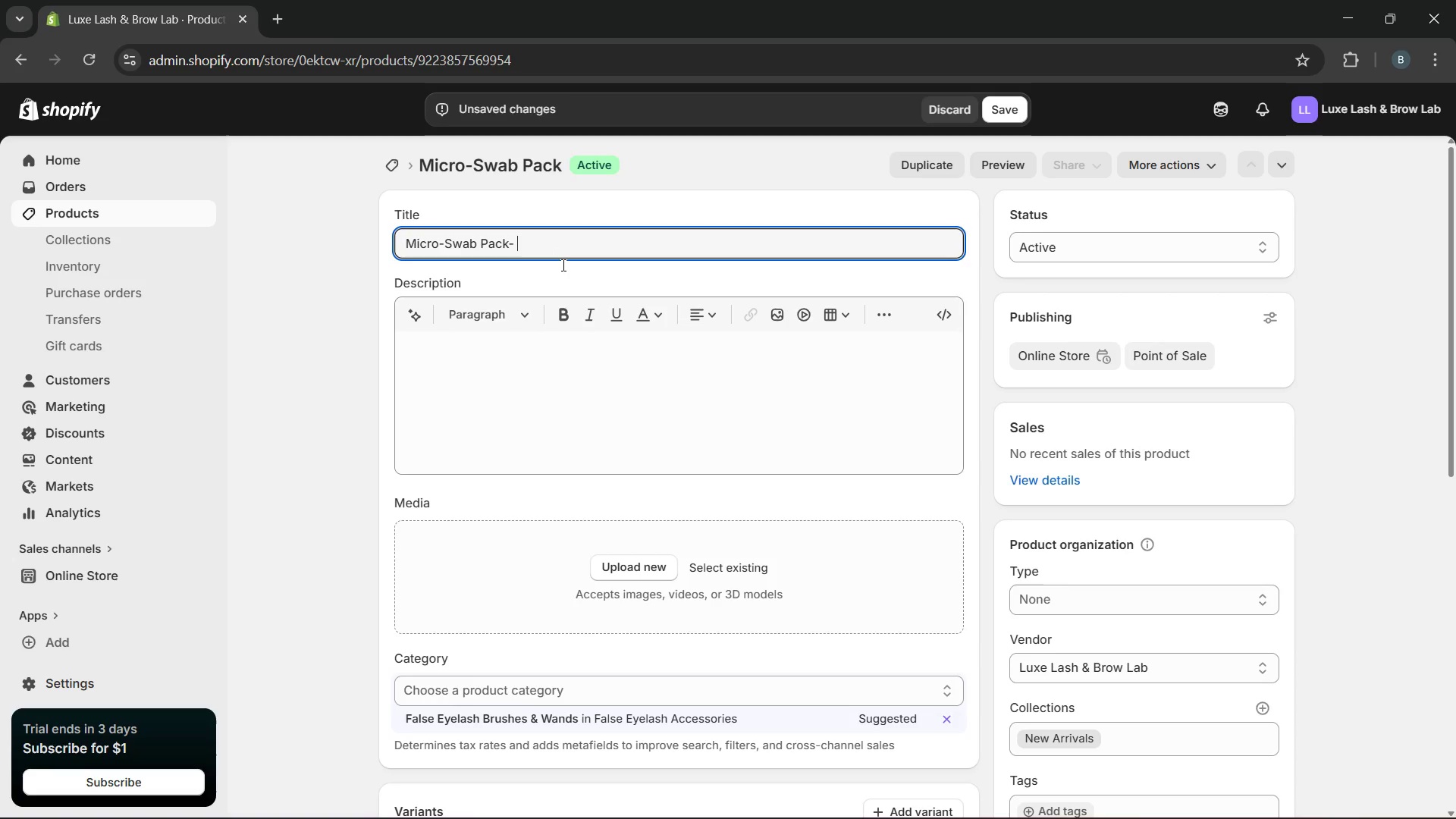 
left_click([562, 265])
 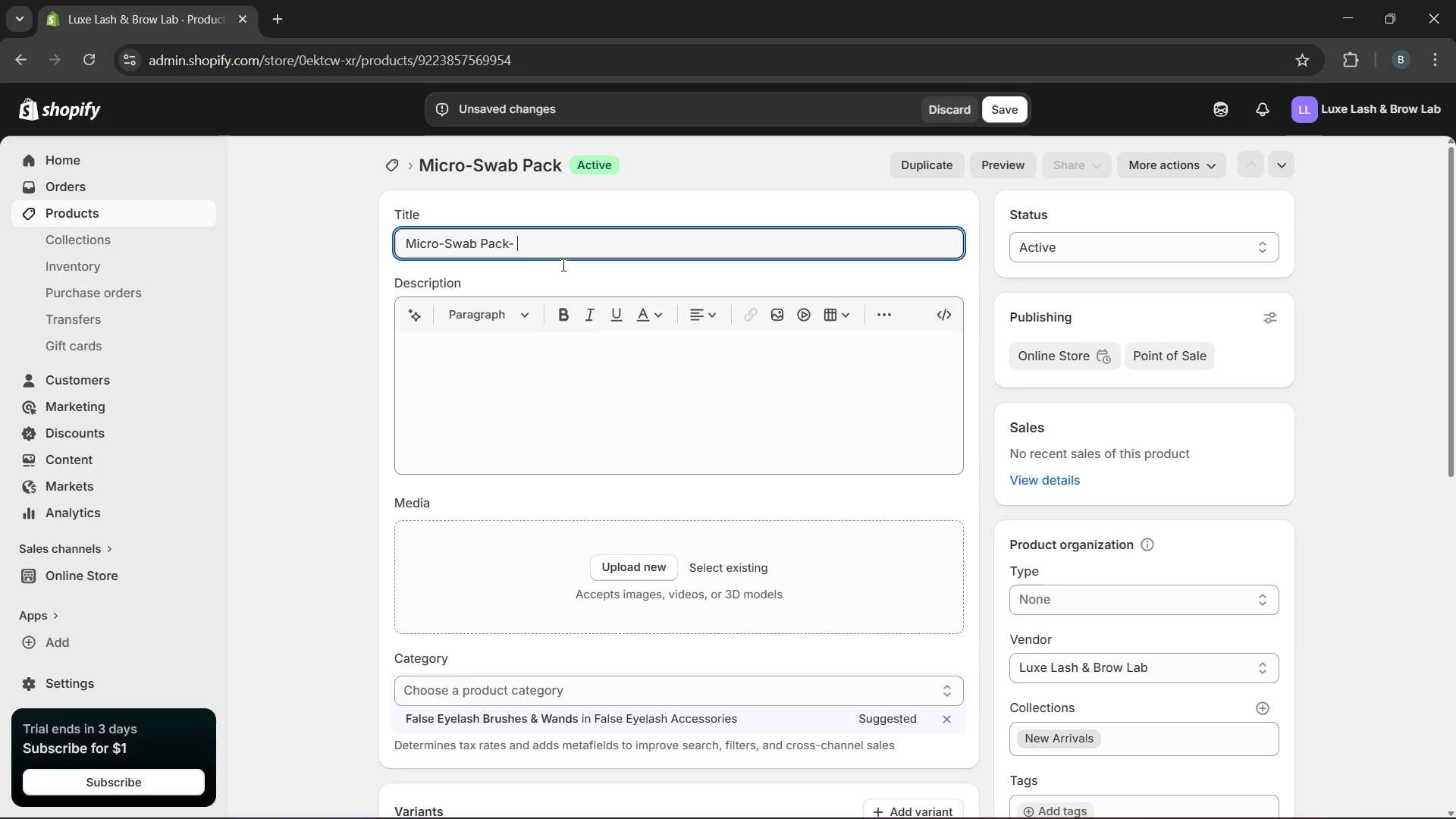 
key(Backspace)
 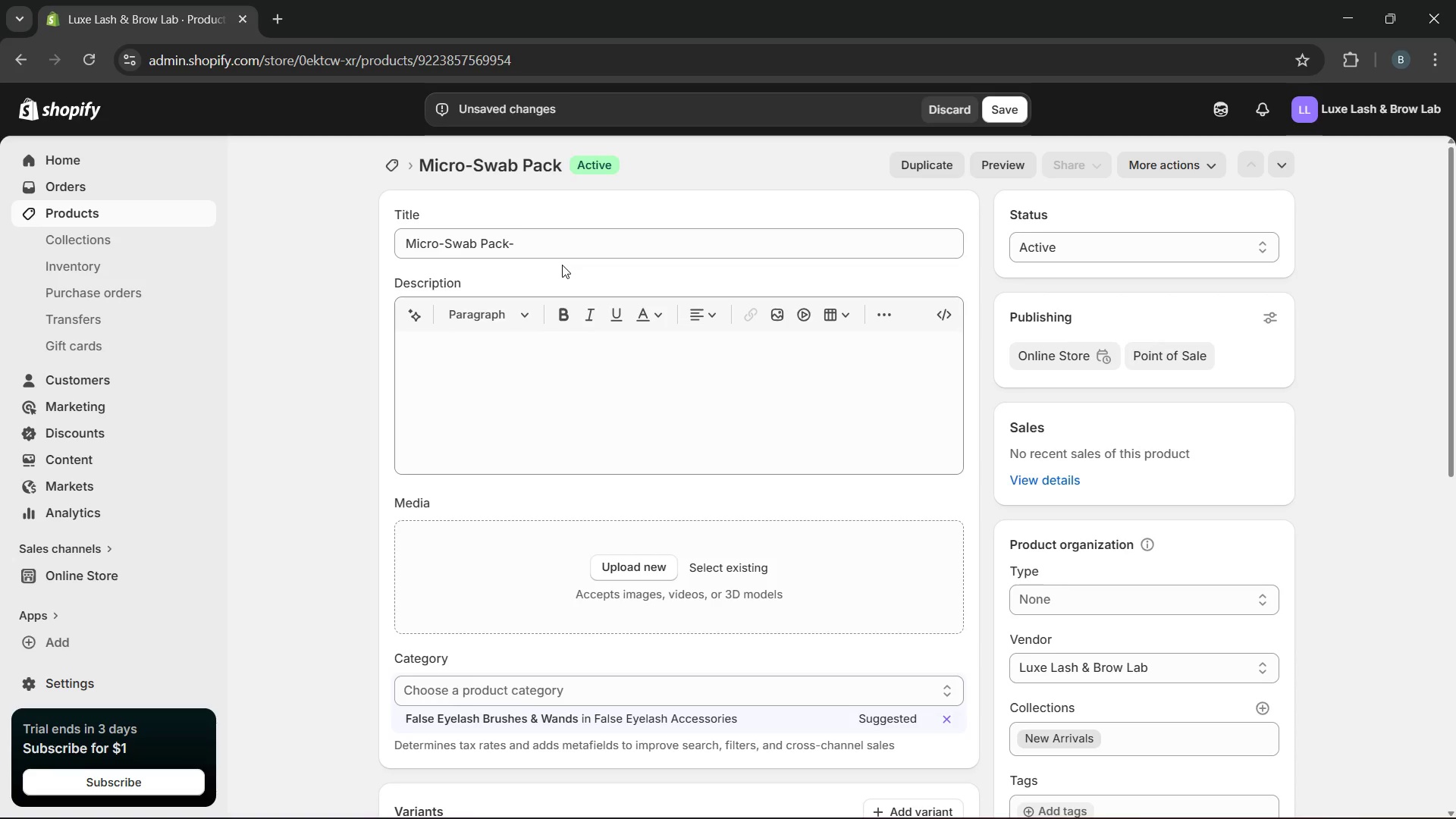 
key(O)
 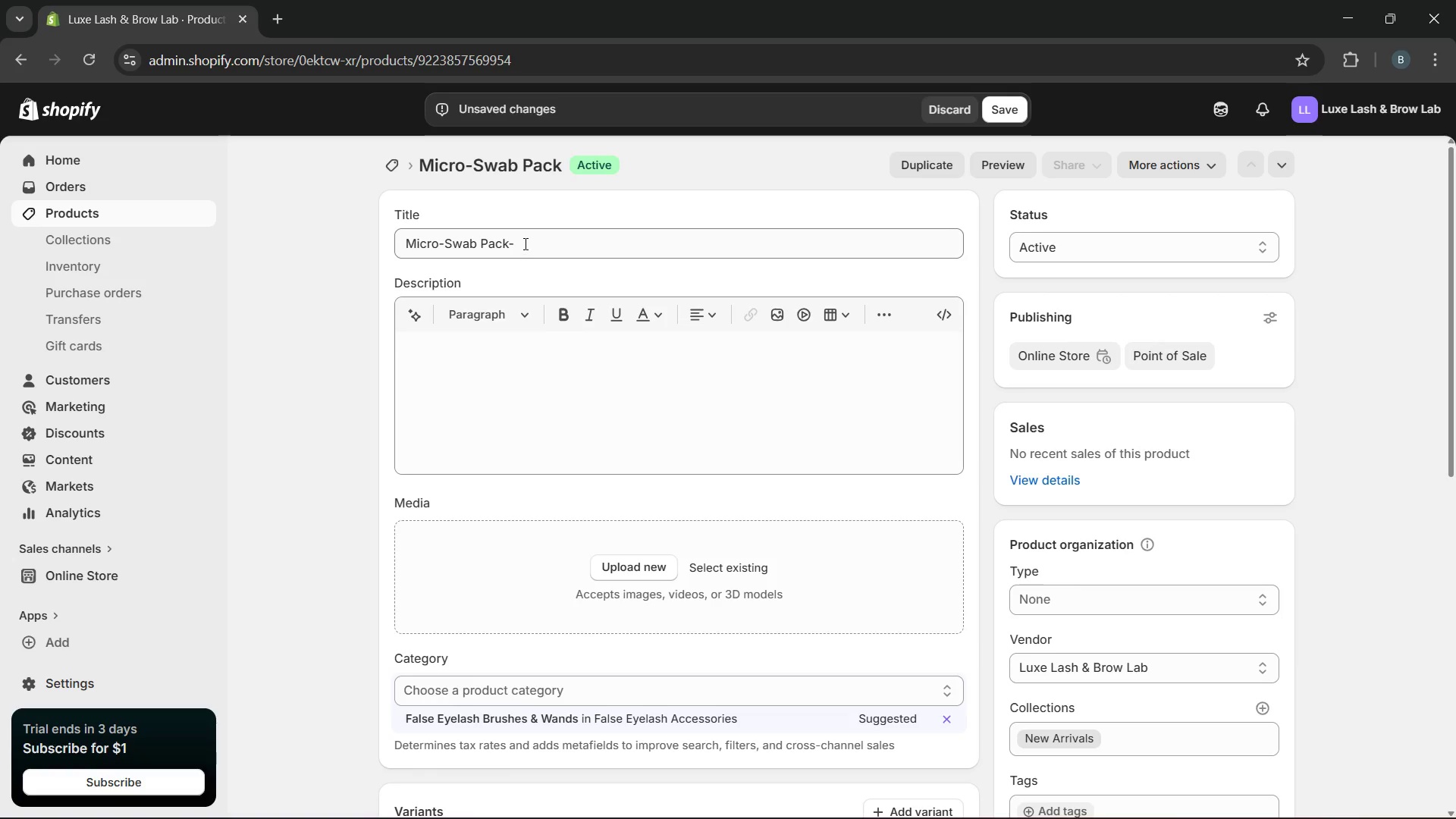 
left_click([524, 243])
 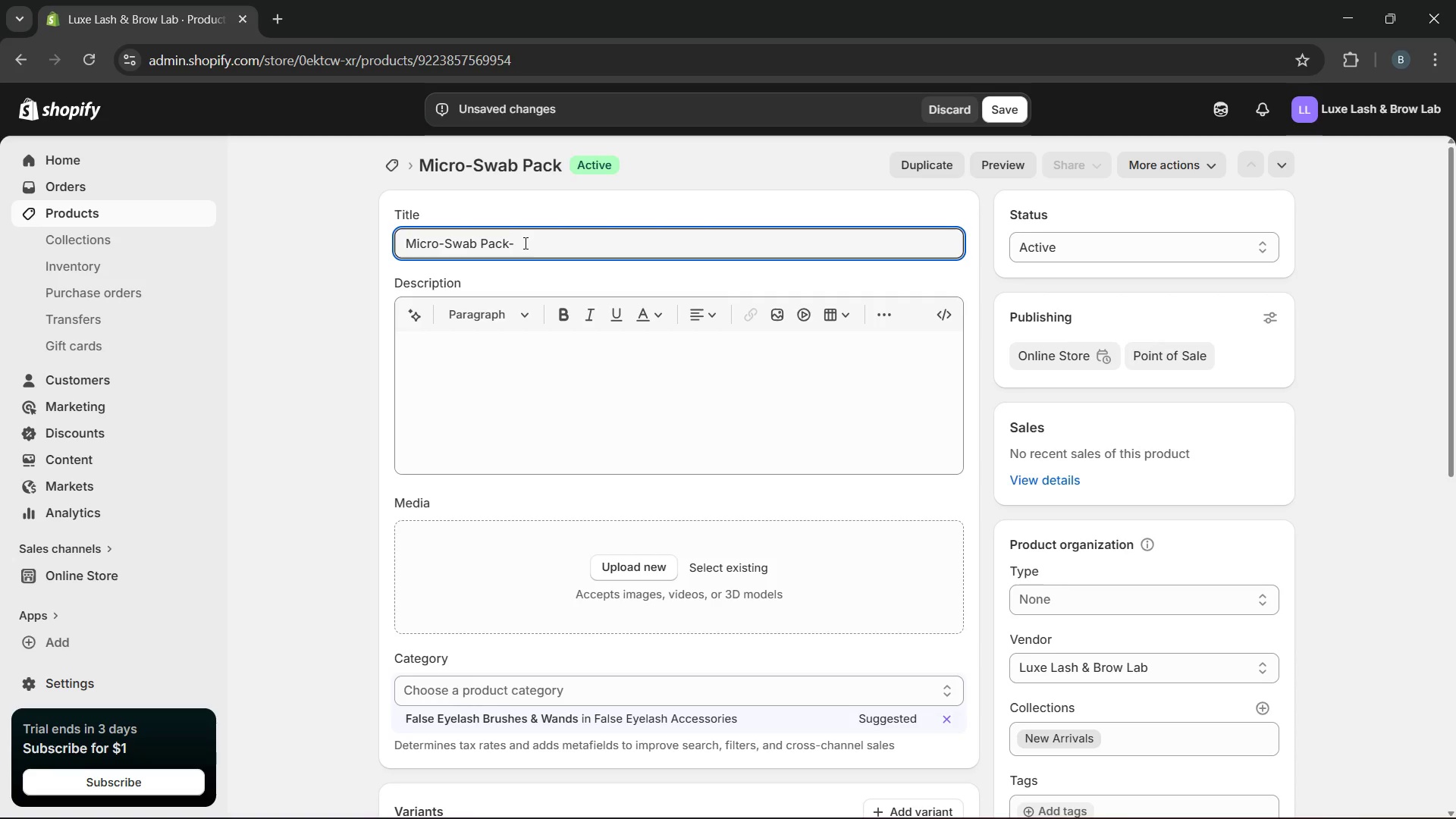 
key(P)
 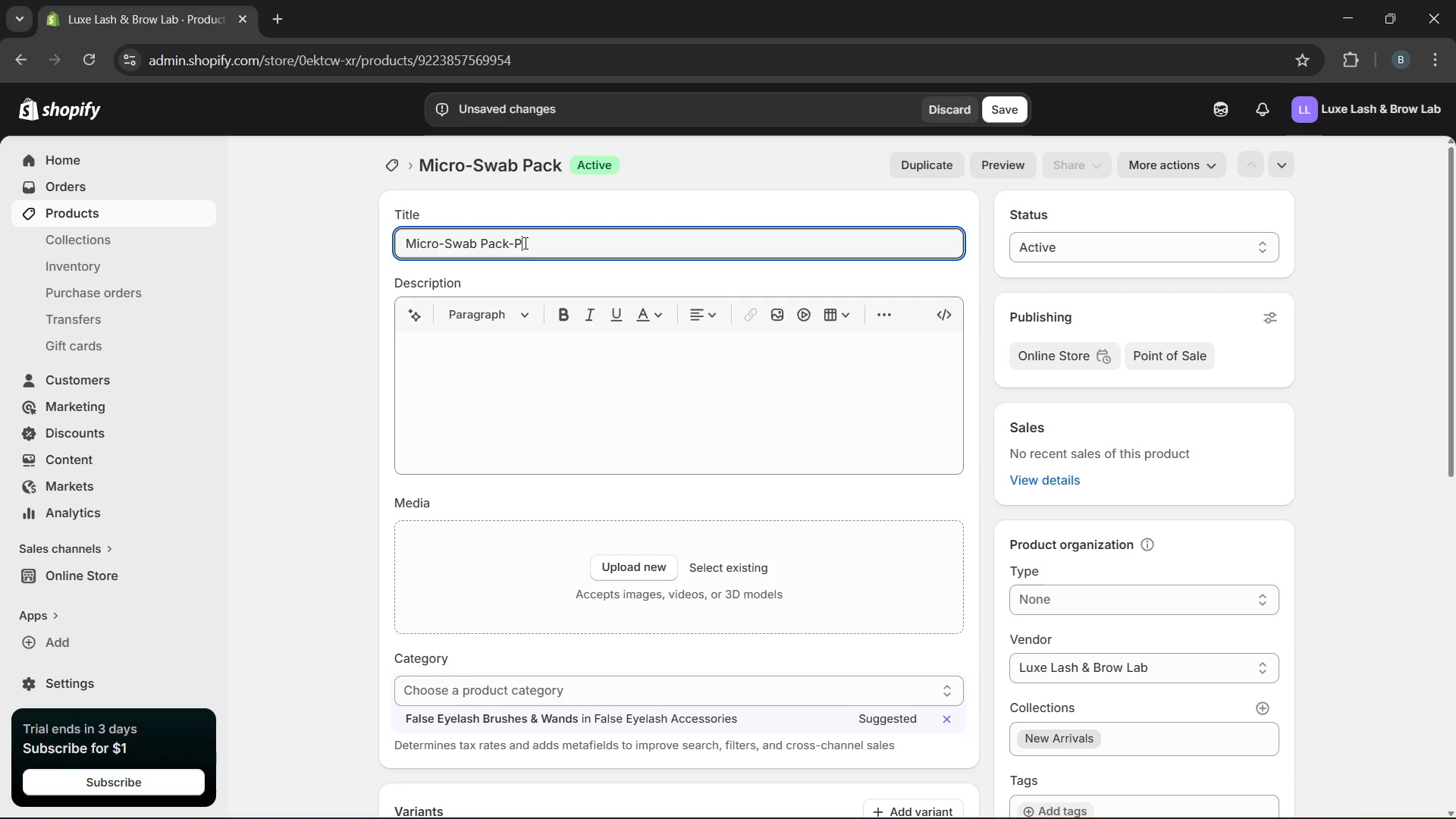 
key(CapsLock)
 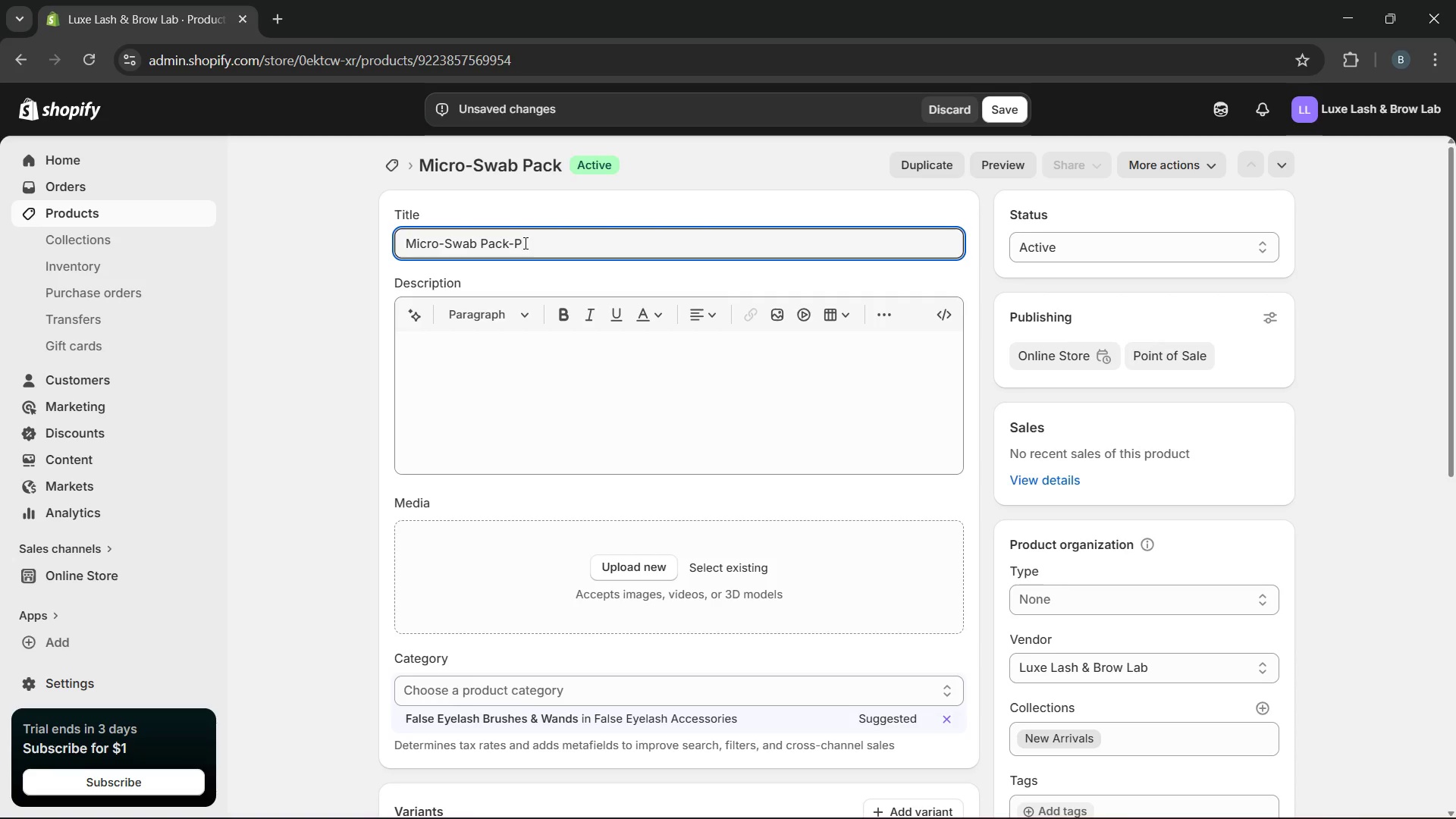 
key(E)
 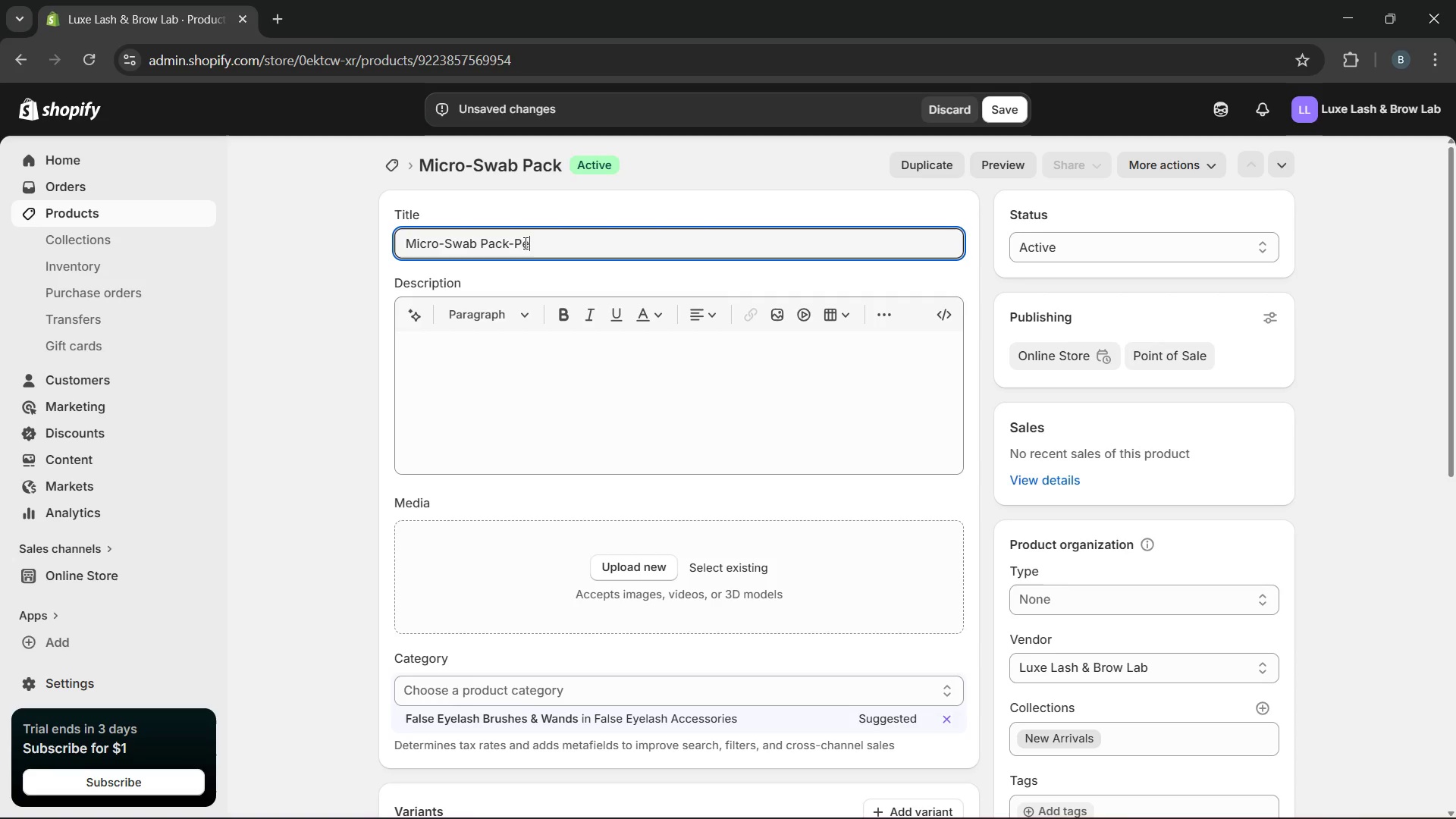 
key(Backspace)
 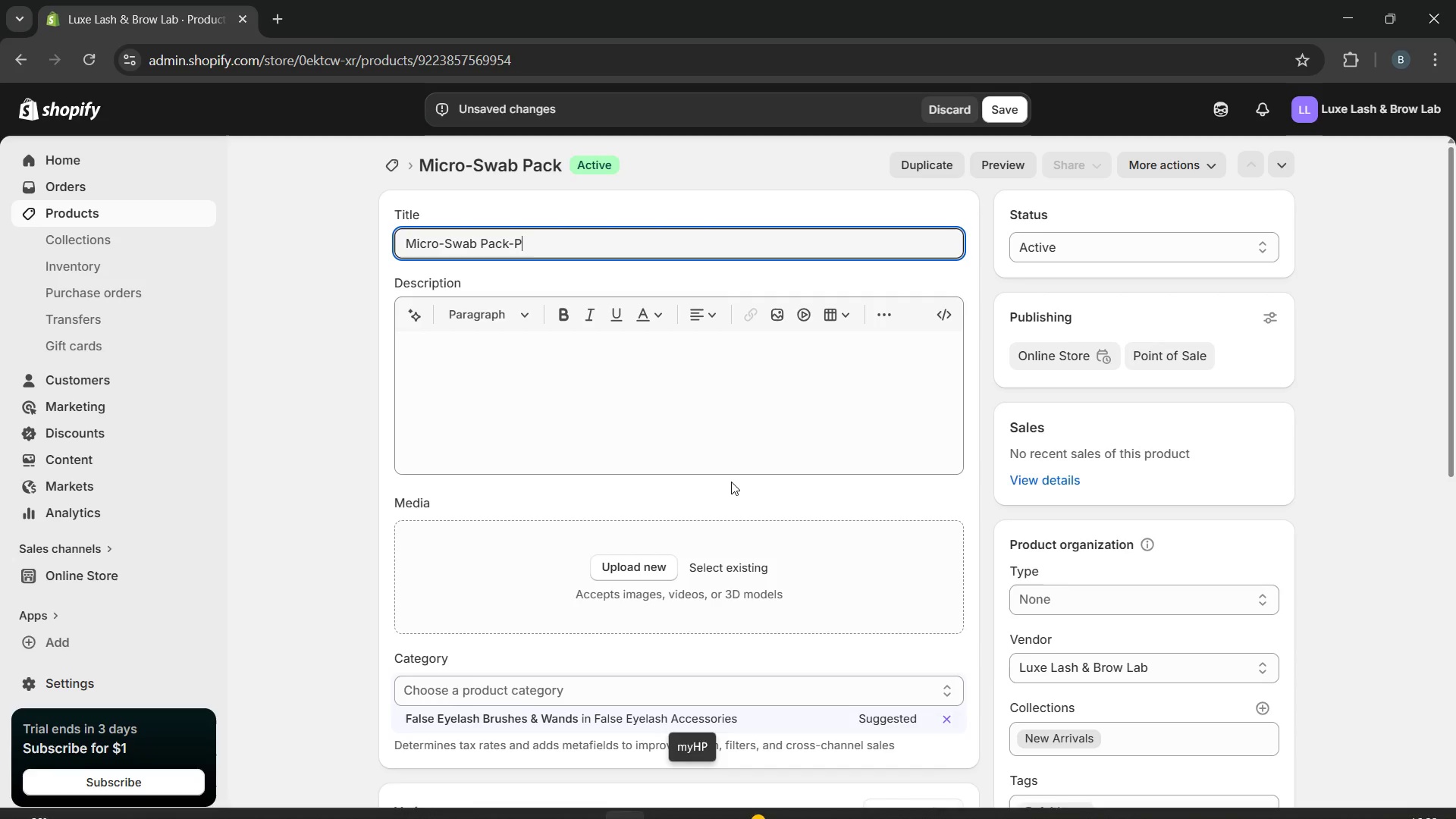 
type(rexision Application Tools)
 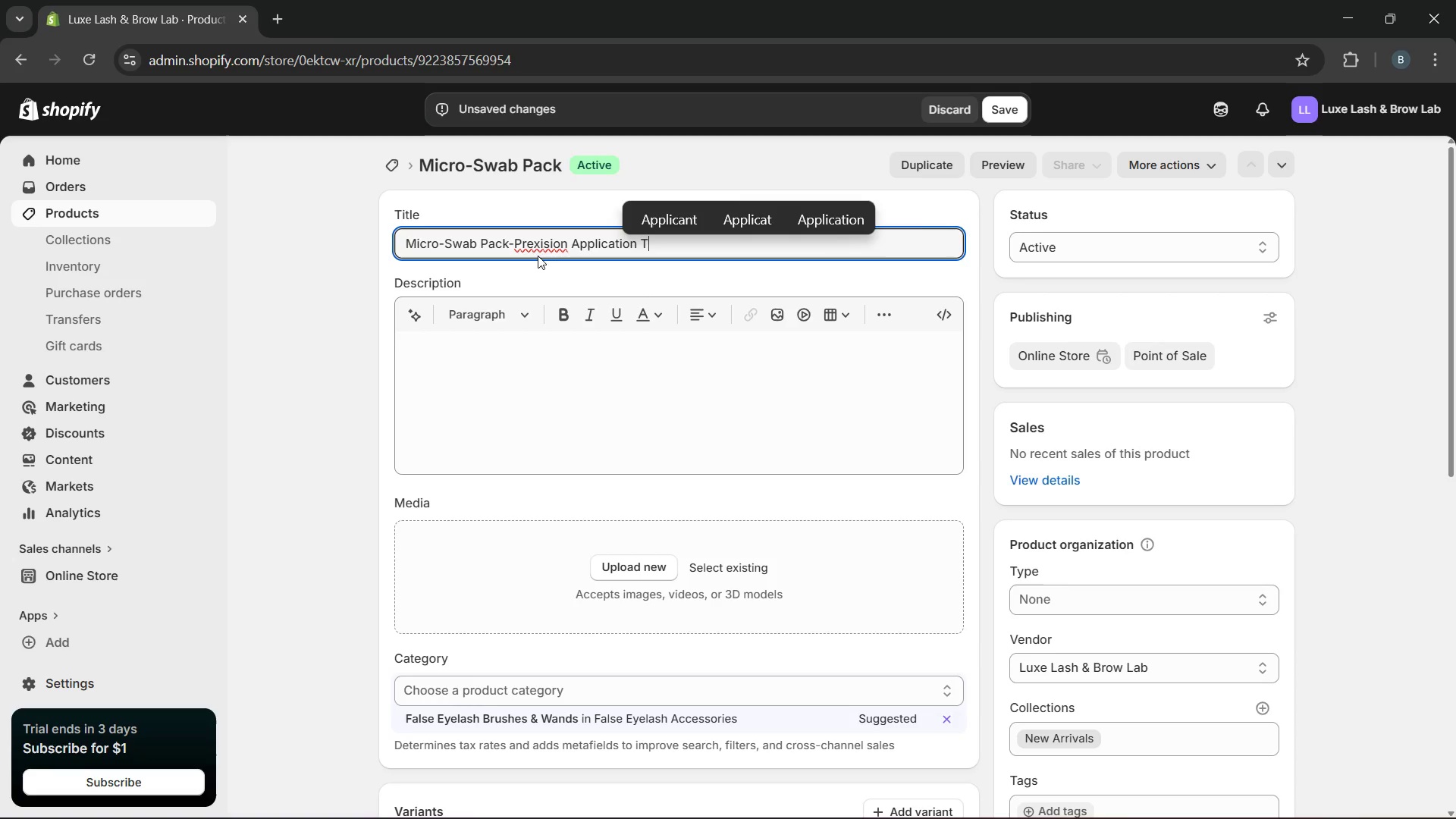 
left_click([538, 240])
 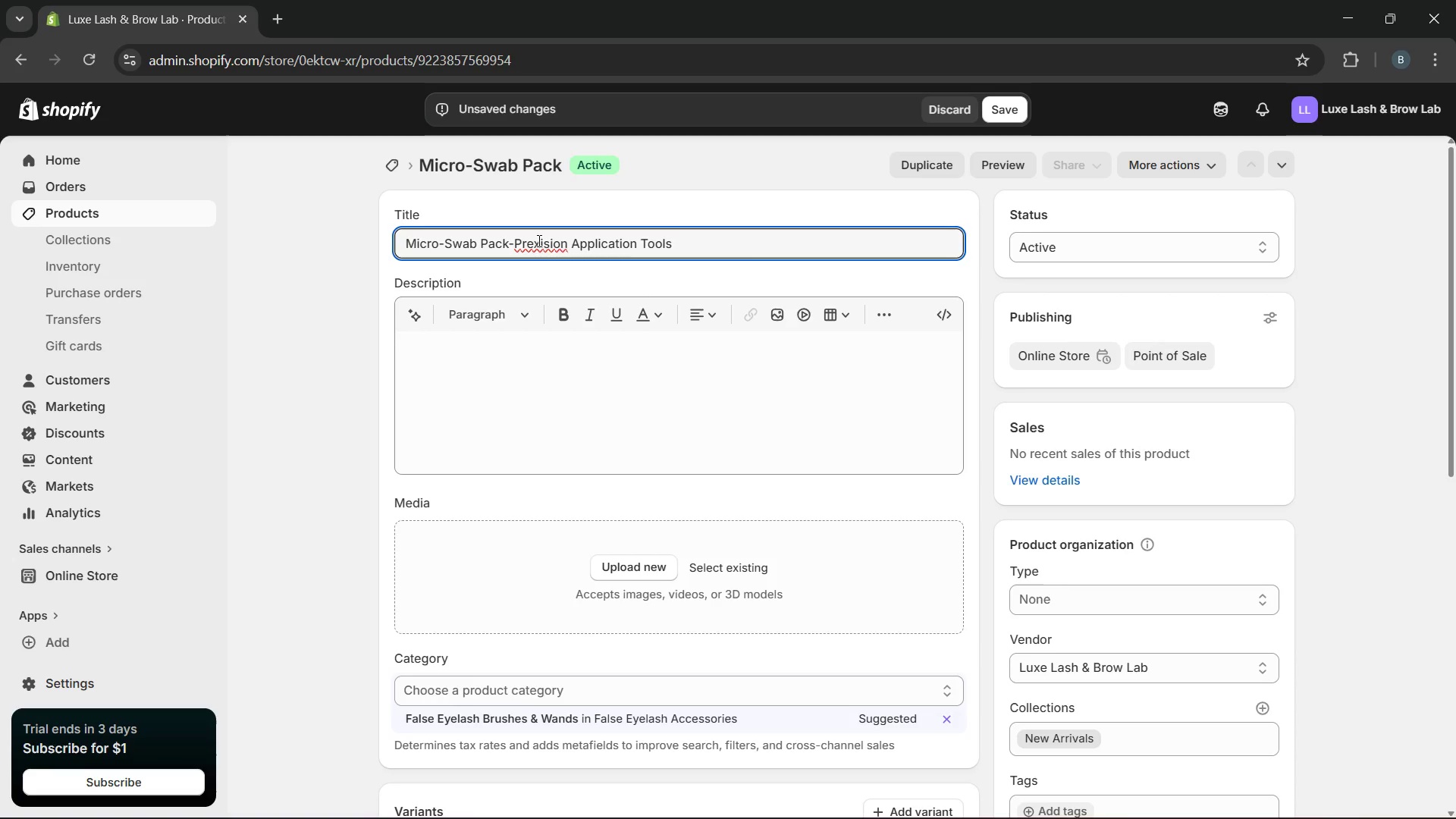 
key(Backspace)
 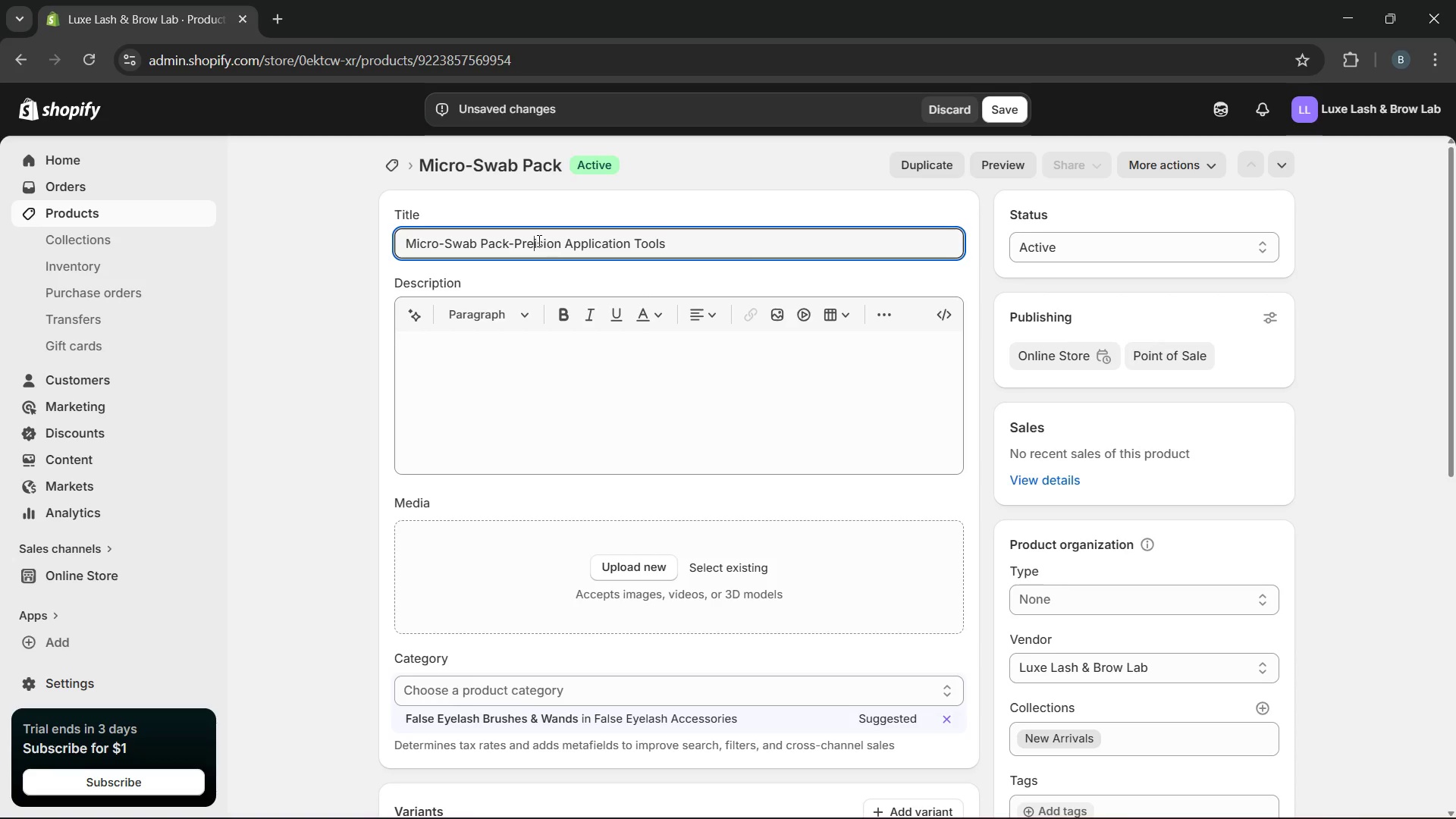 
key(C)
 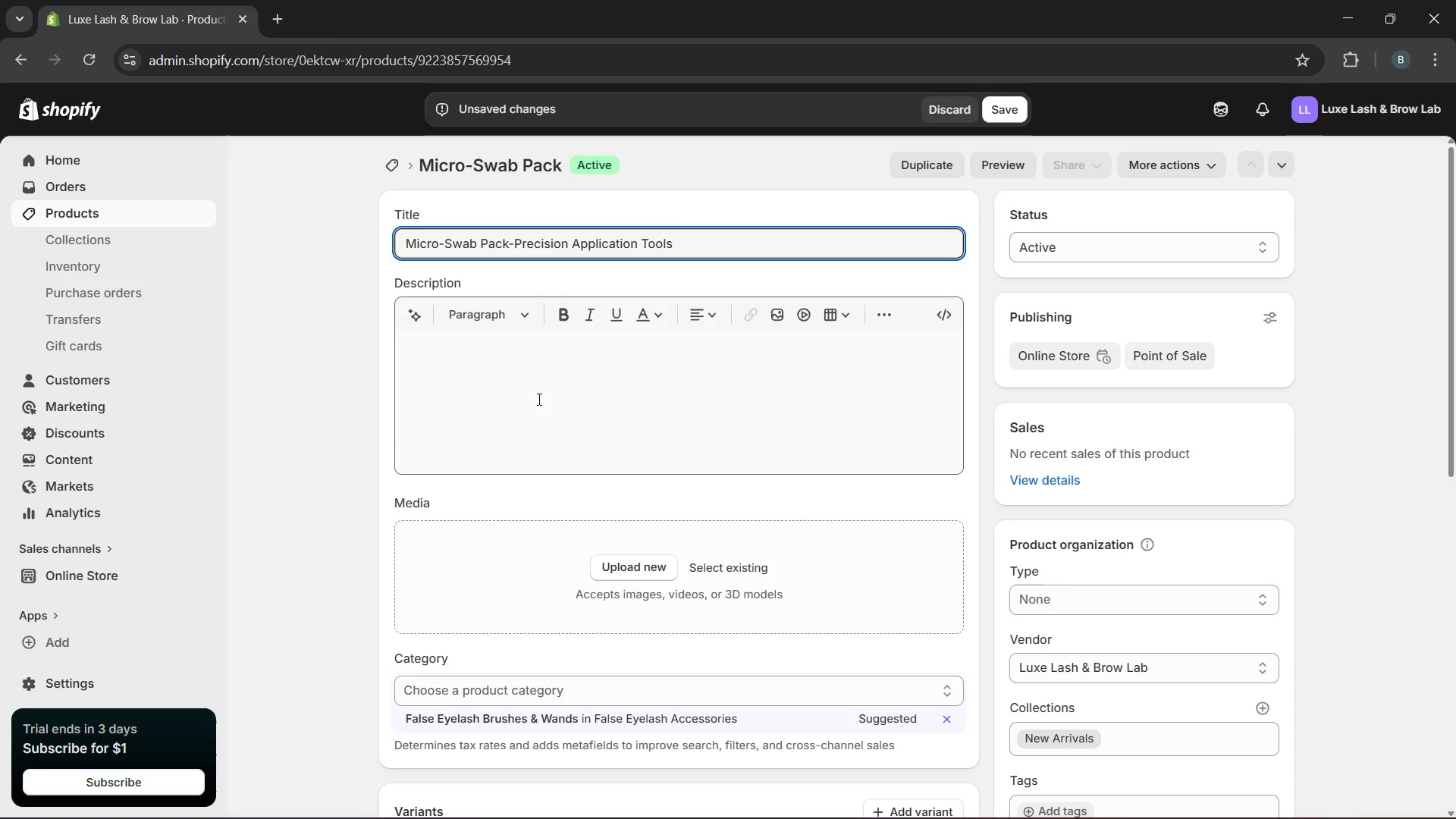 
left_click([537, 420])
 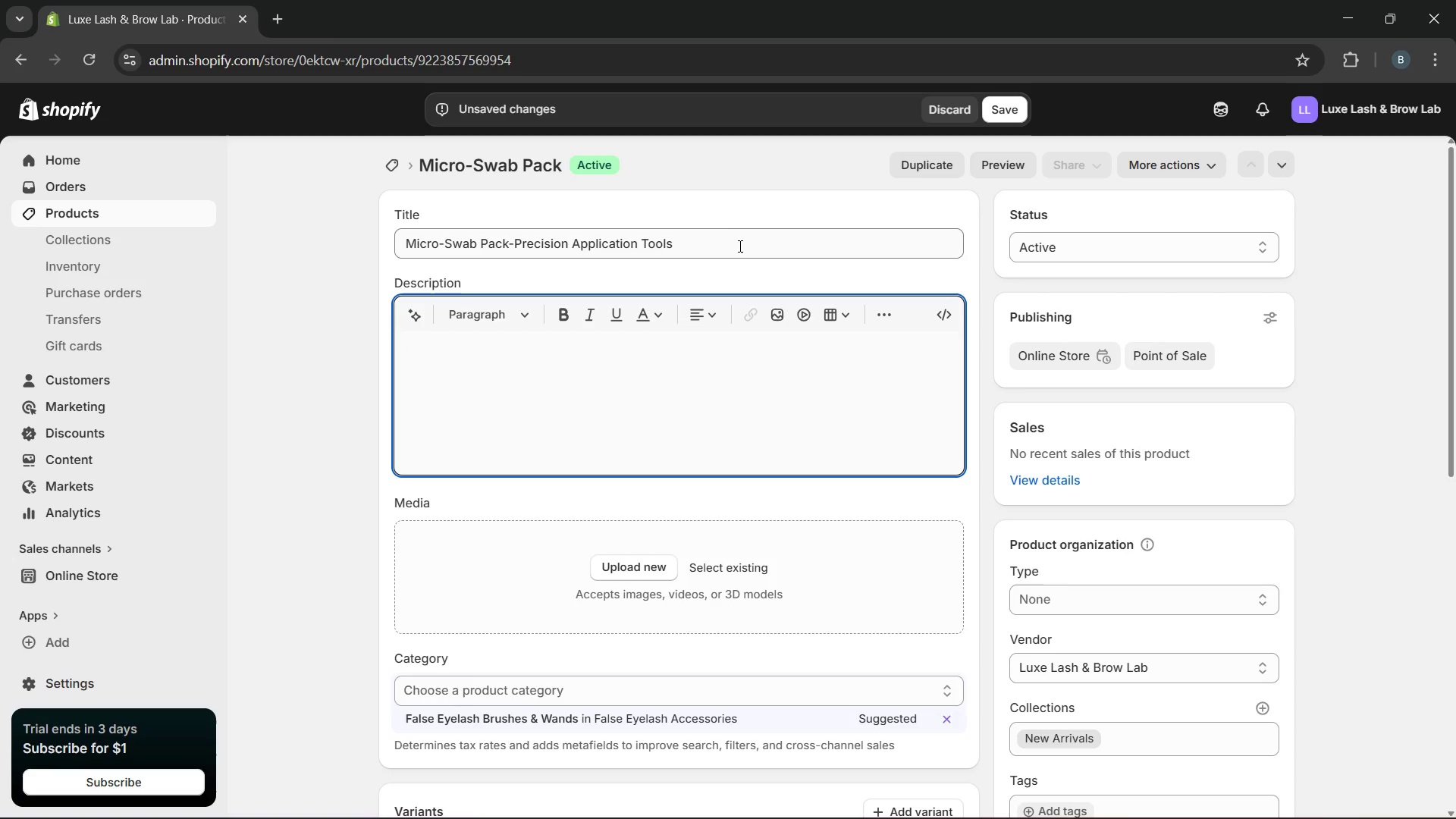 
left_click([737, 246])
 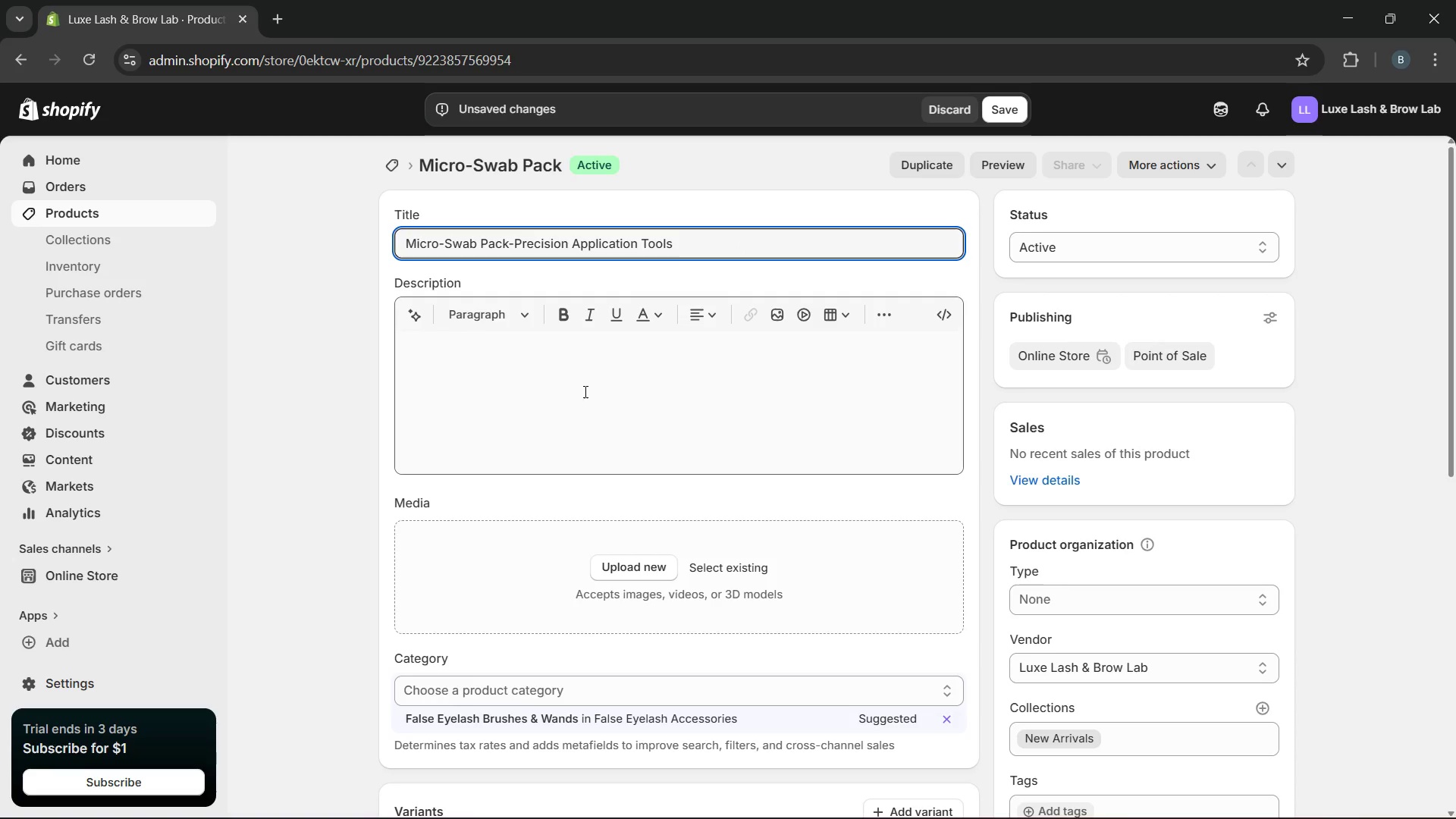 
left_click([583, 392])
 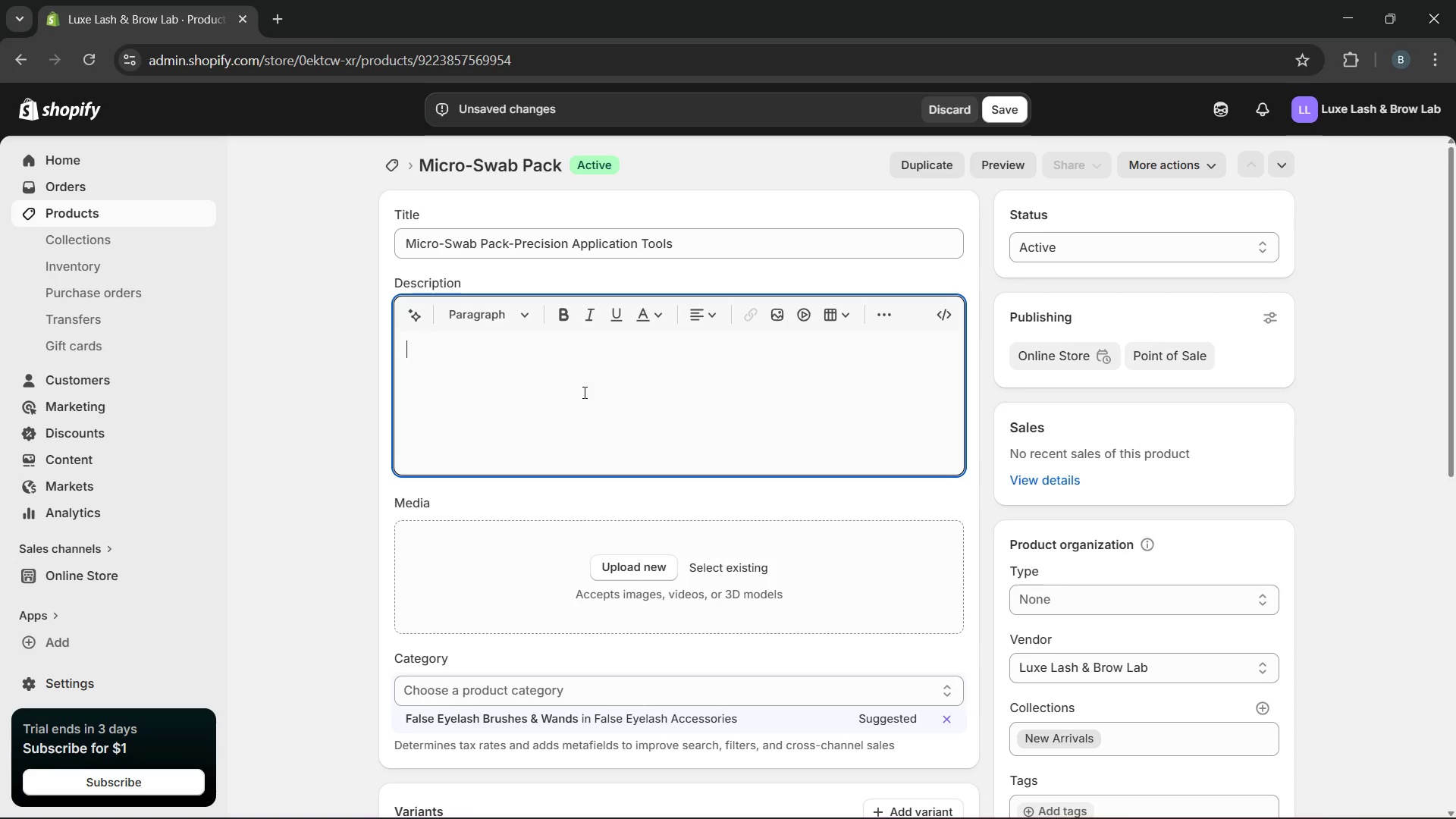 
type(A set of ultra )
 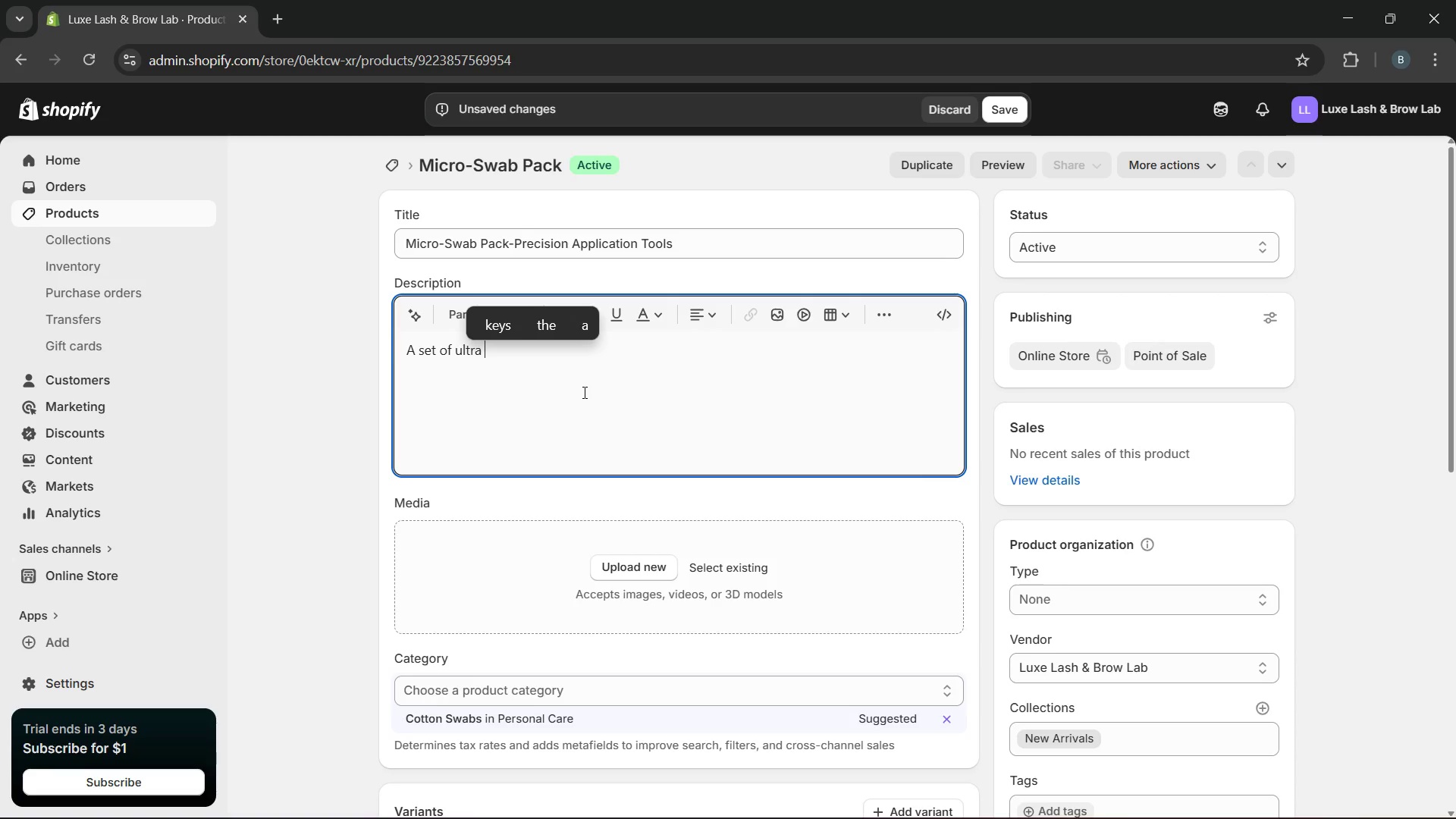 
wait(5.08)
 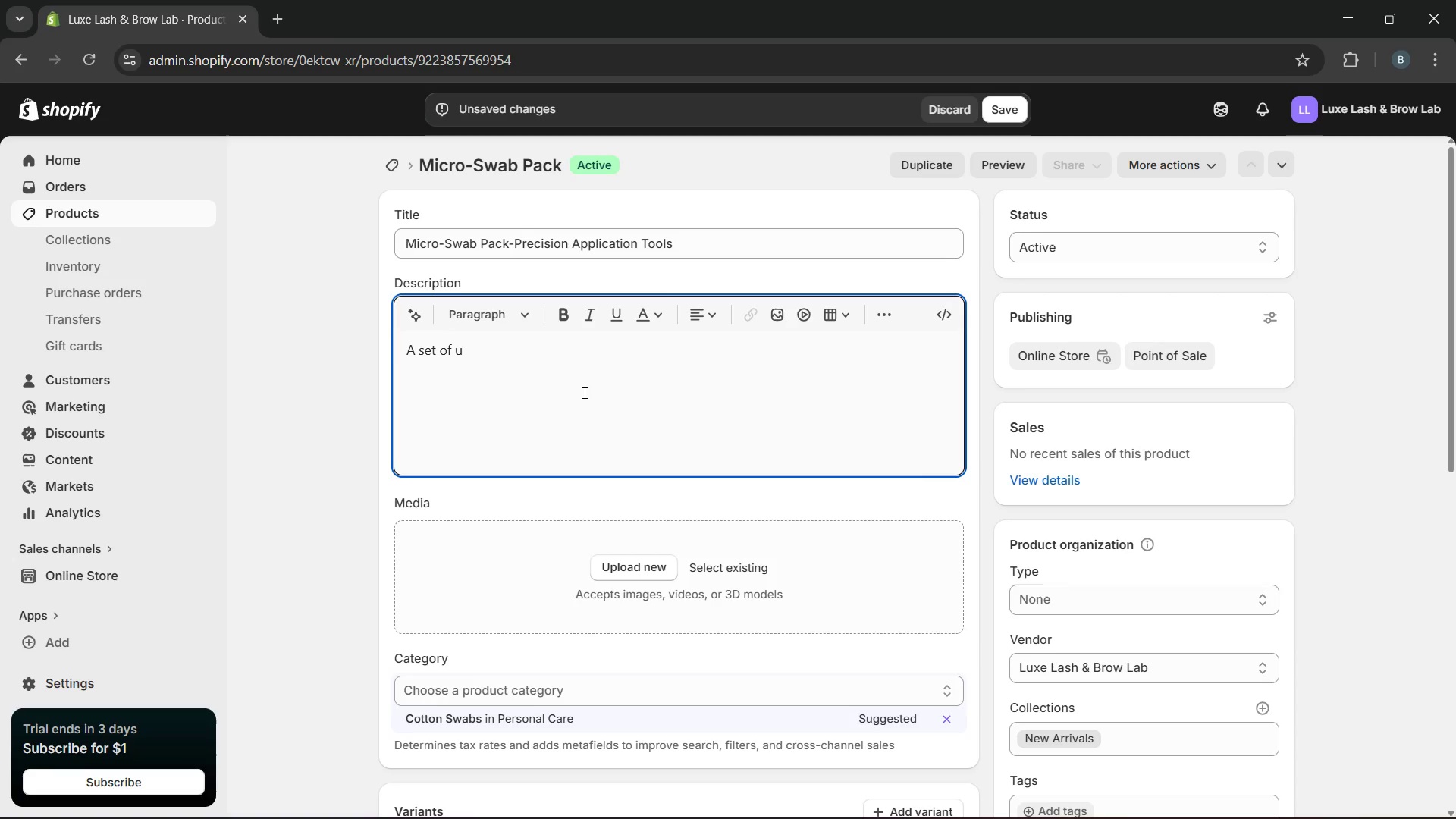 
key(Backspace)
type(-fo)
key(Backspace)
 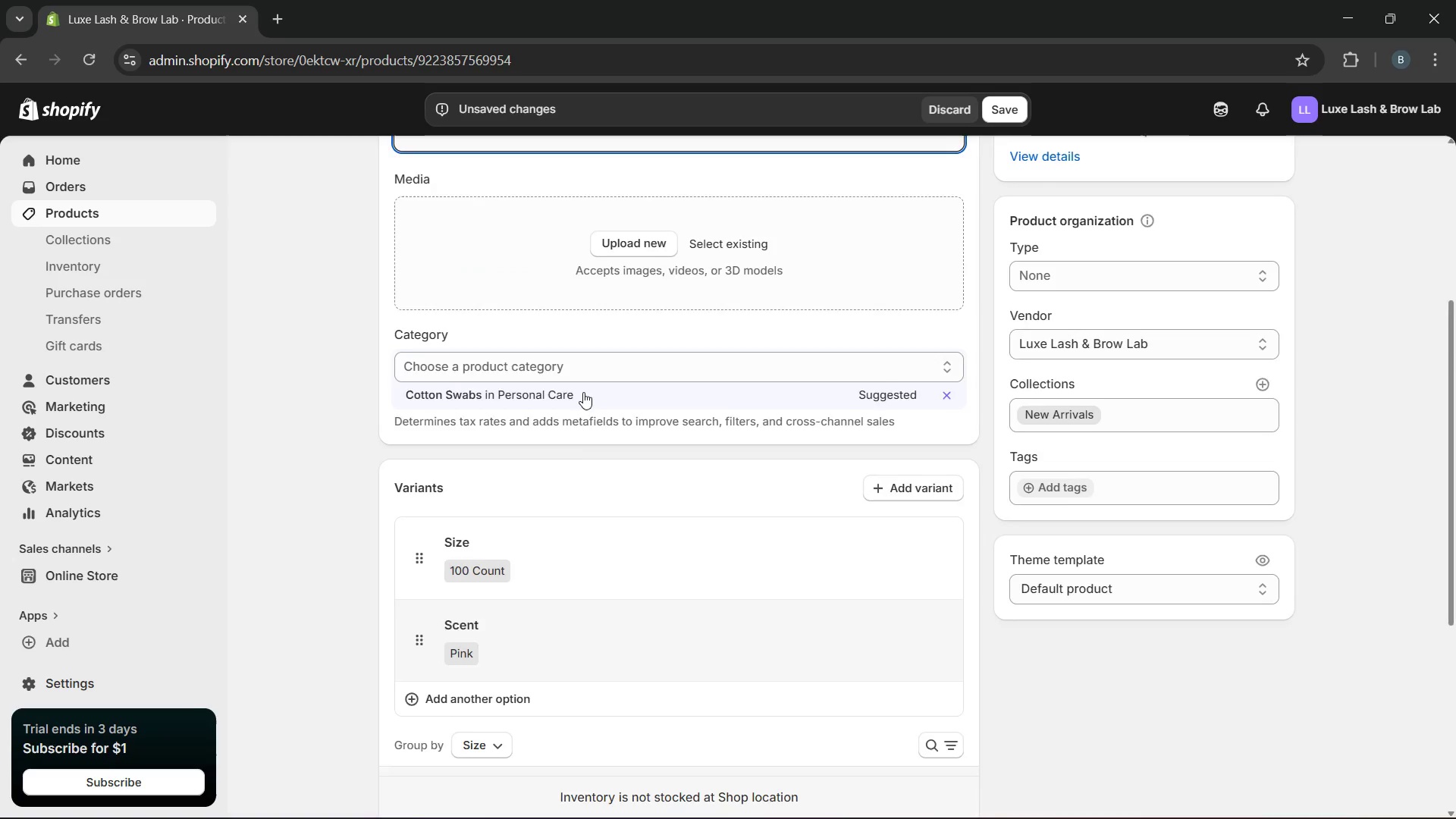 
wait(6.62)
 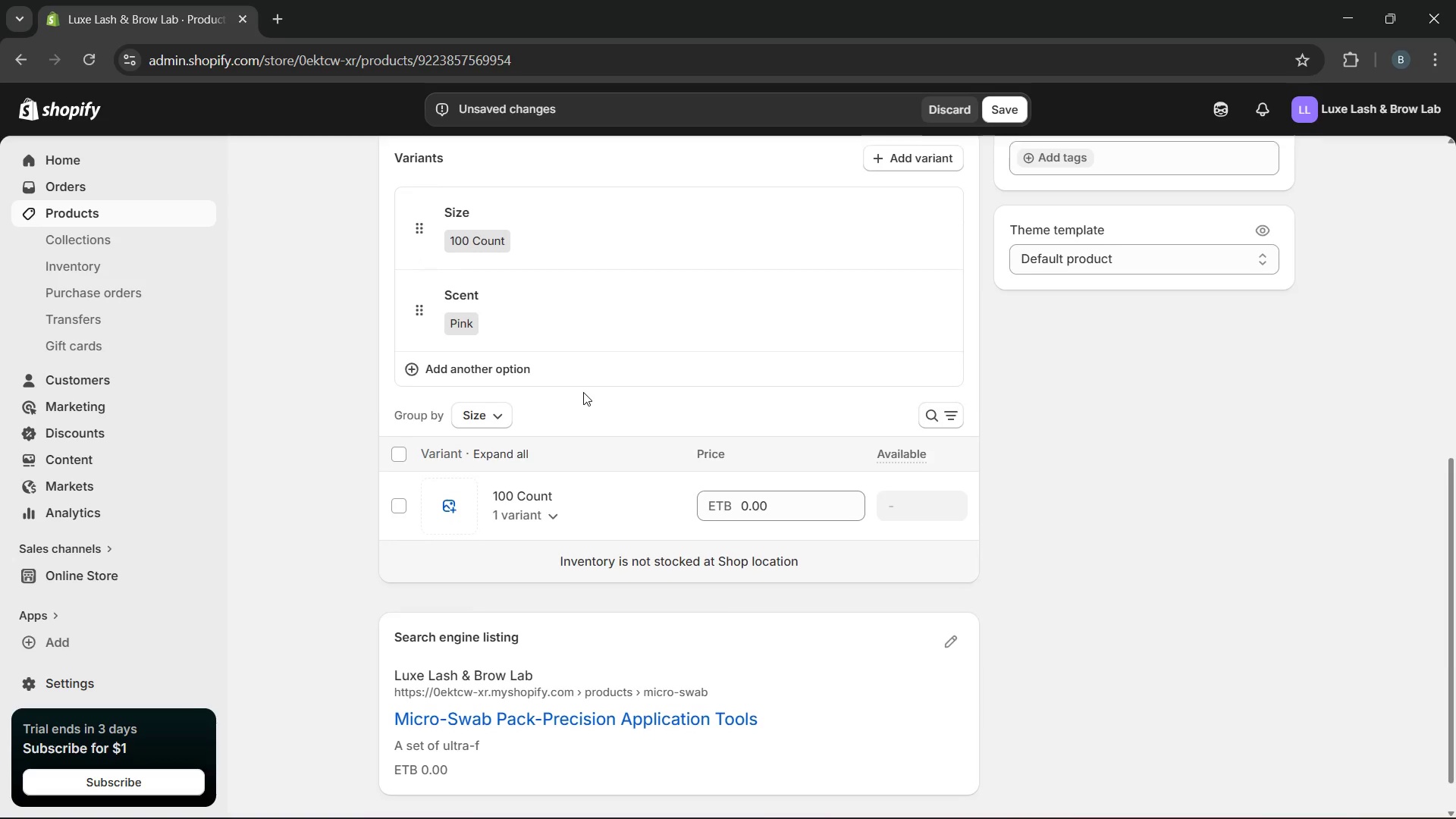 
type(ine micro )
key(Backspace)
type(-swap)
key(Backspace)
type(bs designed for precise application and cleaning during lash and brow treatments. Made with soft )
key(Backspace)
type(, lint-free tips for accurate product placement. Ideal for acc)
 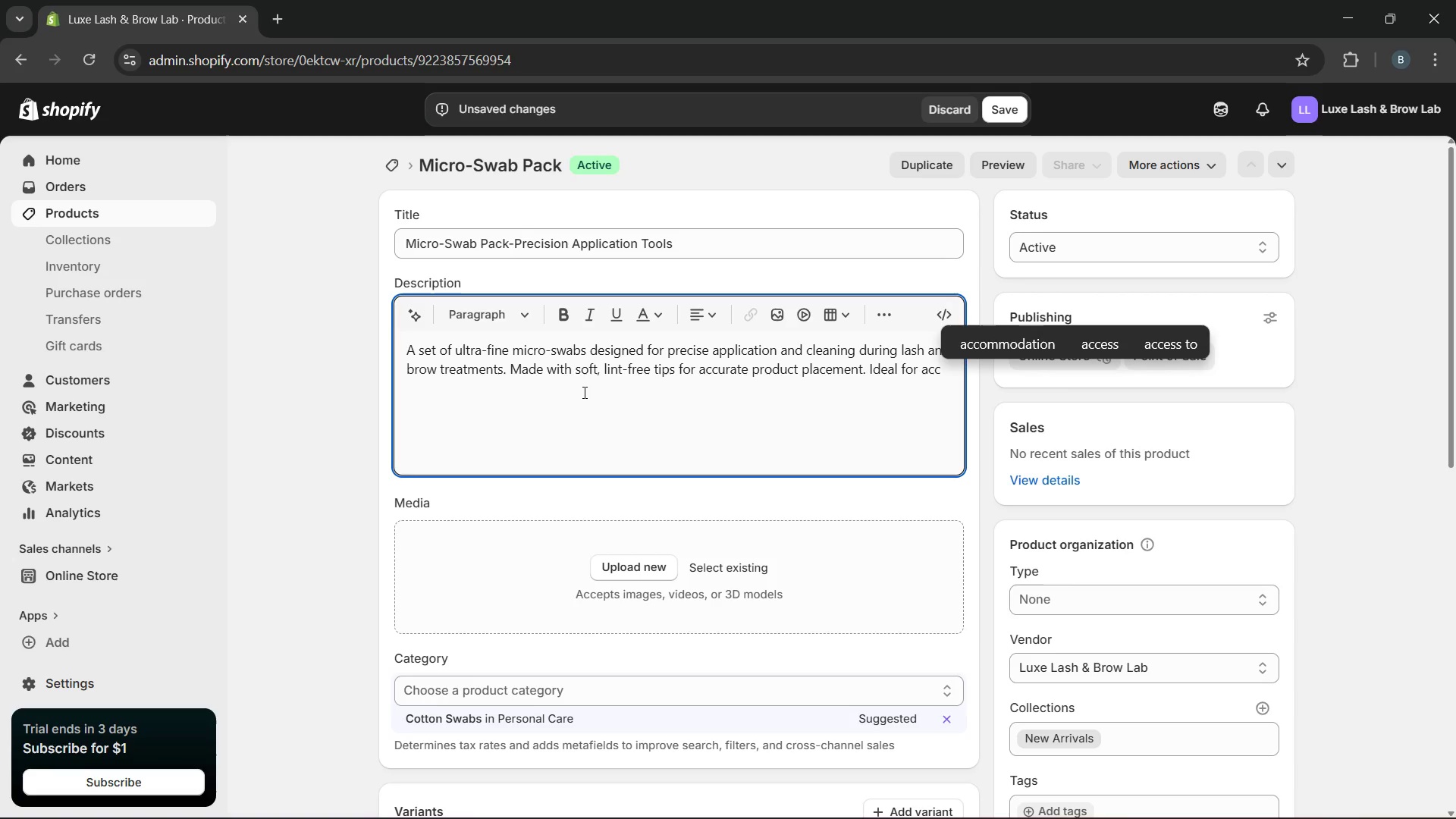 
wait(12.09)
 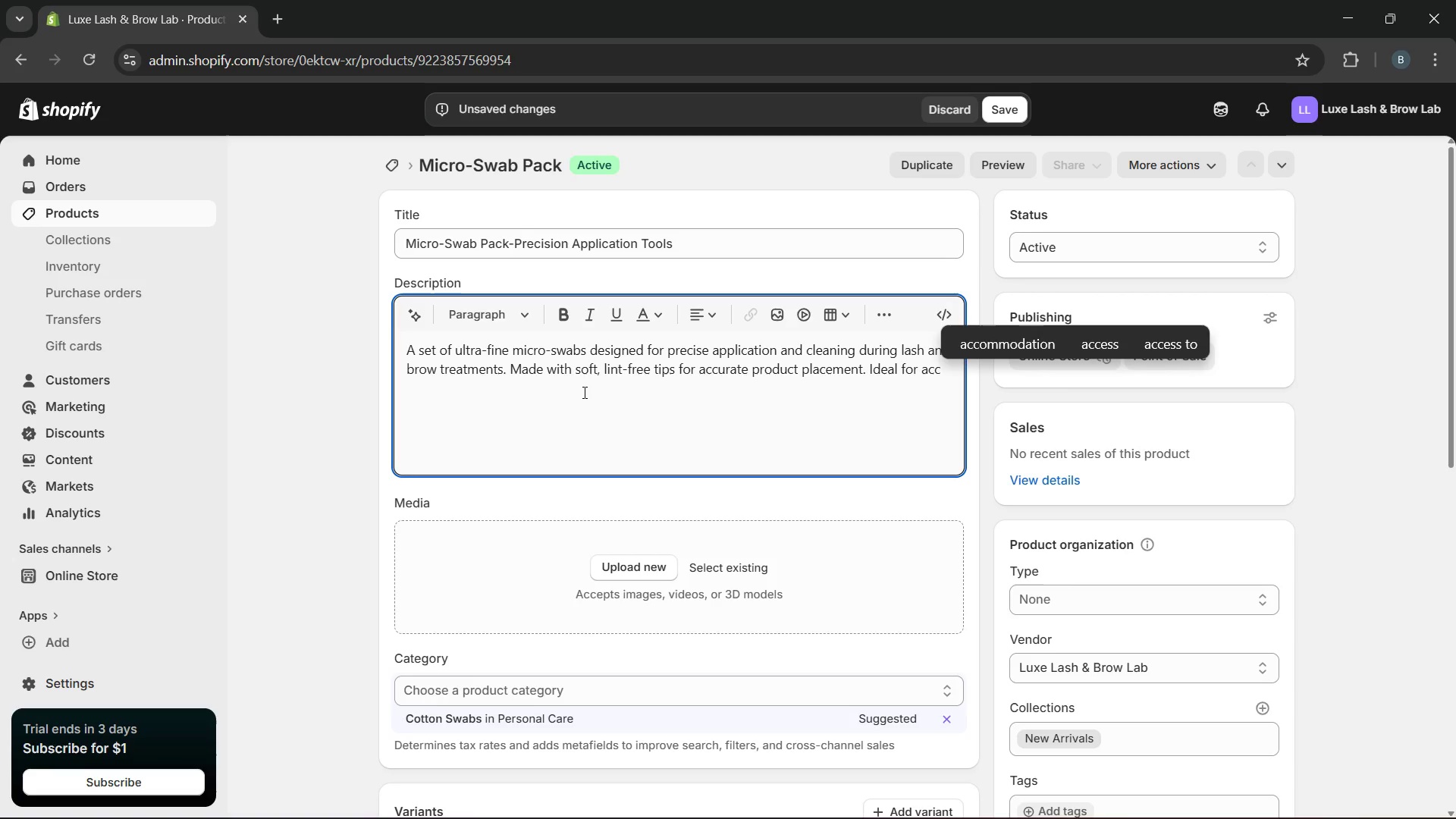 
key(Backspace)
key(Backspace)
key(Backspace)
type(professional )
 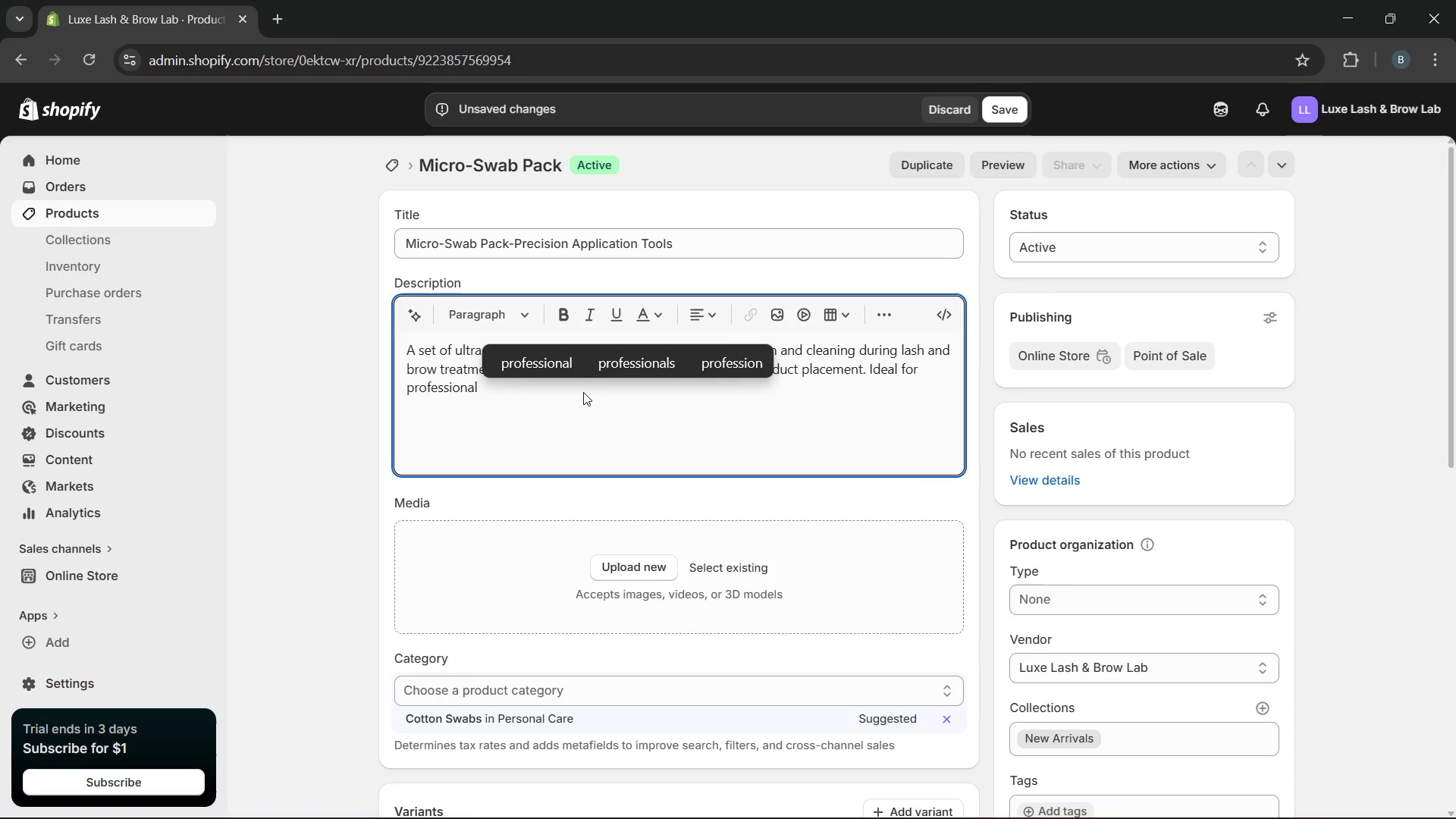 
wait(6.0)
 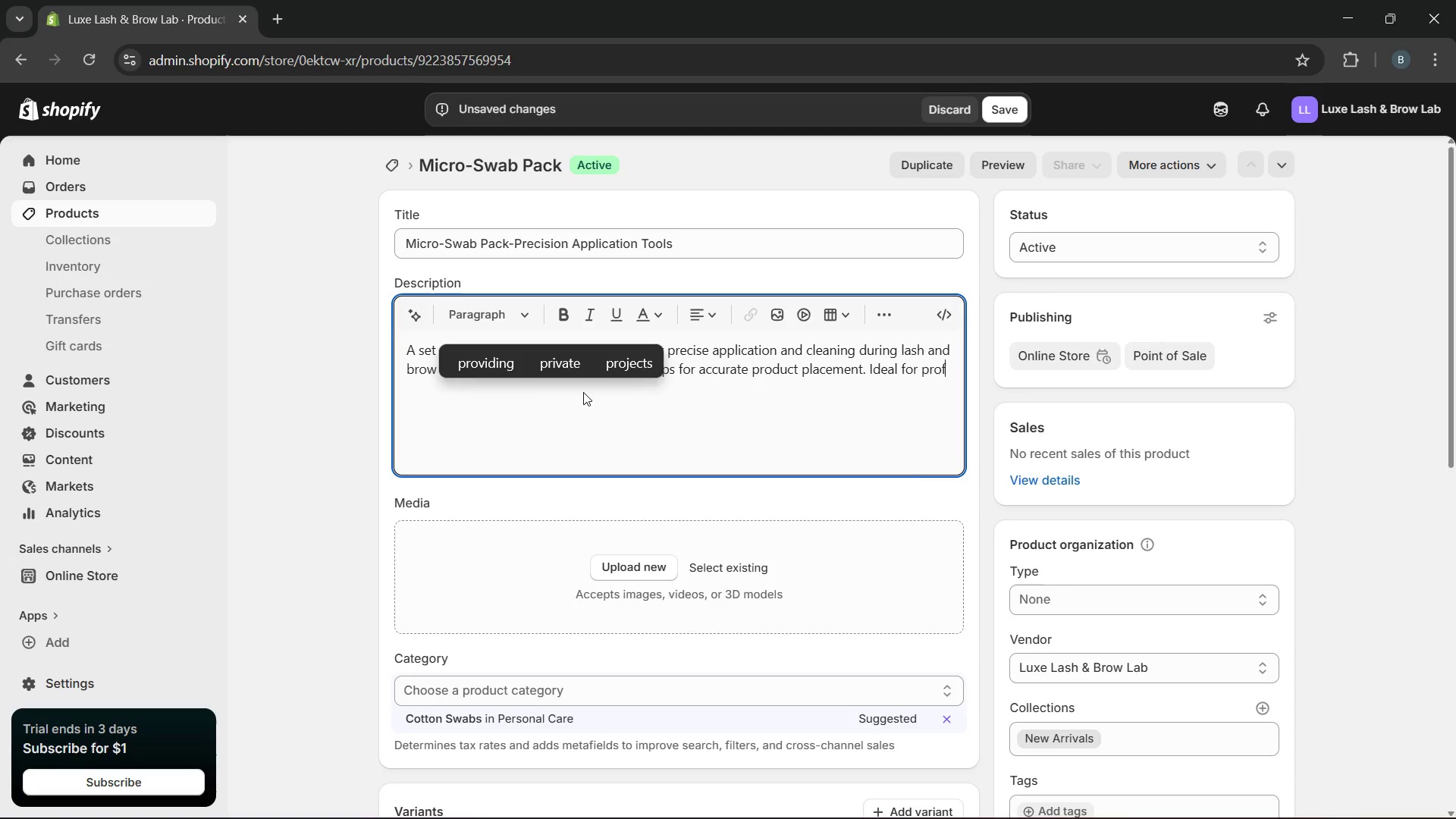 
type(use where contri)
key(Backspace)
type(ol and hygiene are essential)
 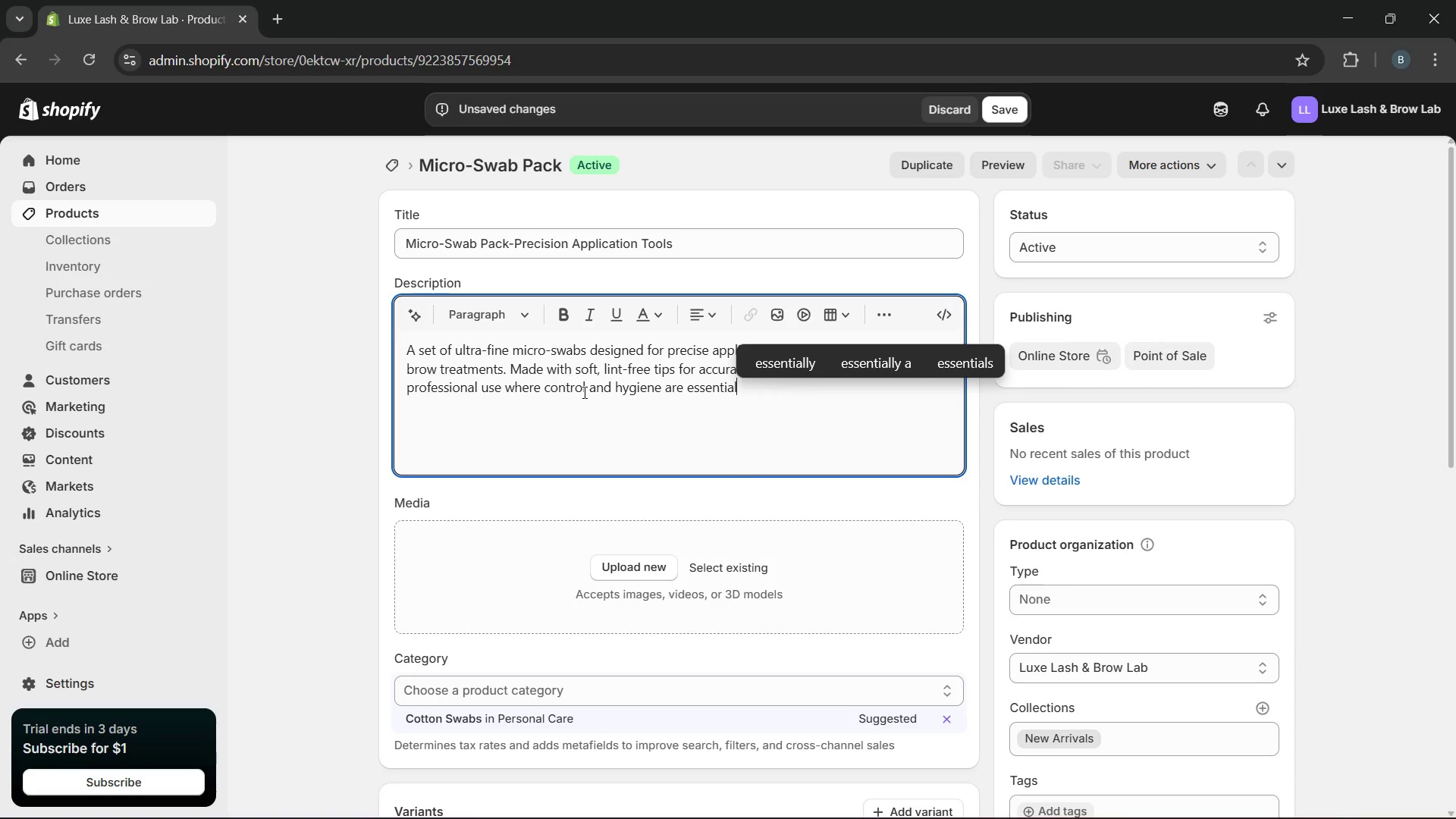 
type(. a r)
key(Backspace)
key(Backspace)
key(Backspace)
type(A reliable tool for detailed beauty work.)
 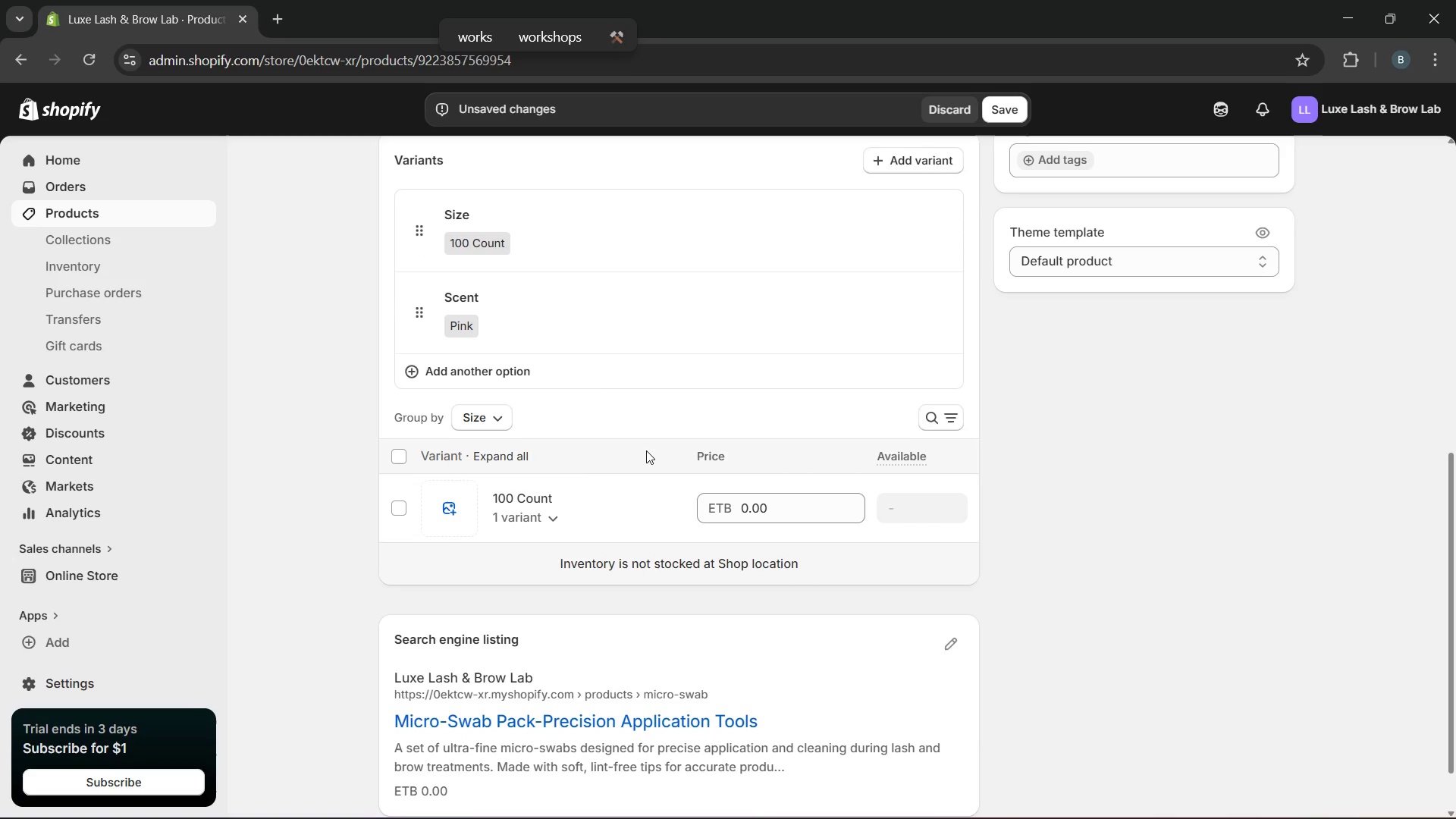 
wait(22.03)
 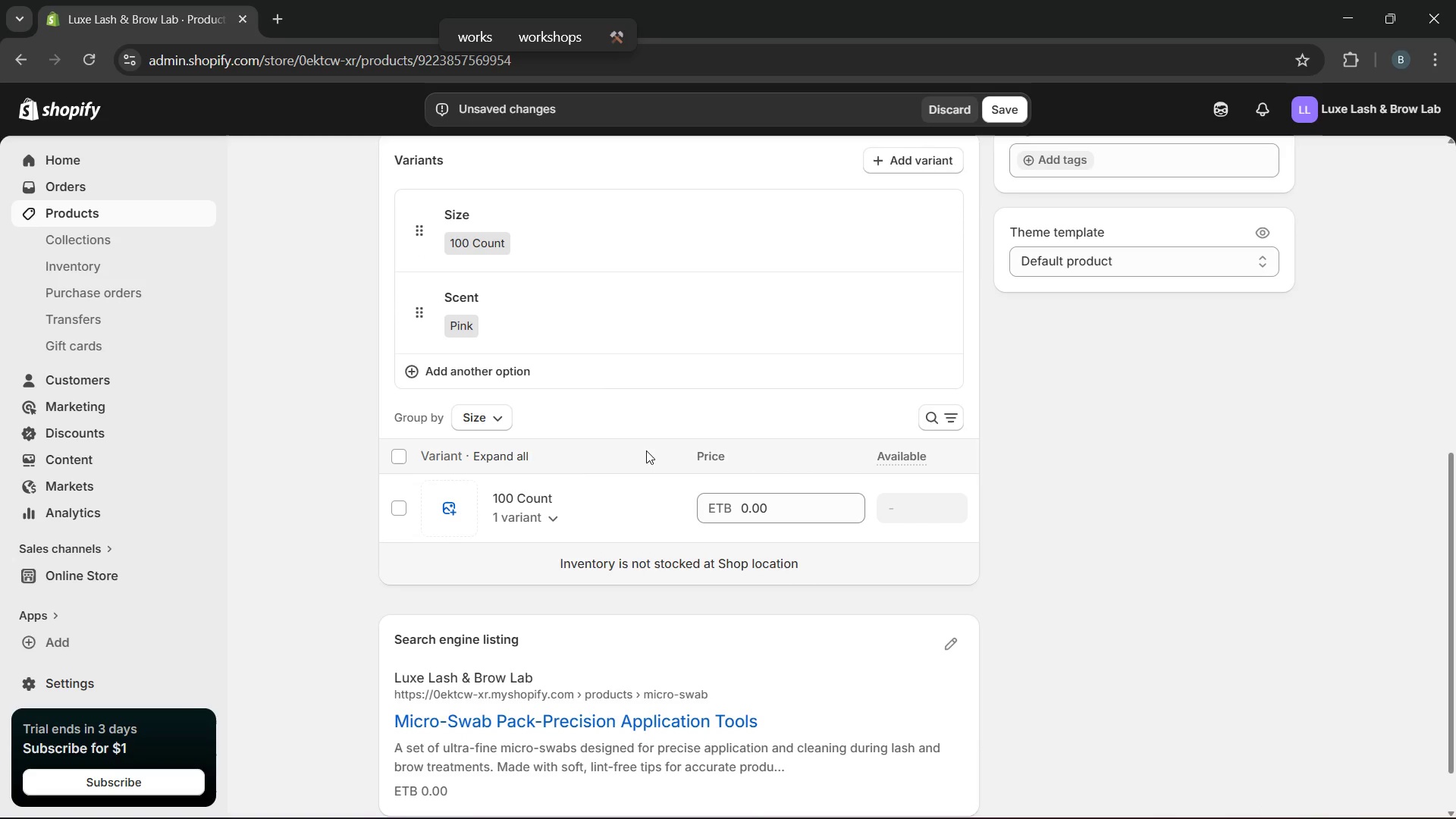 
mouse_move([579, 797])
 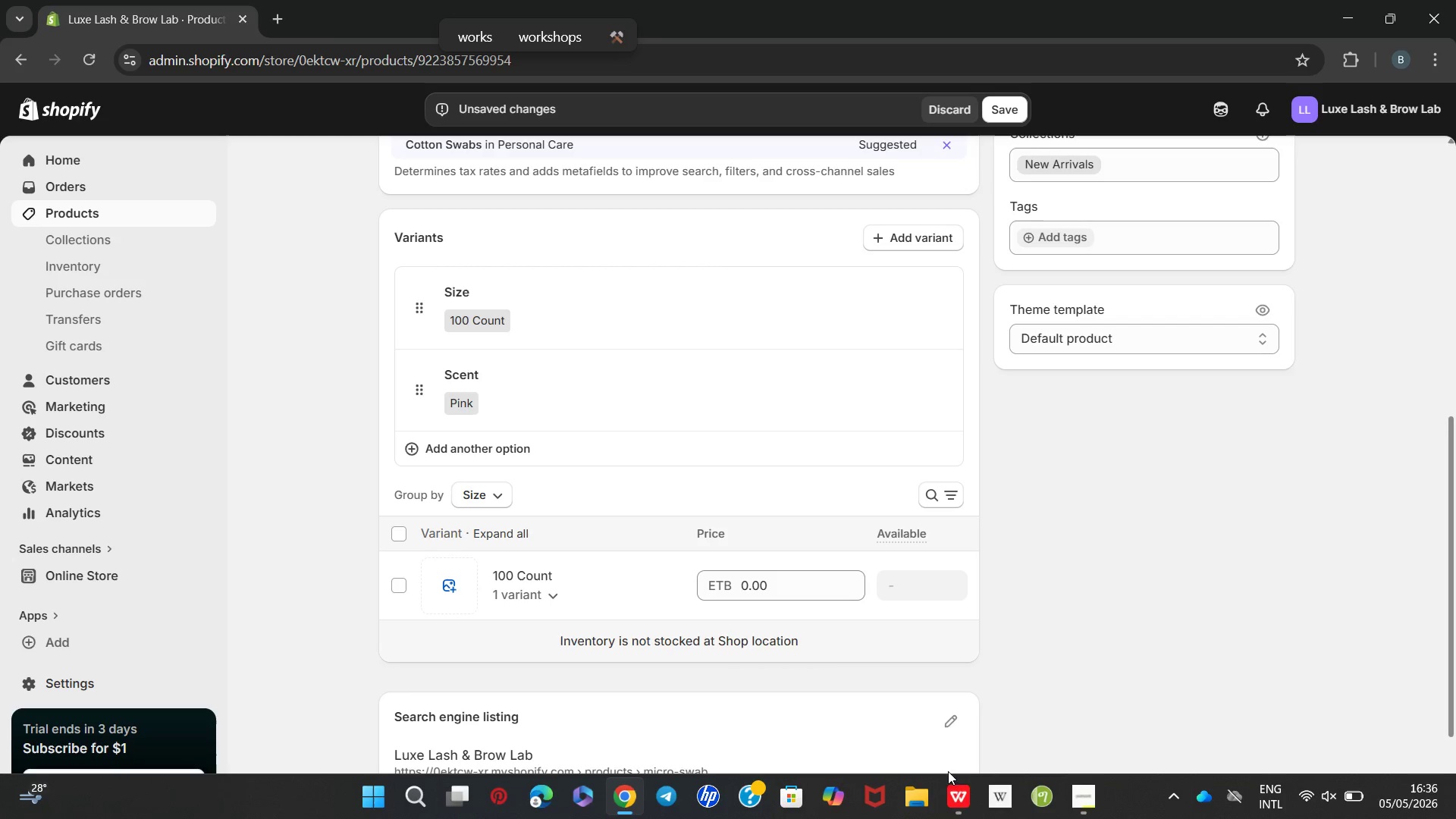 
mouse_move([952, 742])
 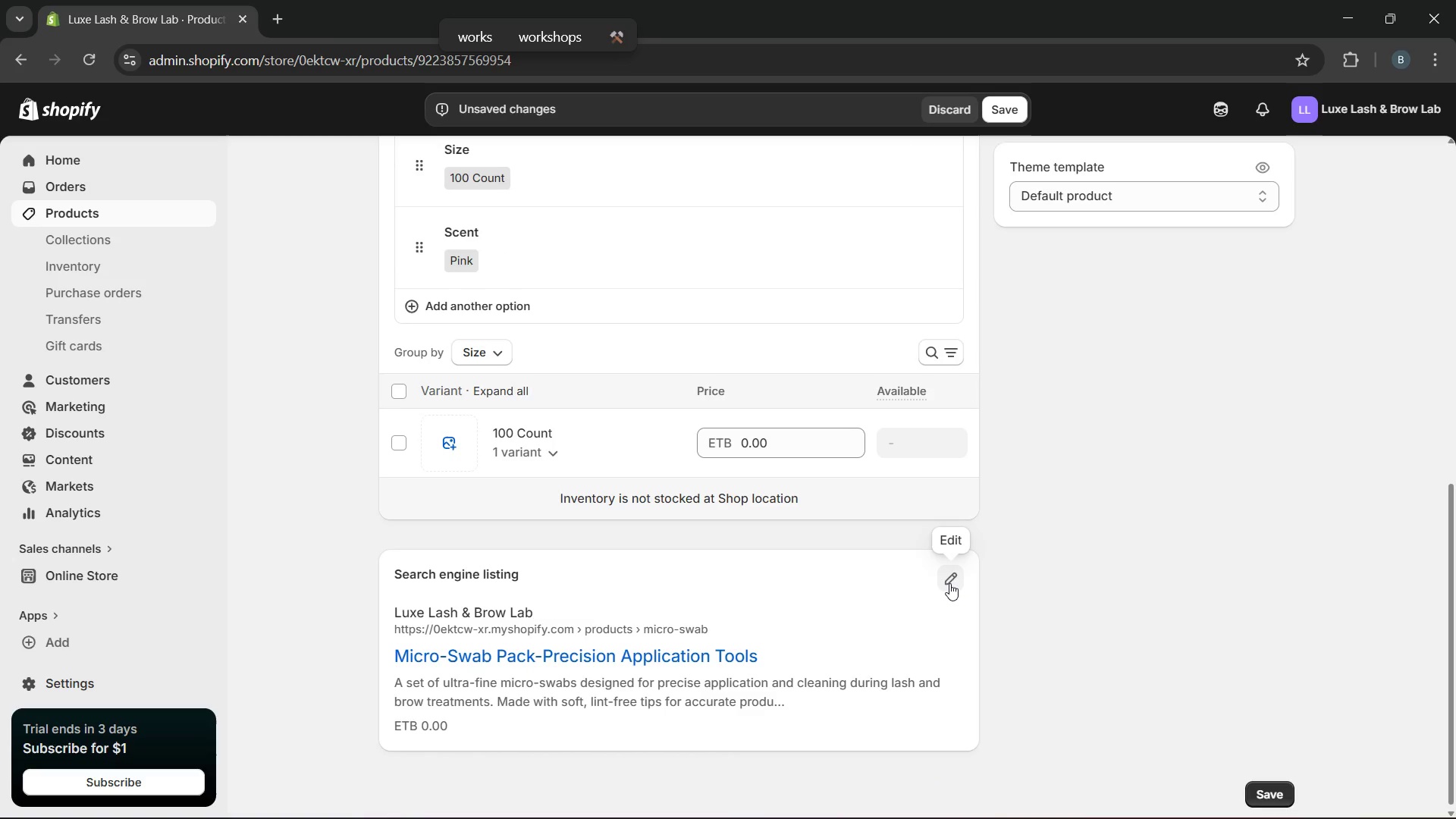 
wait(5.86)
 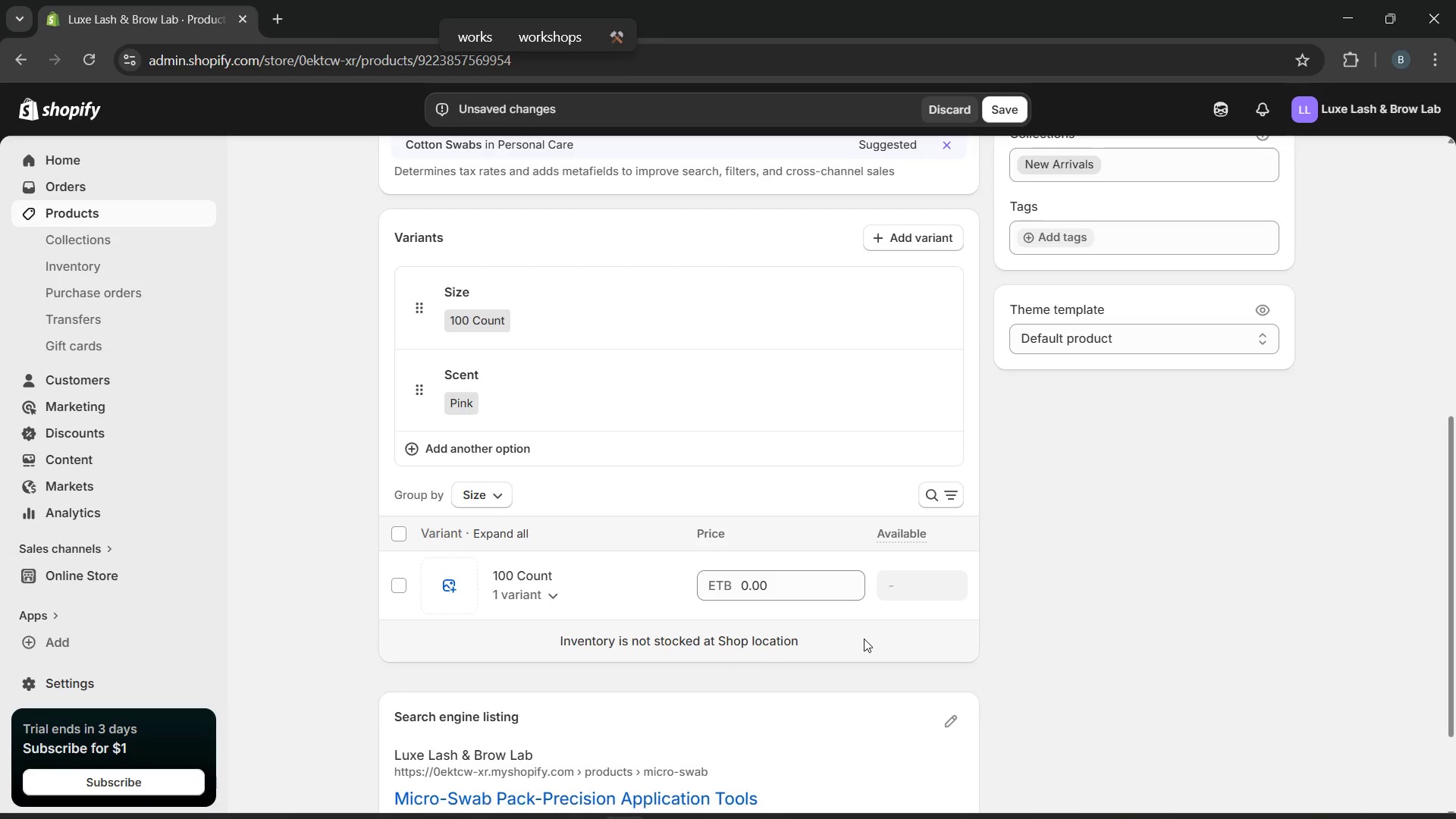 
left_click([949, 583])
 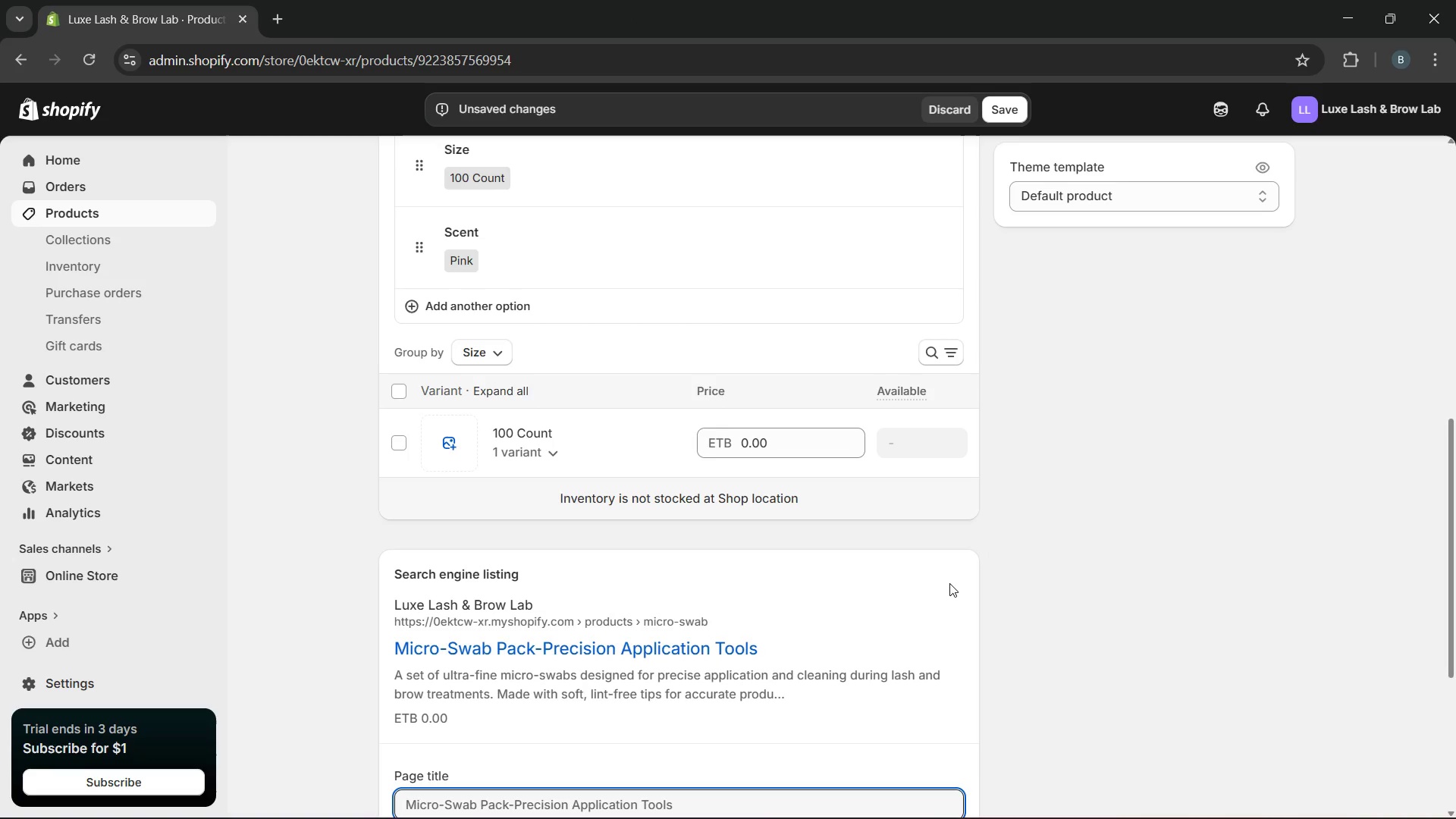 
wait(9.14)
 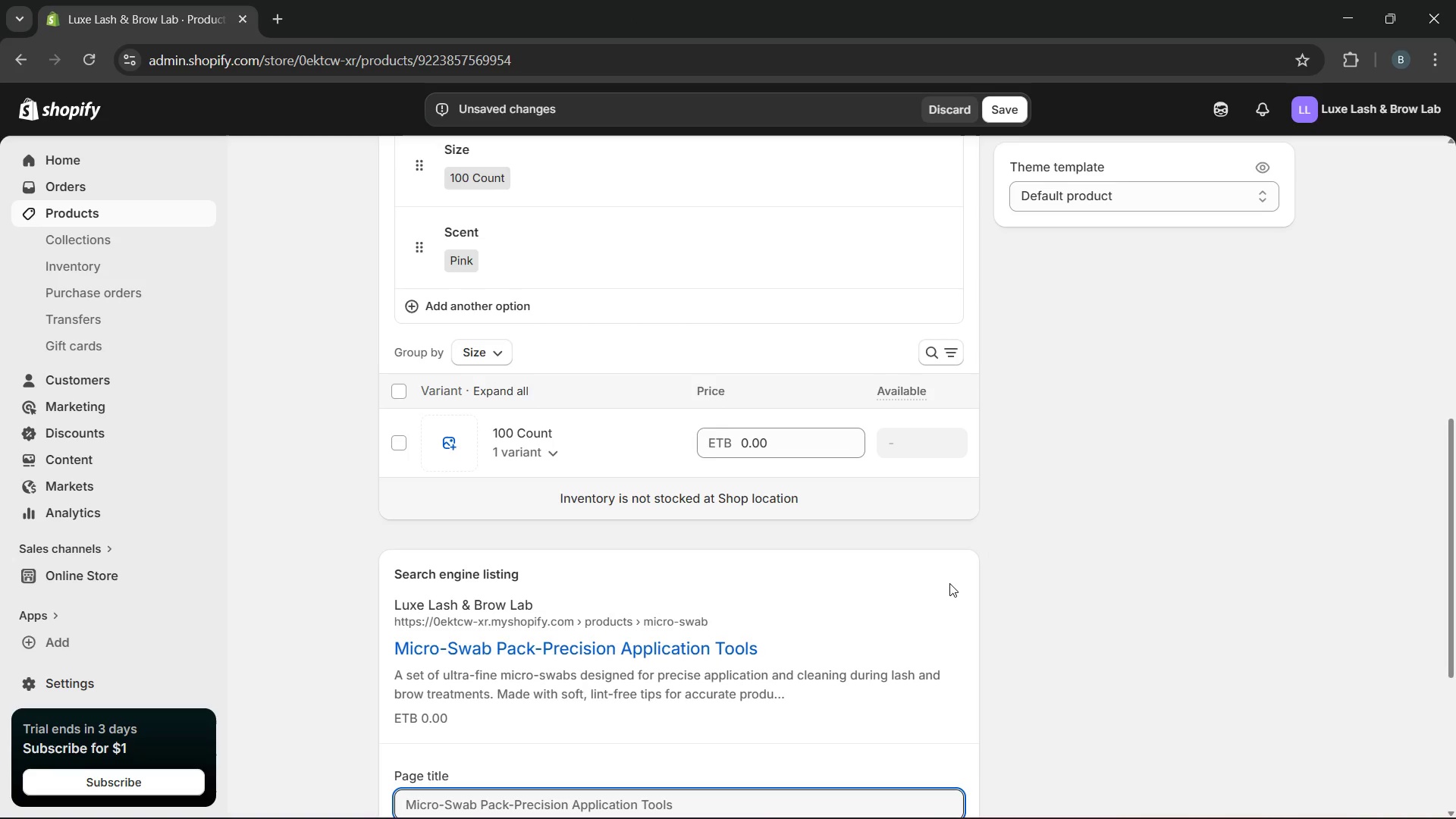 
left_click([719, 738])
 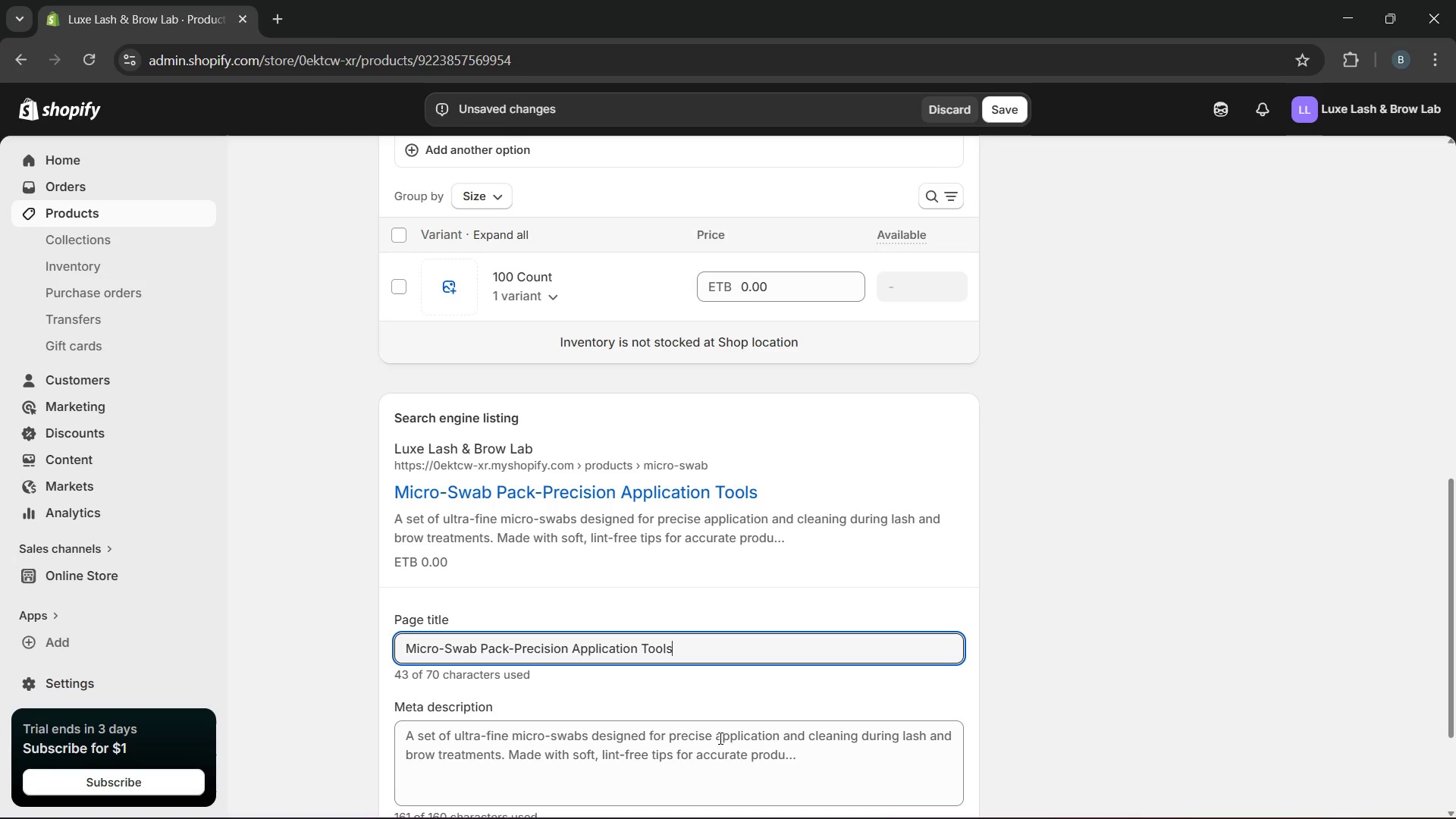 
wait(7.39)
 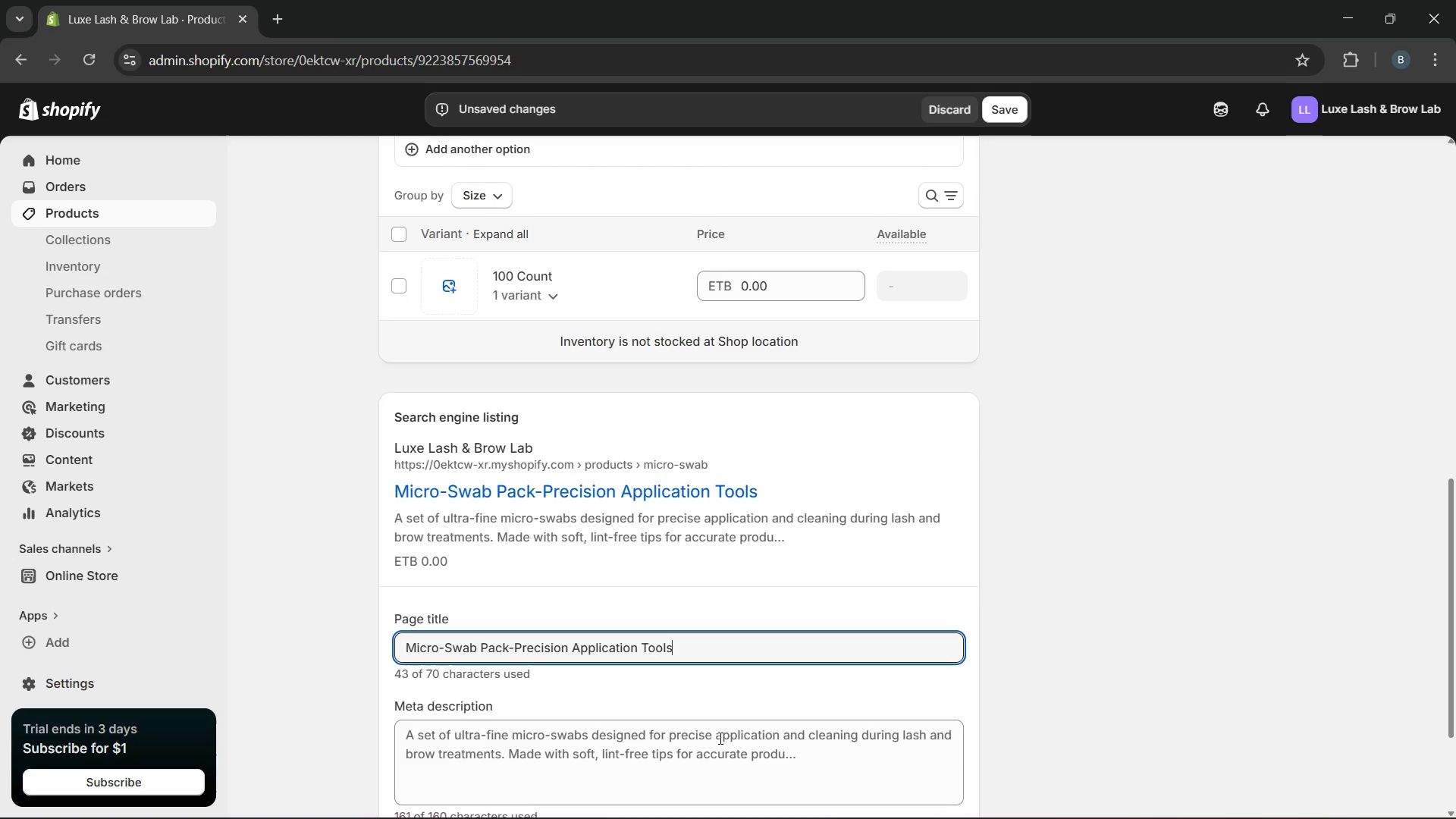 
left_click_drag(start_coordinate=[719, 738], to_coordinate=[623, 729])
 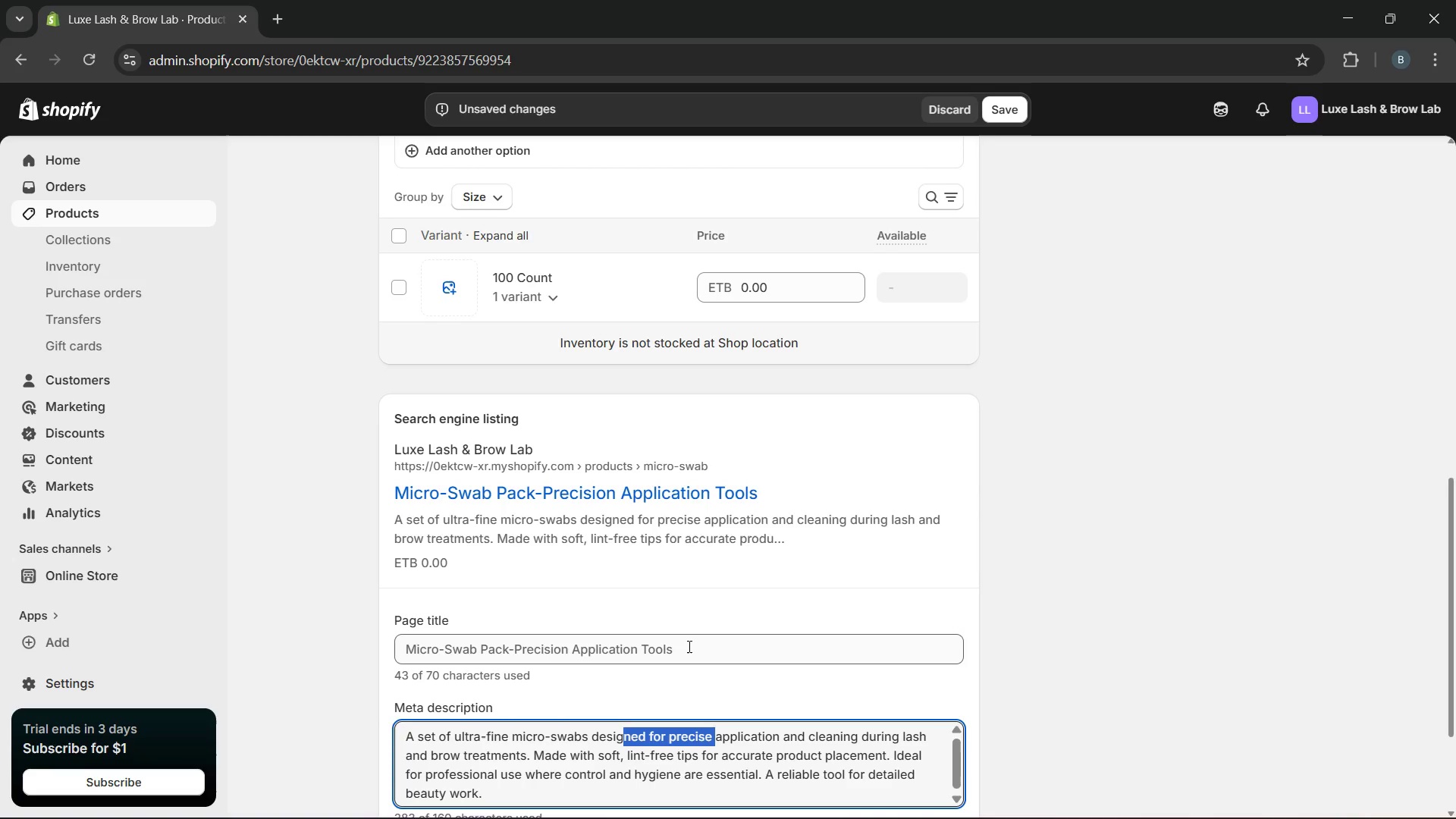 
left_click_drag(start_coordinate=[689, 646], to_coordinate=[576, 642])
 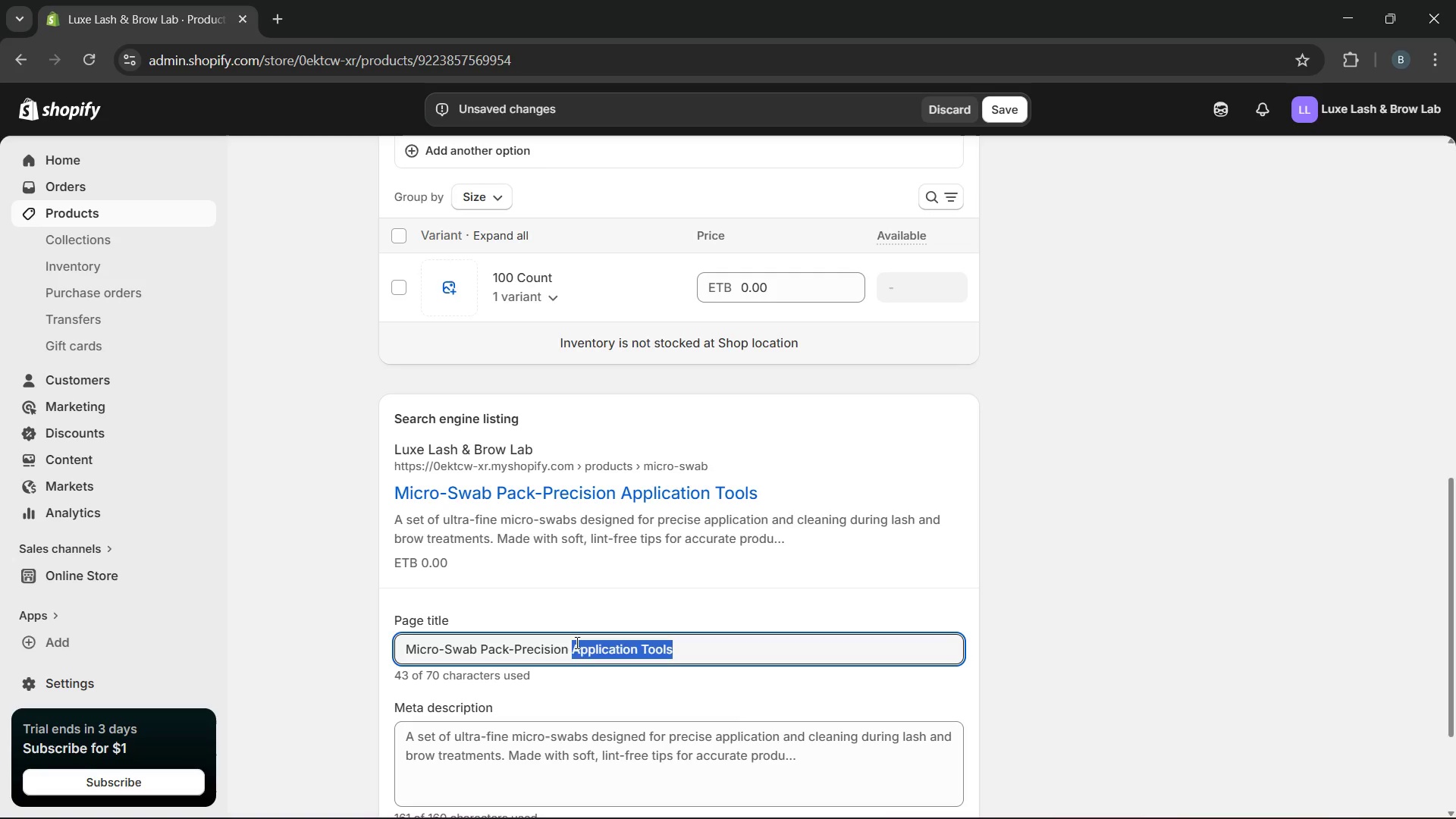 
type(Lash )
 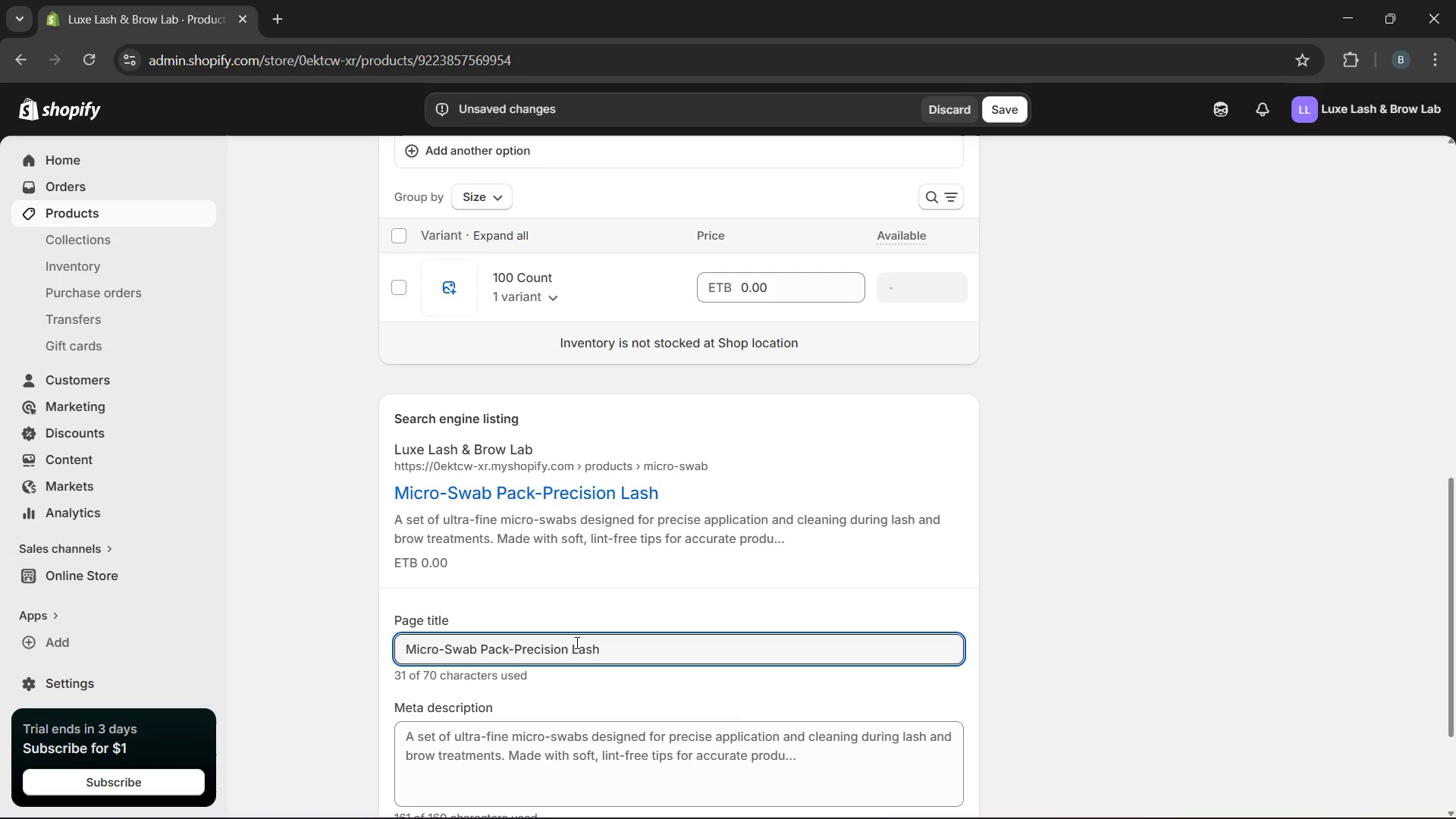 
type(& b)
key(Backspace)
type(Broe)
key(Backspace)
type(w Tools)
 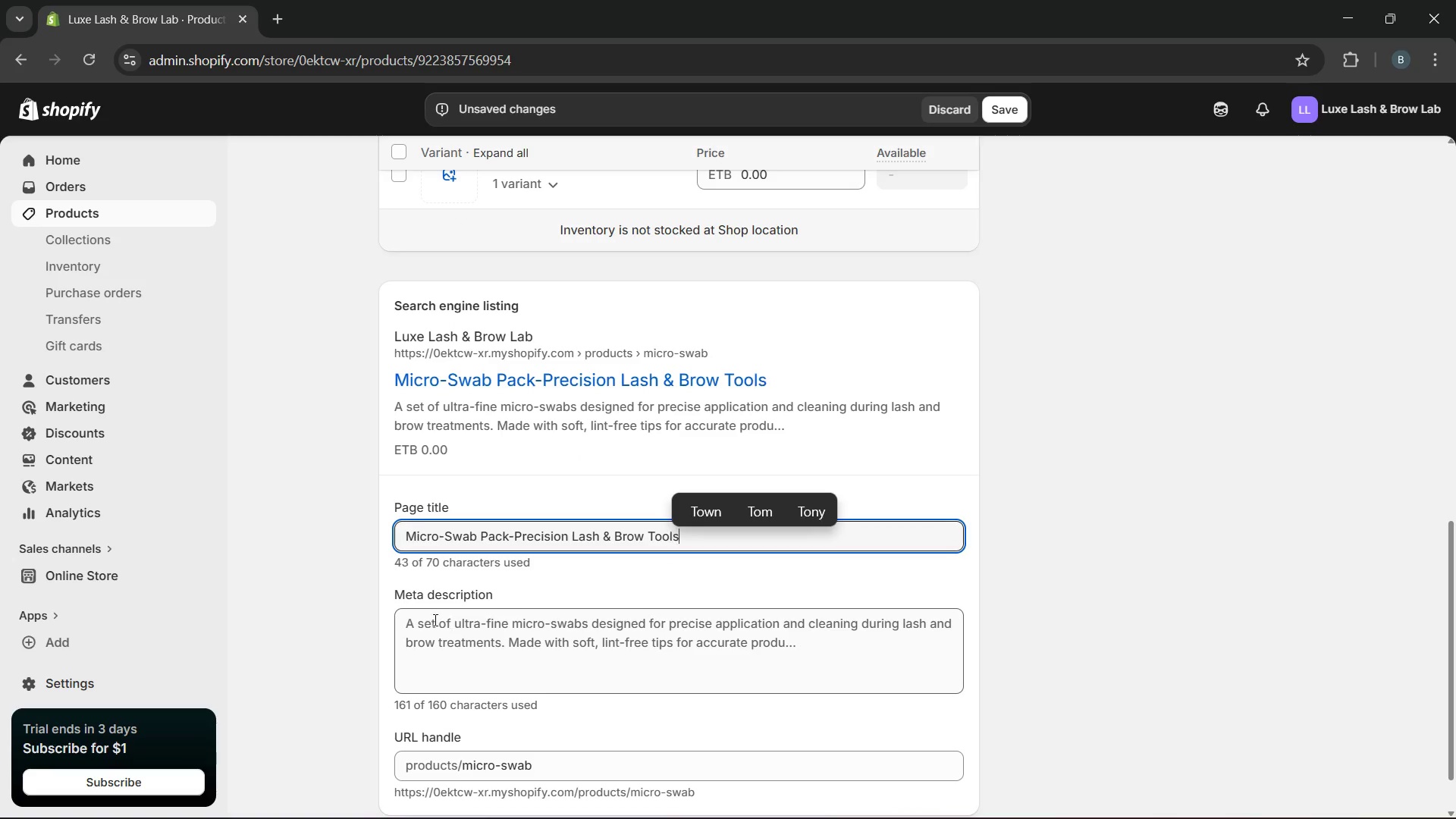 
left_click_drag(start_coordinate=[401, 624], to_coordinate=[706, 693])
 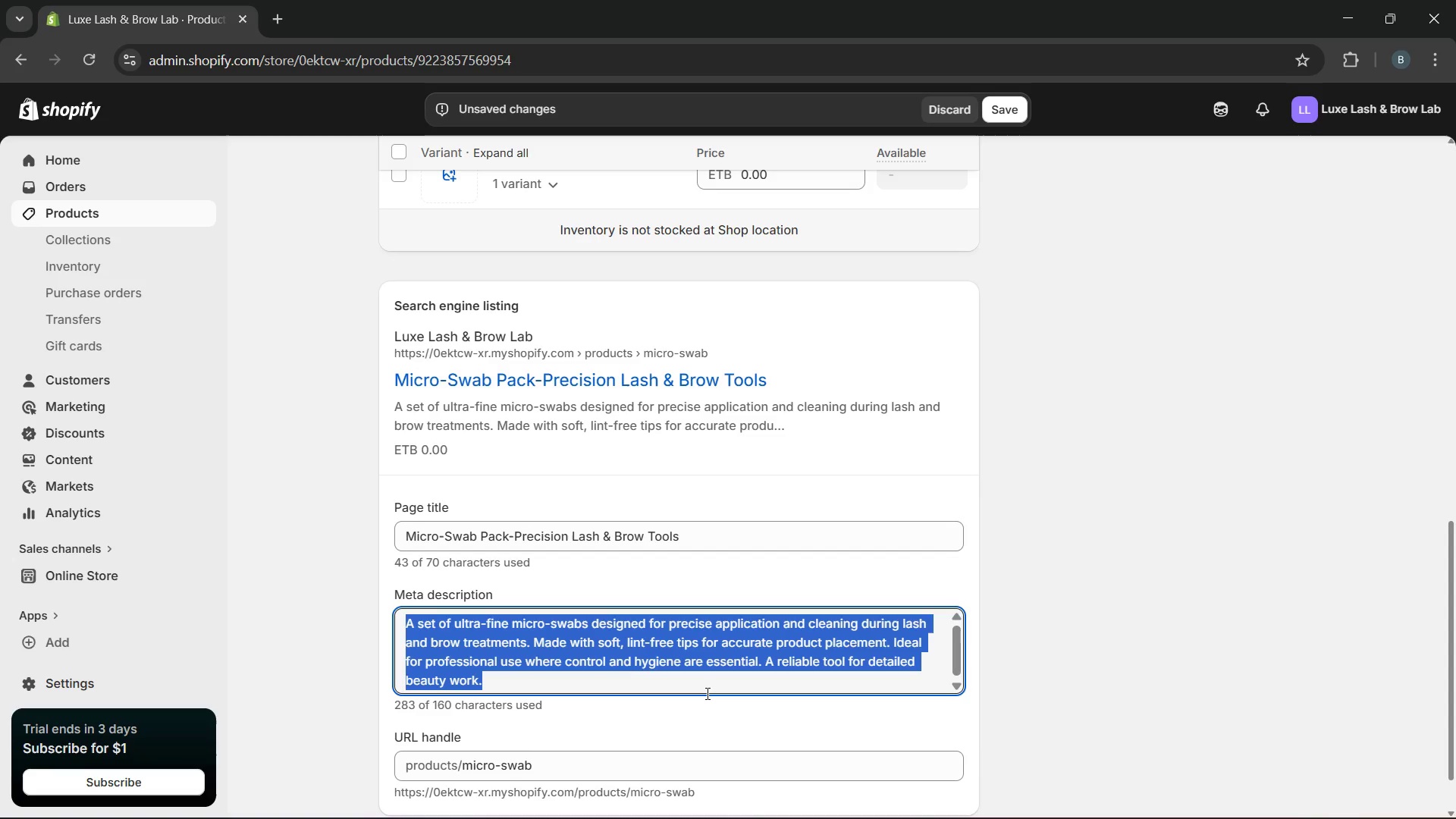 
type(Achieb)
key(Backspace)
type(ve precise application with lint-free micro swabs. Ideal for professional lash and brow treatments. Shop now.)
 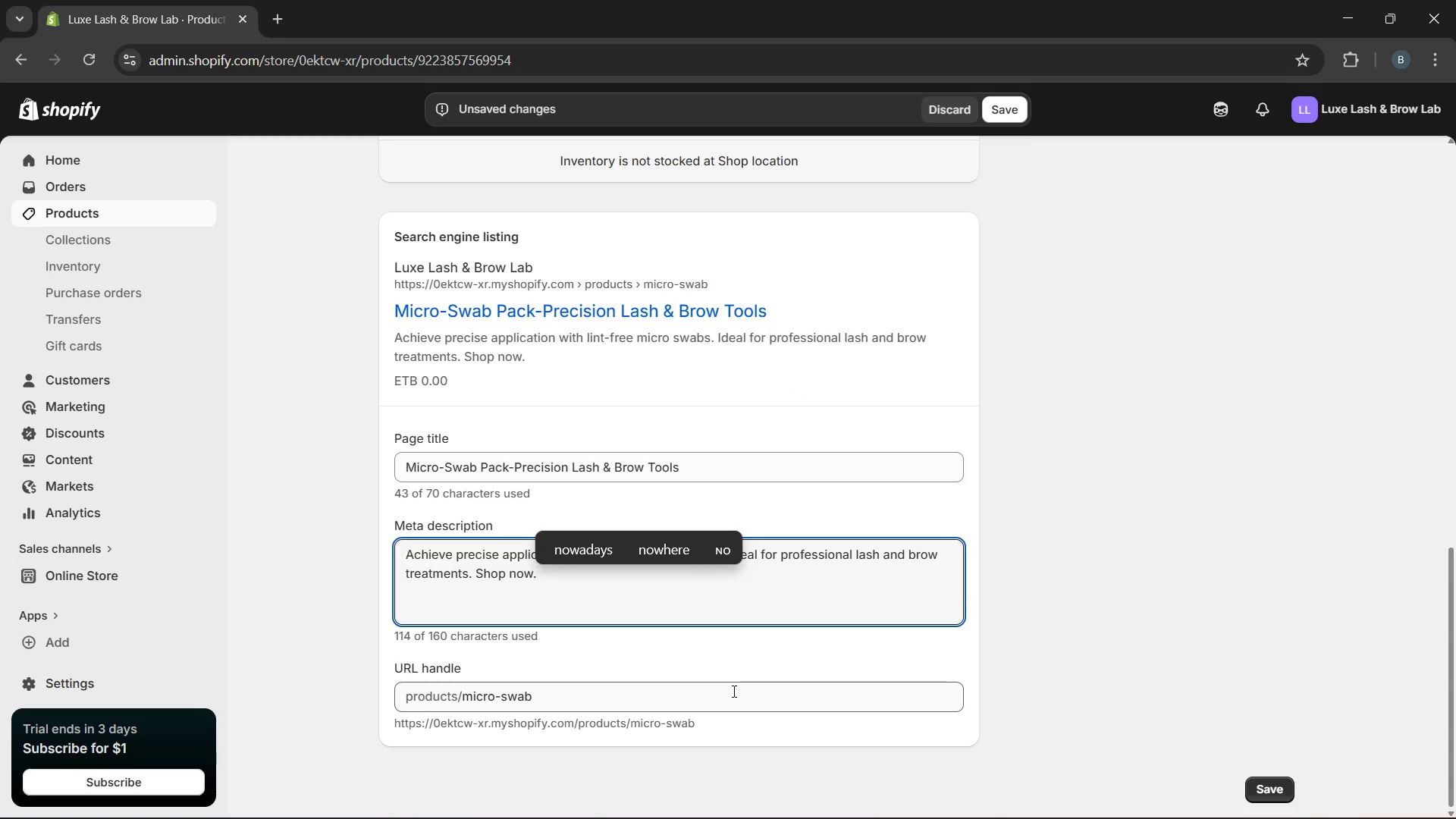 
wait(12.56)
 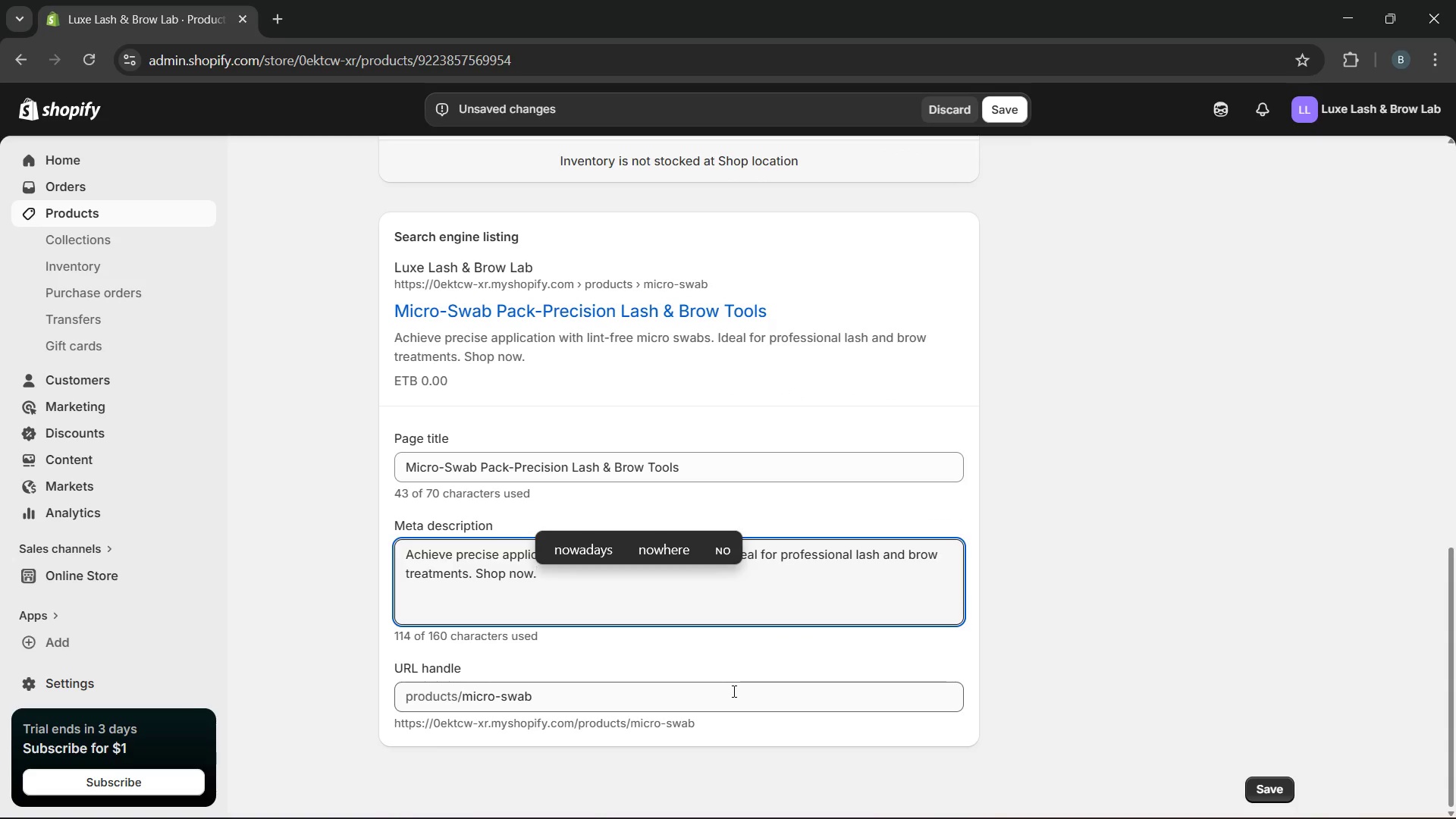 
left_click([711, 689])
 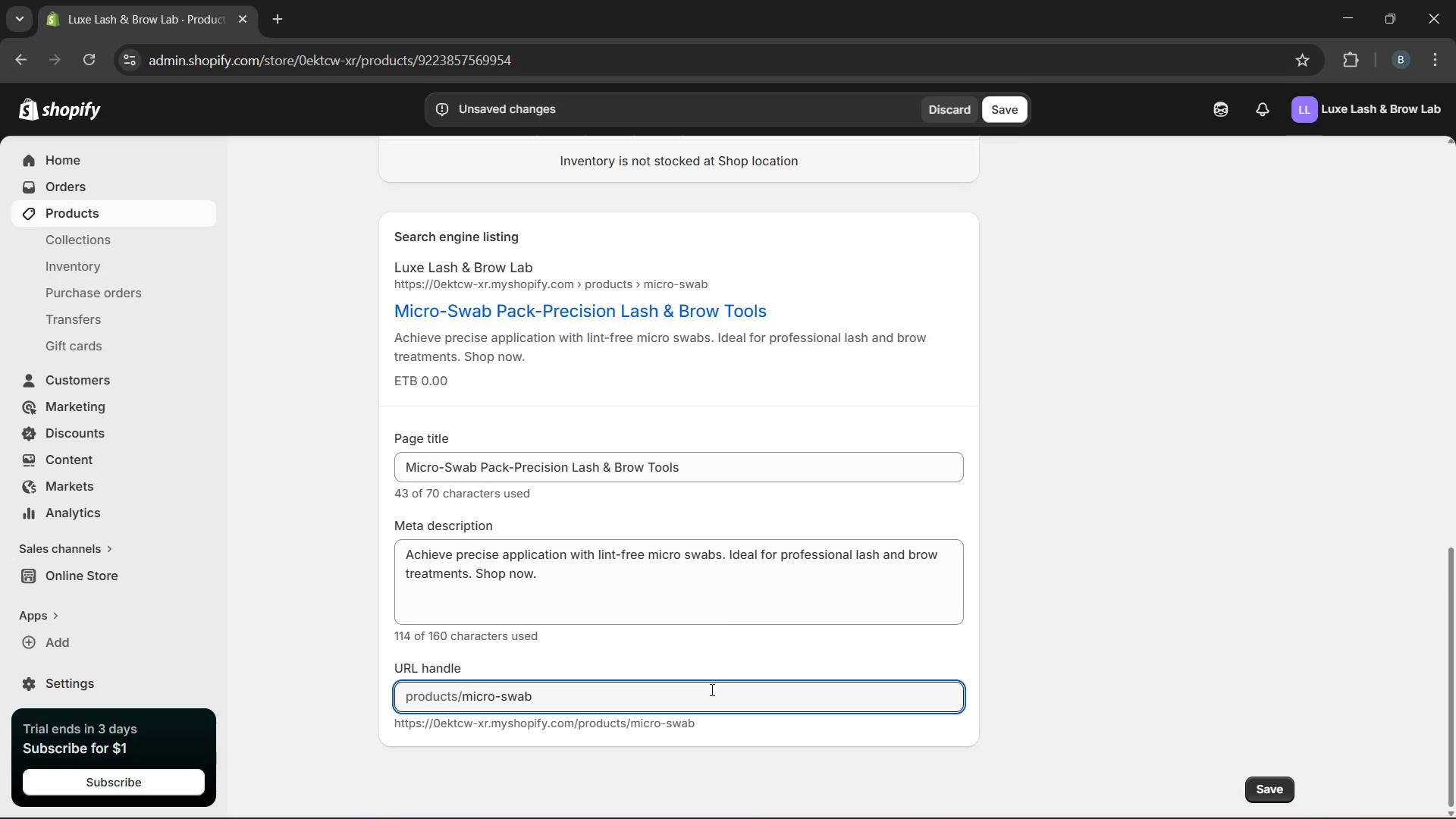 
key(Minus)
 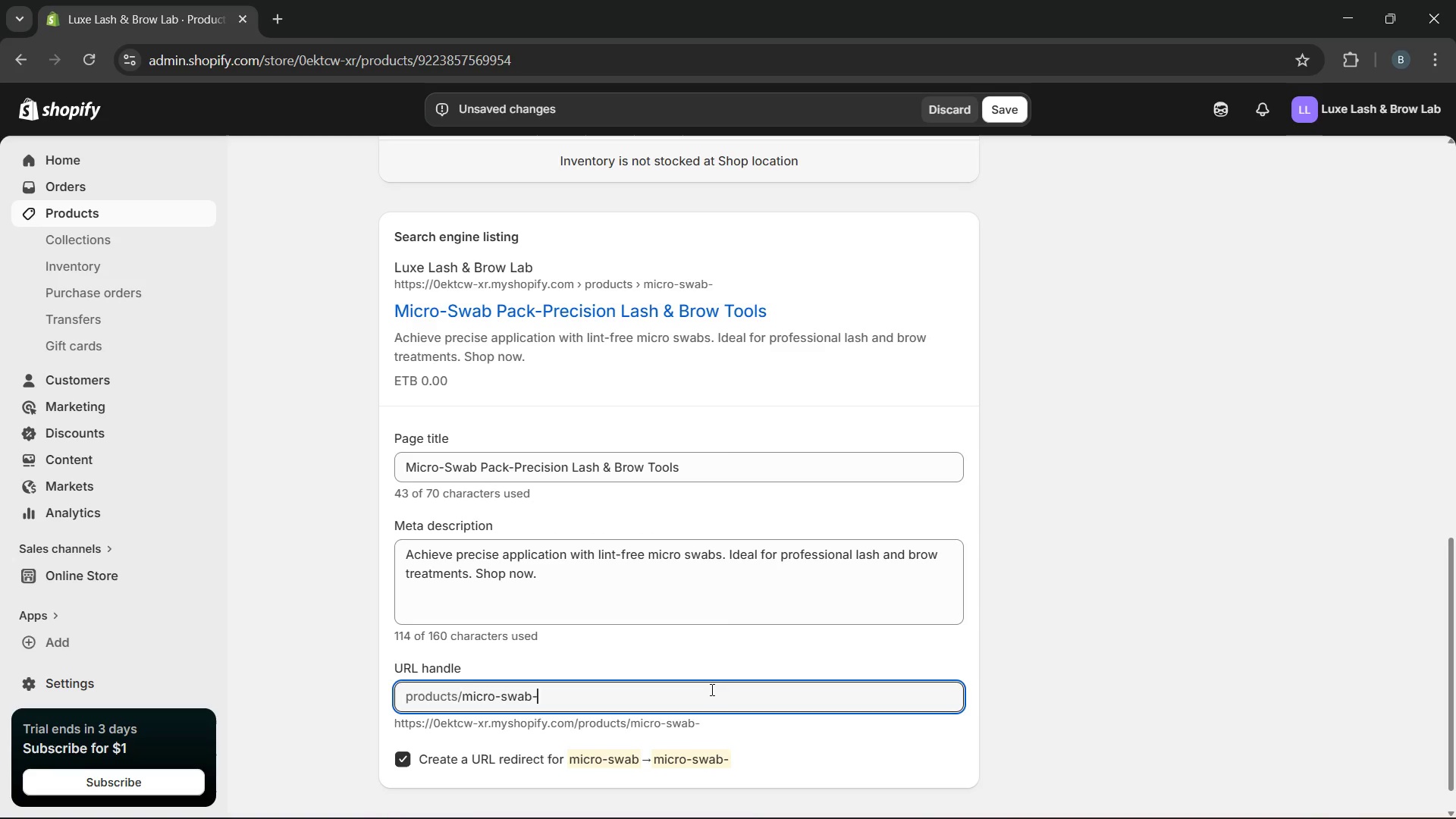 
type(pack)
 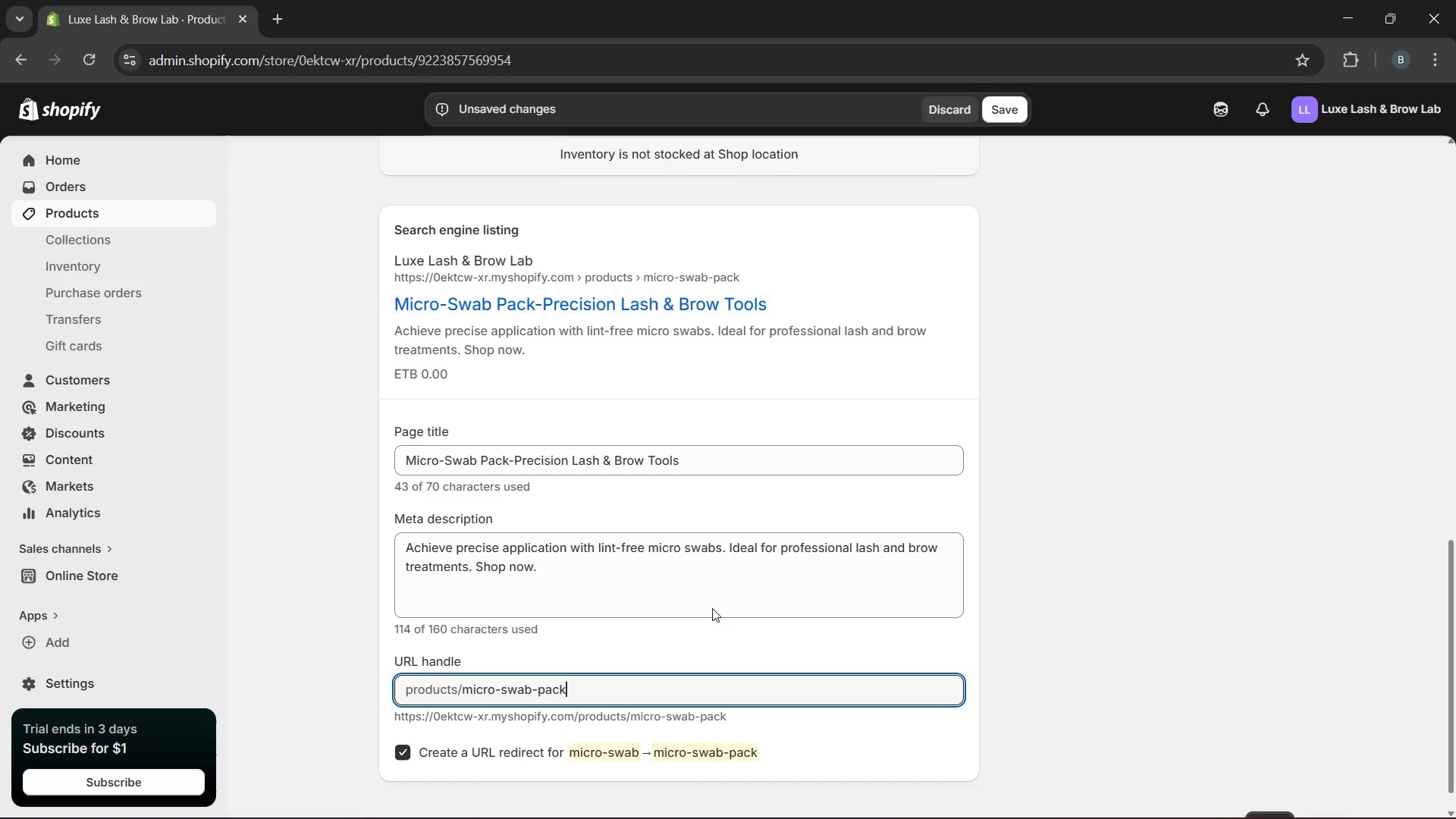 
wait(17.25)
 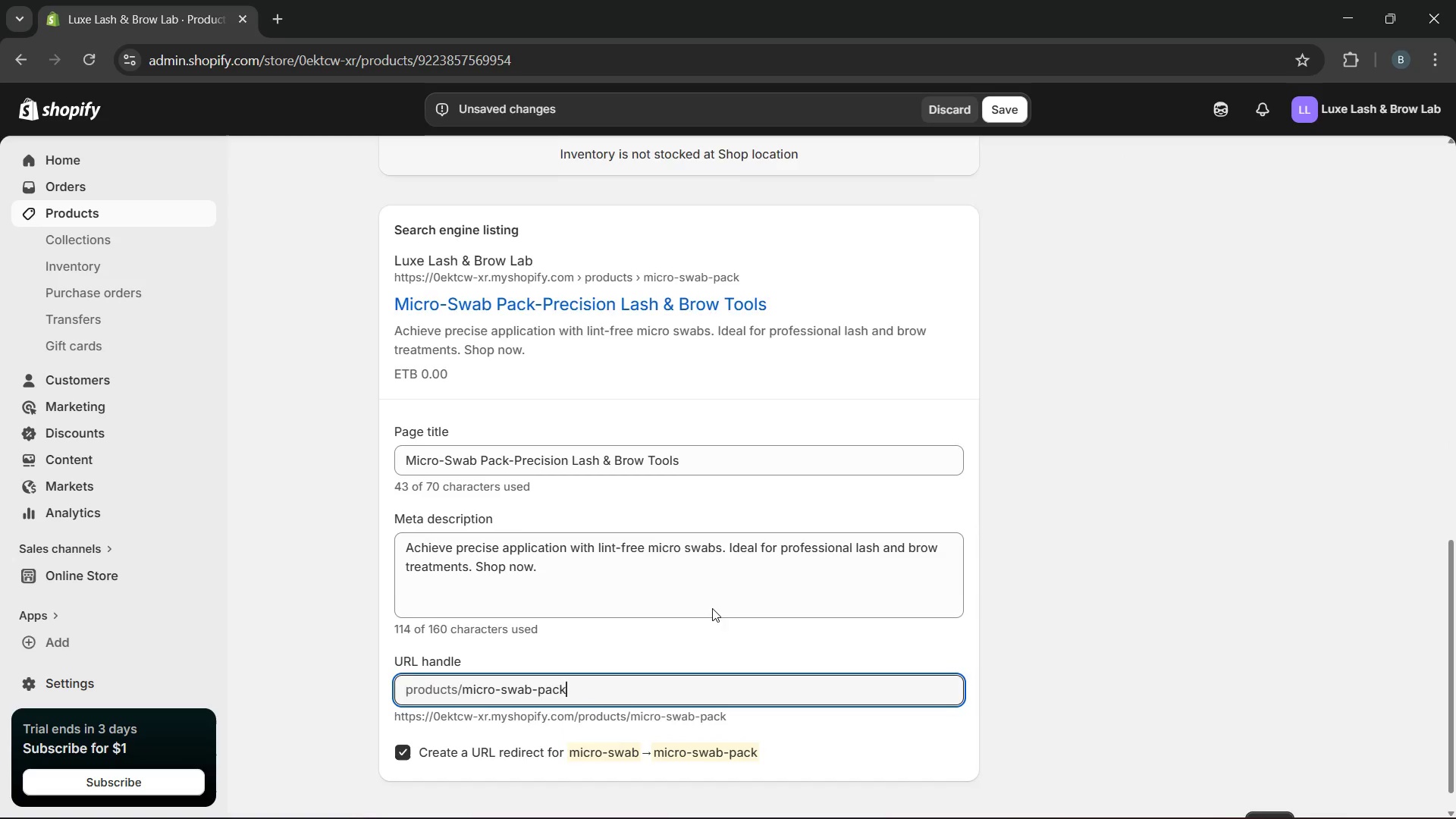 
left_click([944, 672])
 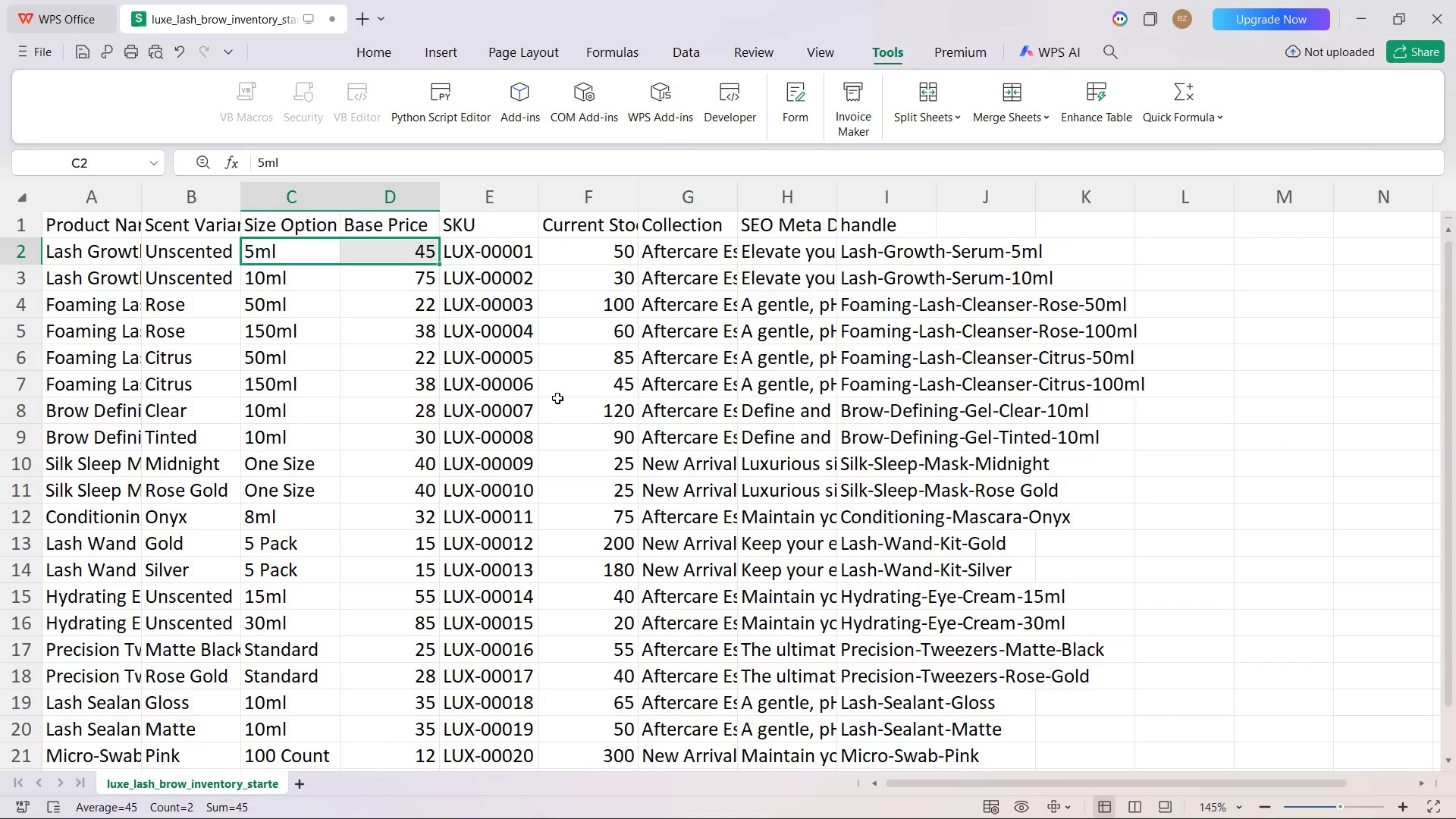 
left_click([586, 231])
 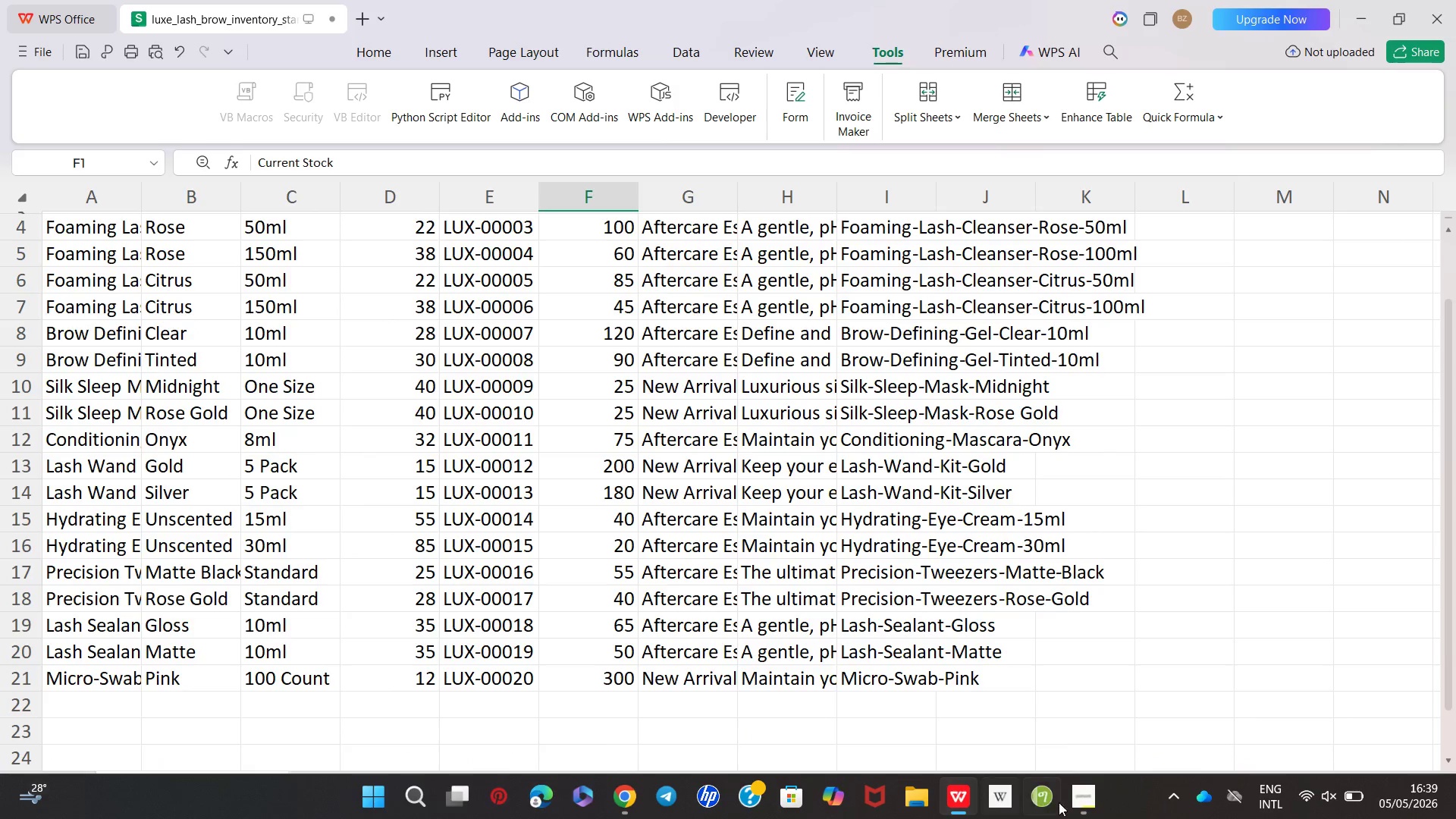 
wait(12.78)
 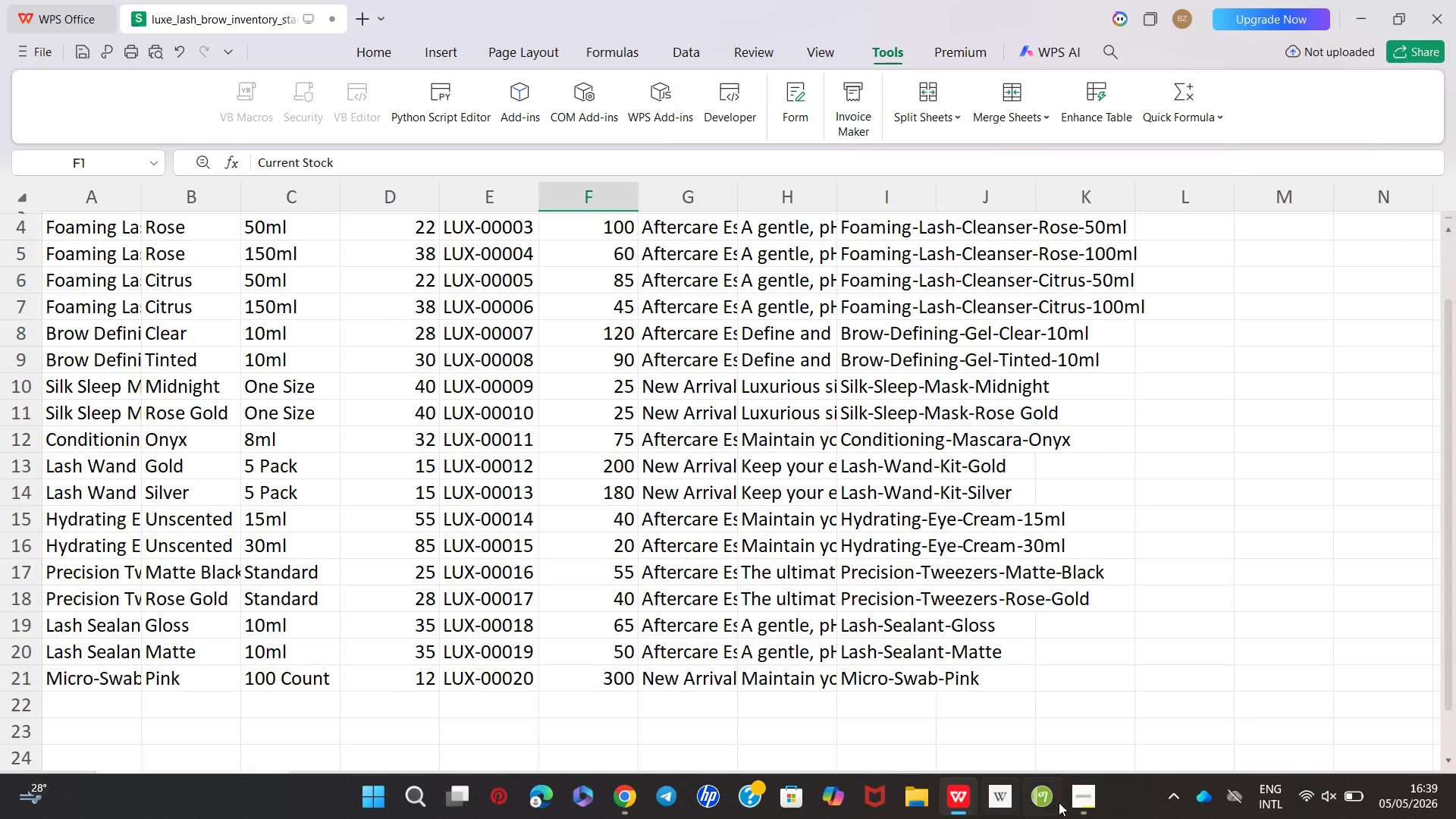 
left_click([616, 743])
 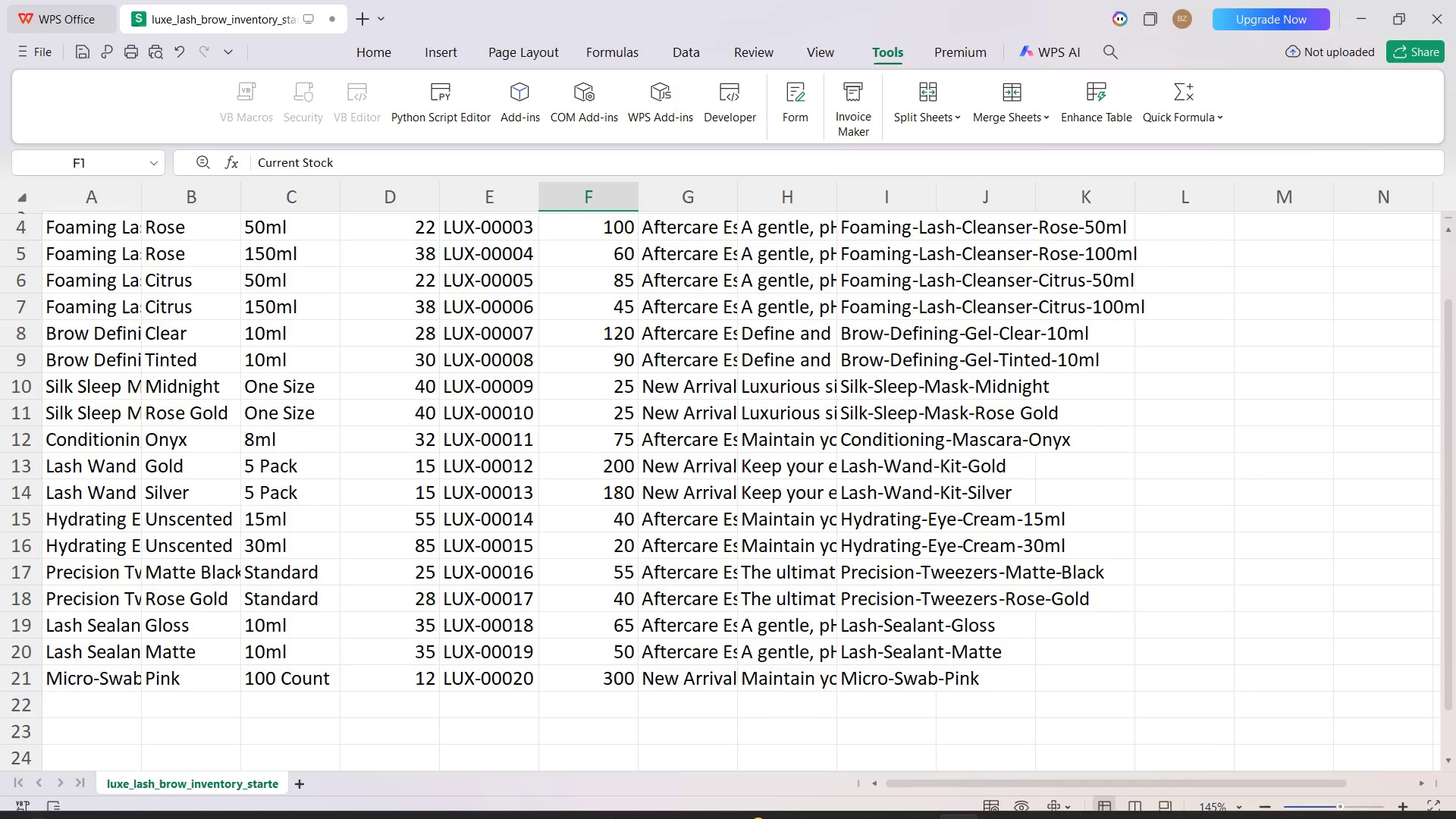 
mouse_move([611, 796])
 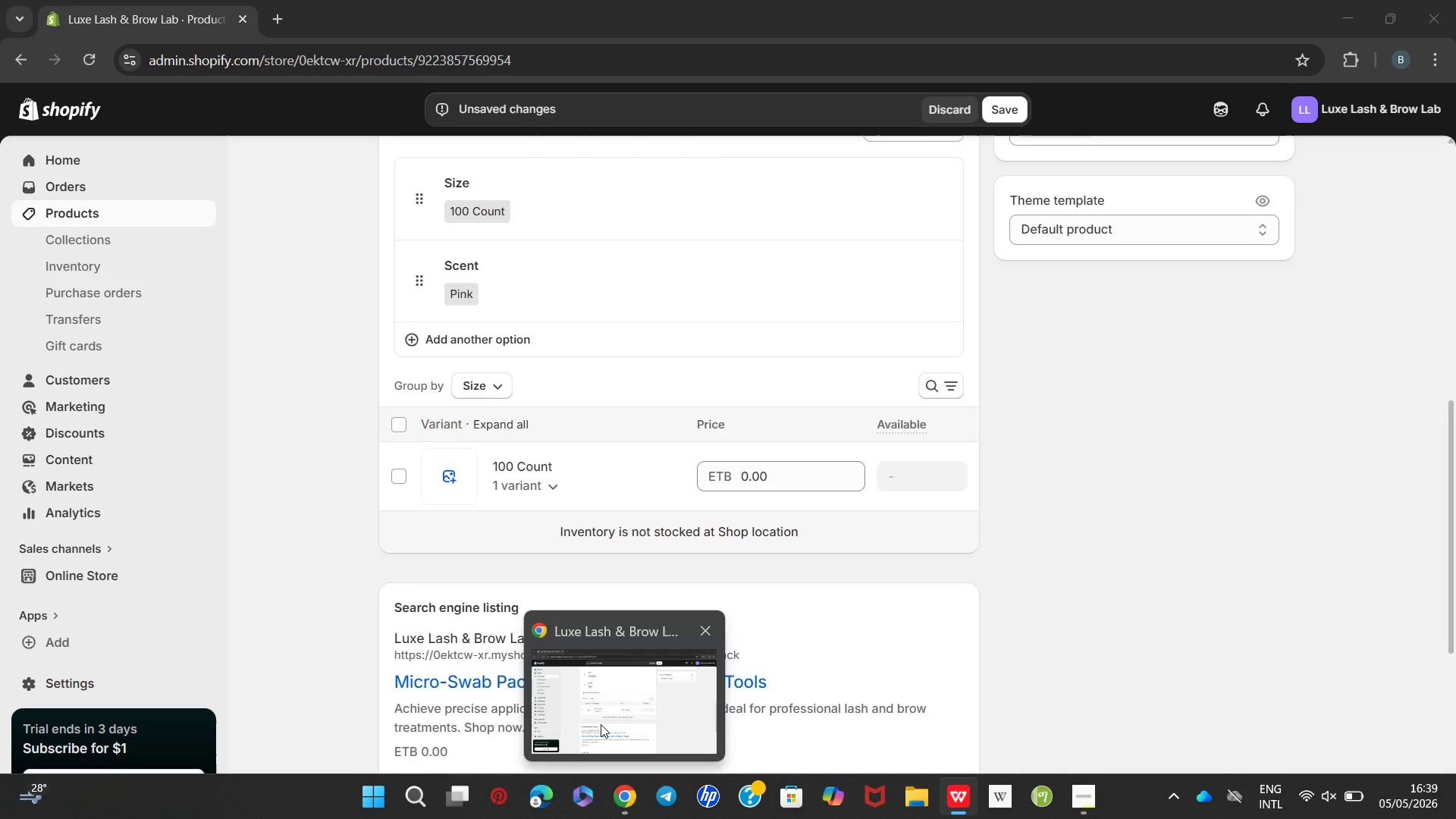 
left_click([601, 724])
 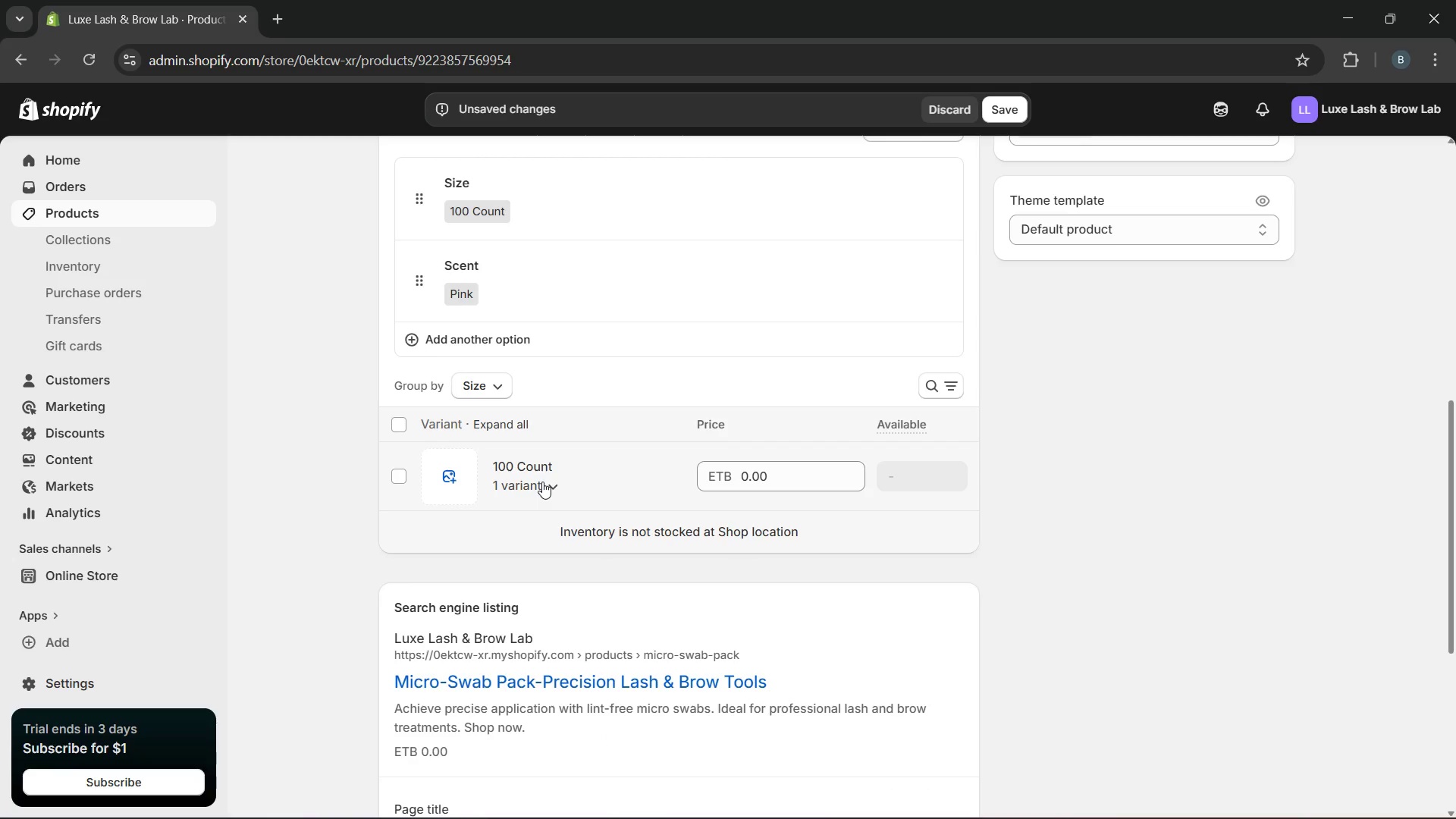 
left_click([542, 482])
 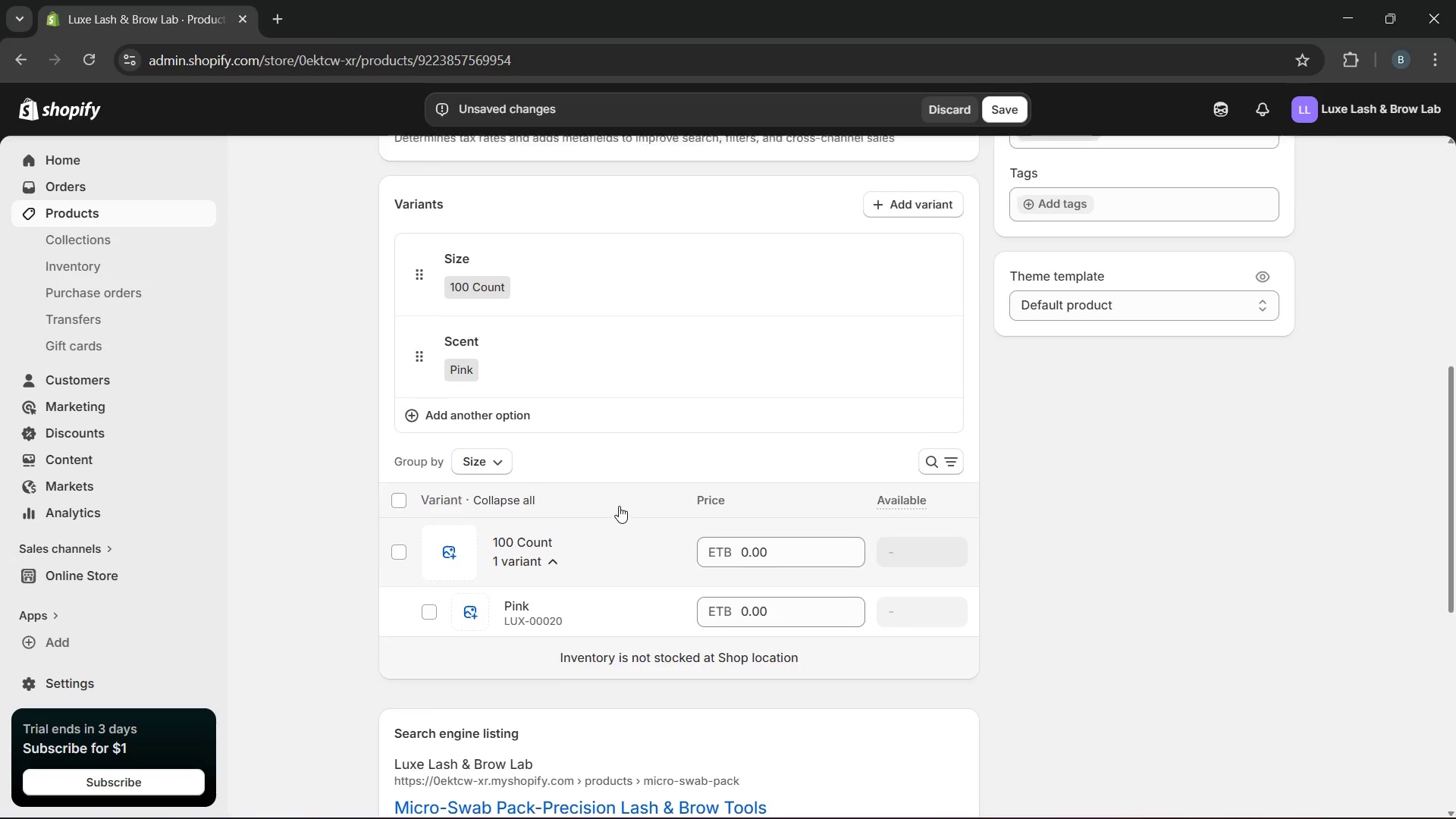 
wait(13.94)
 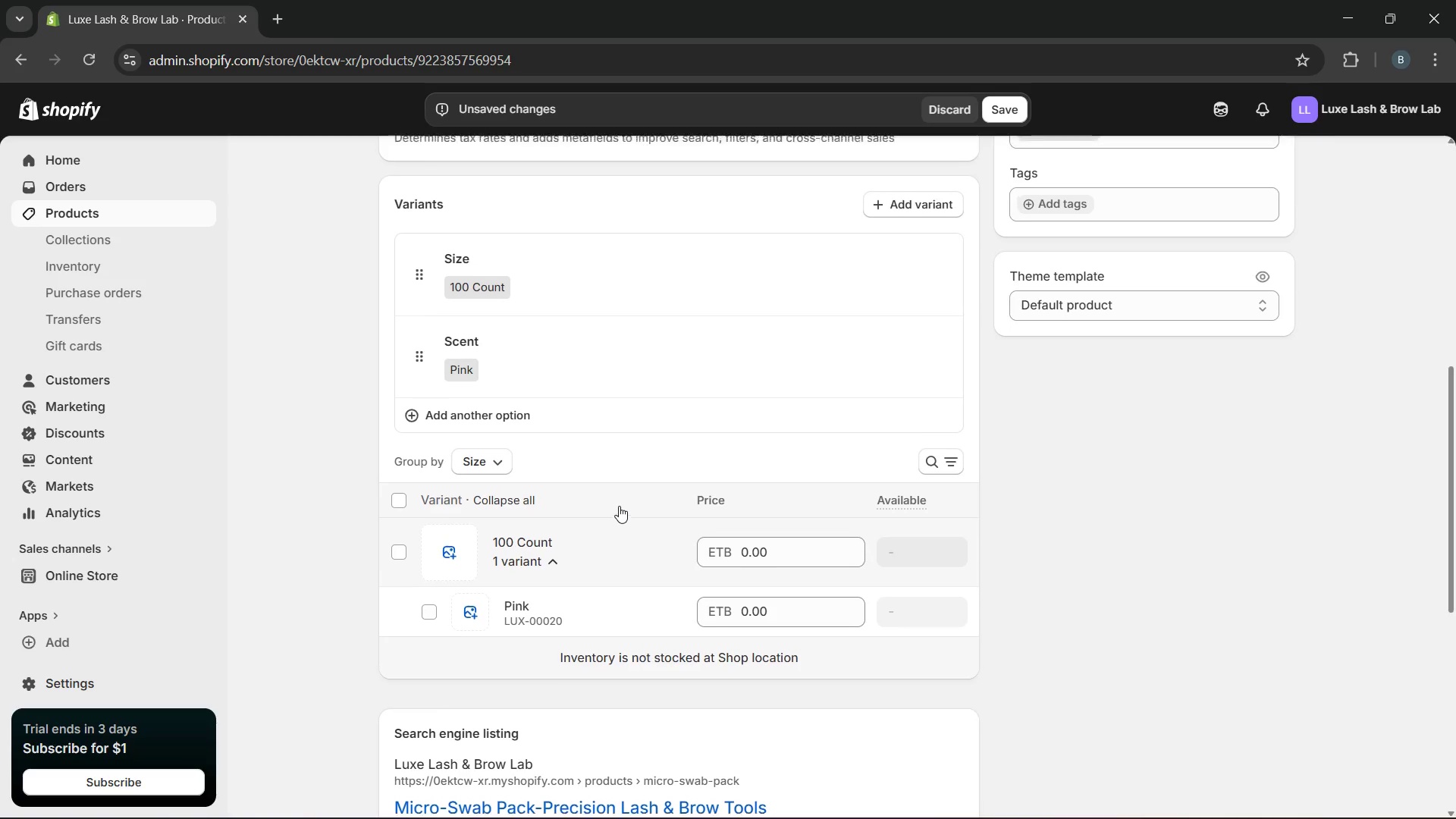 
left_click([764, 620])
 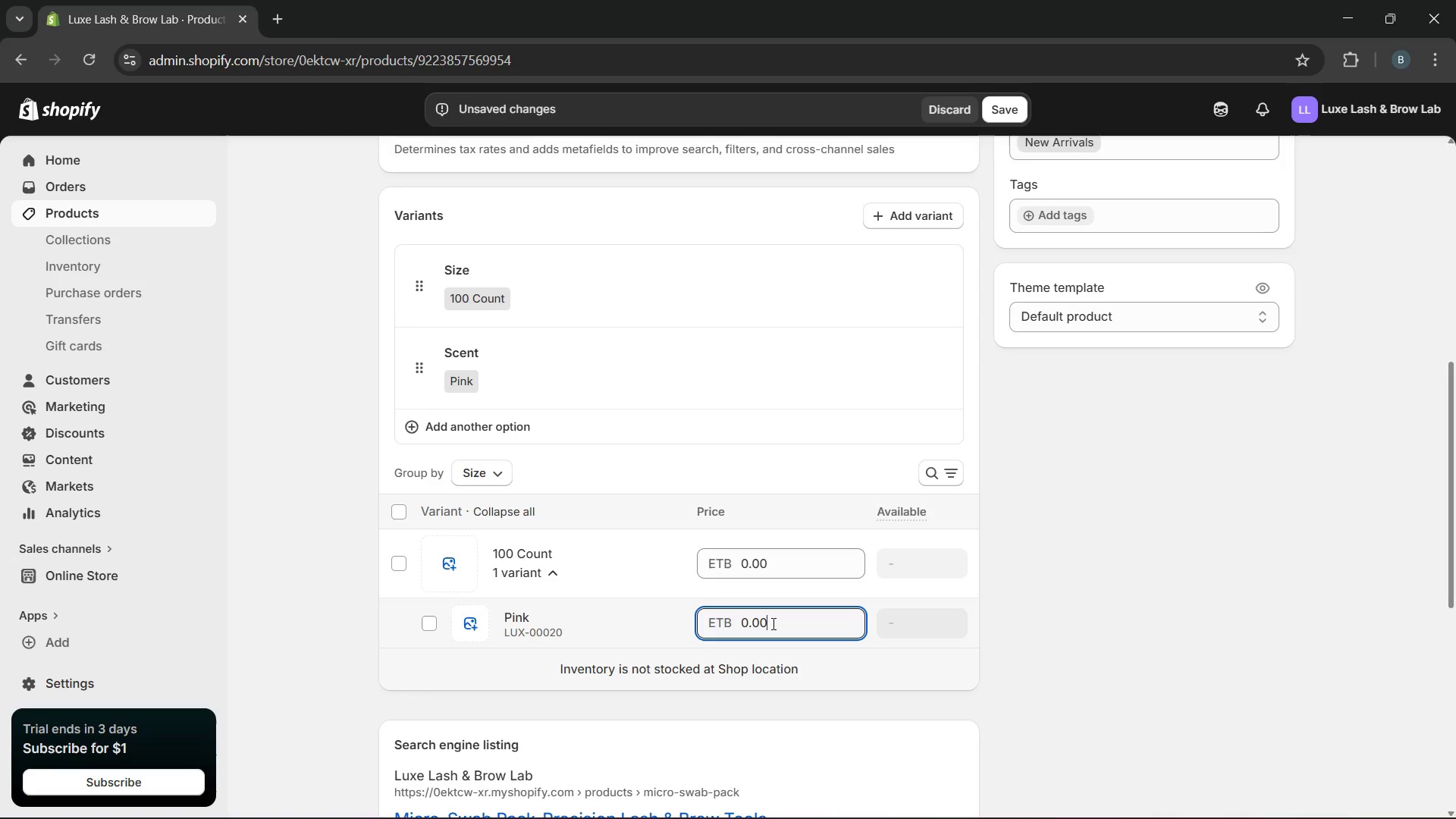 
left_click_drag(start_coordinate=[772, 623], to_coordinate=[741, 624])
 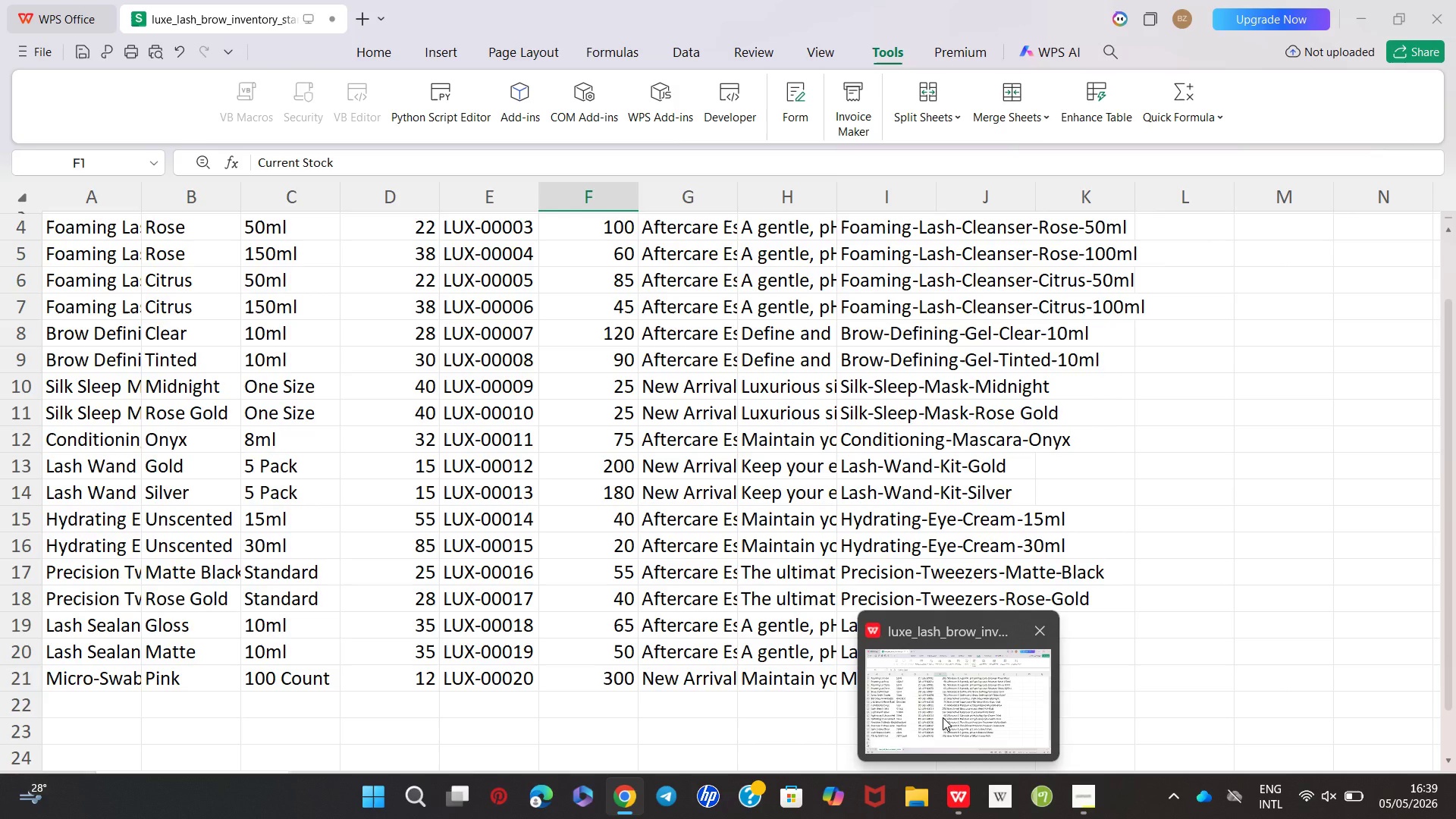 
left_click([930, 742])
 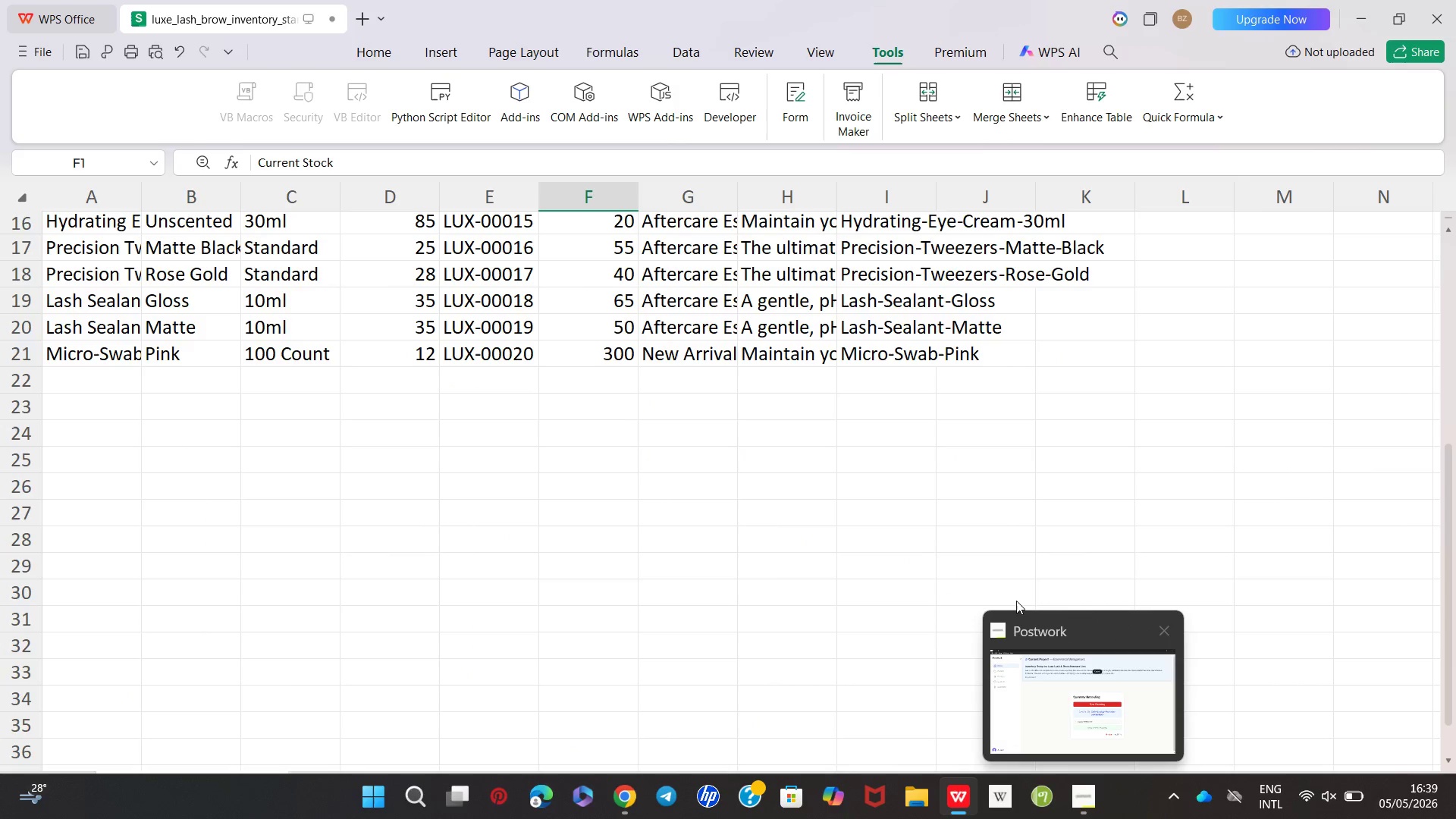 
wait(9.2)
 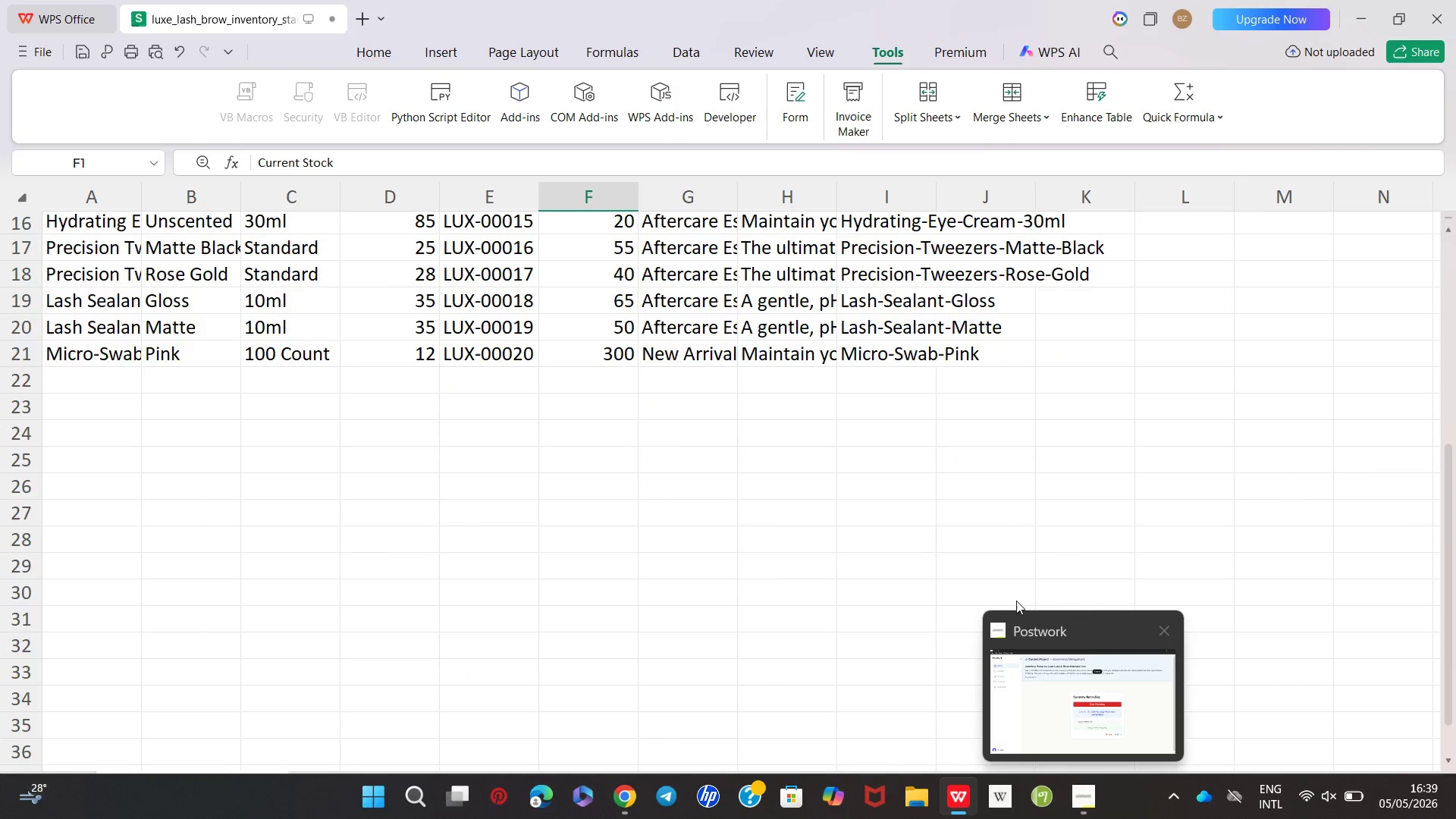 
left_click([360, 511])
 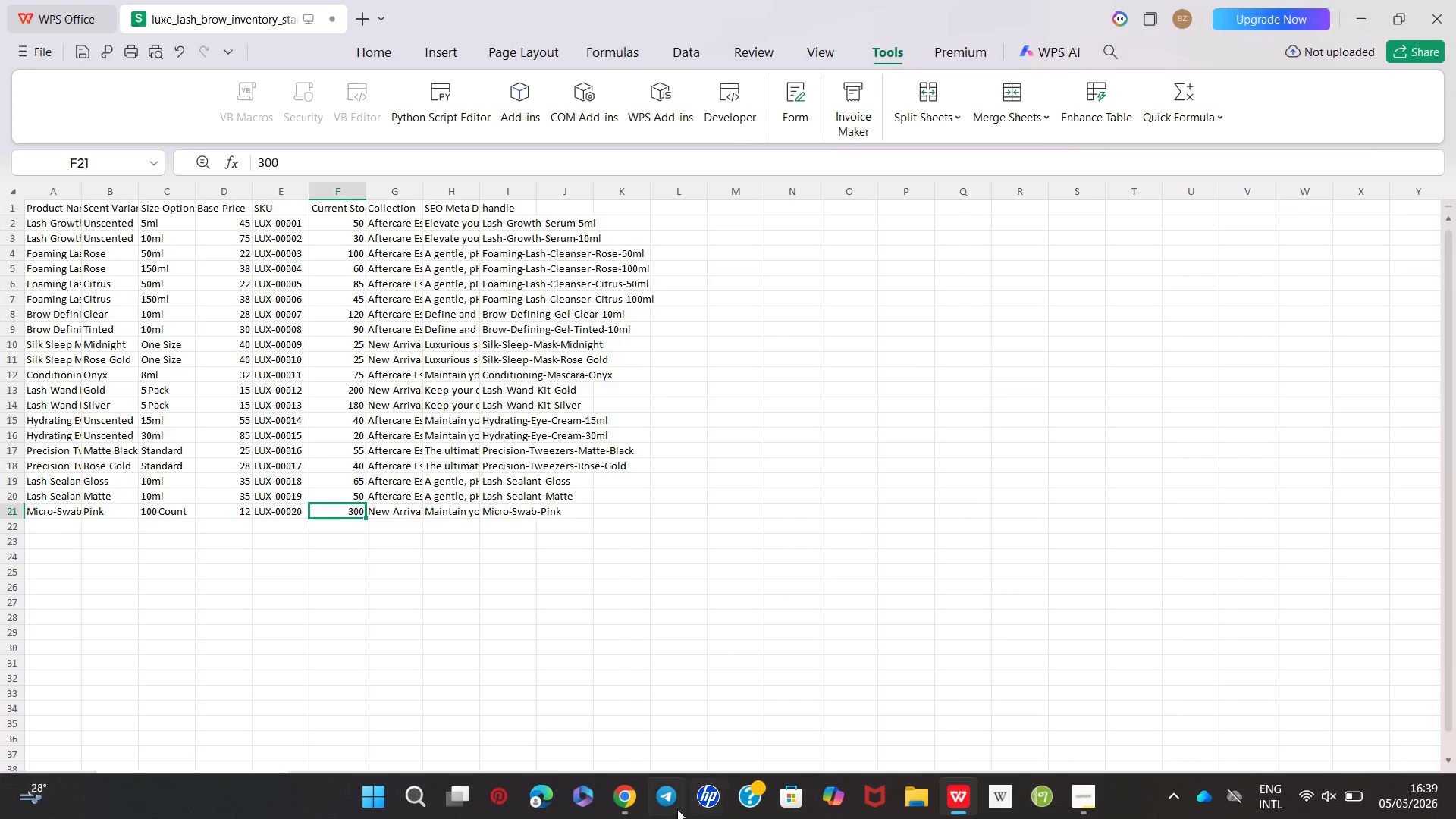 
wait(5.44)
 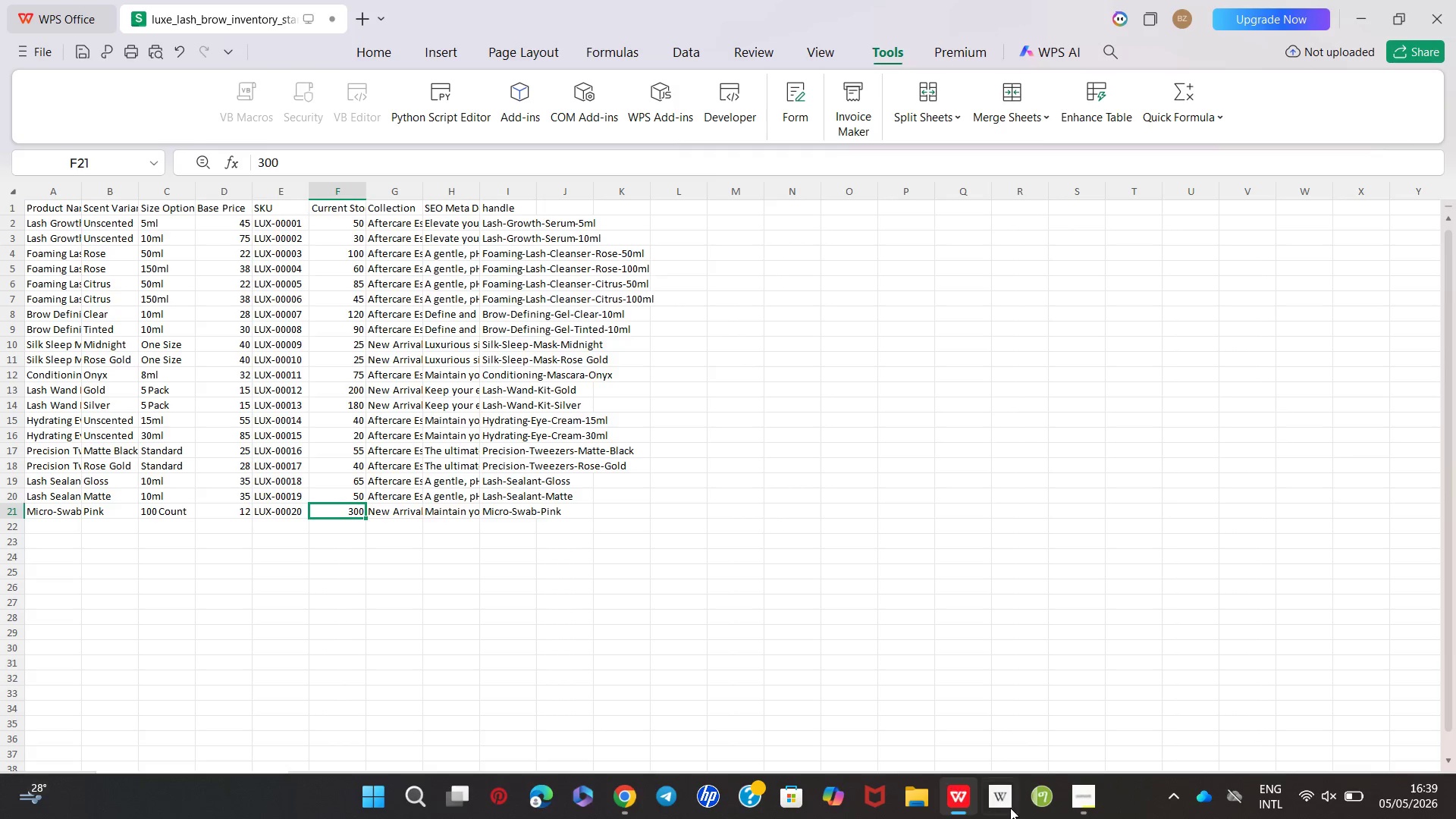 
left_click([627, 752])
 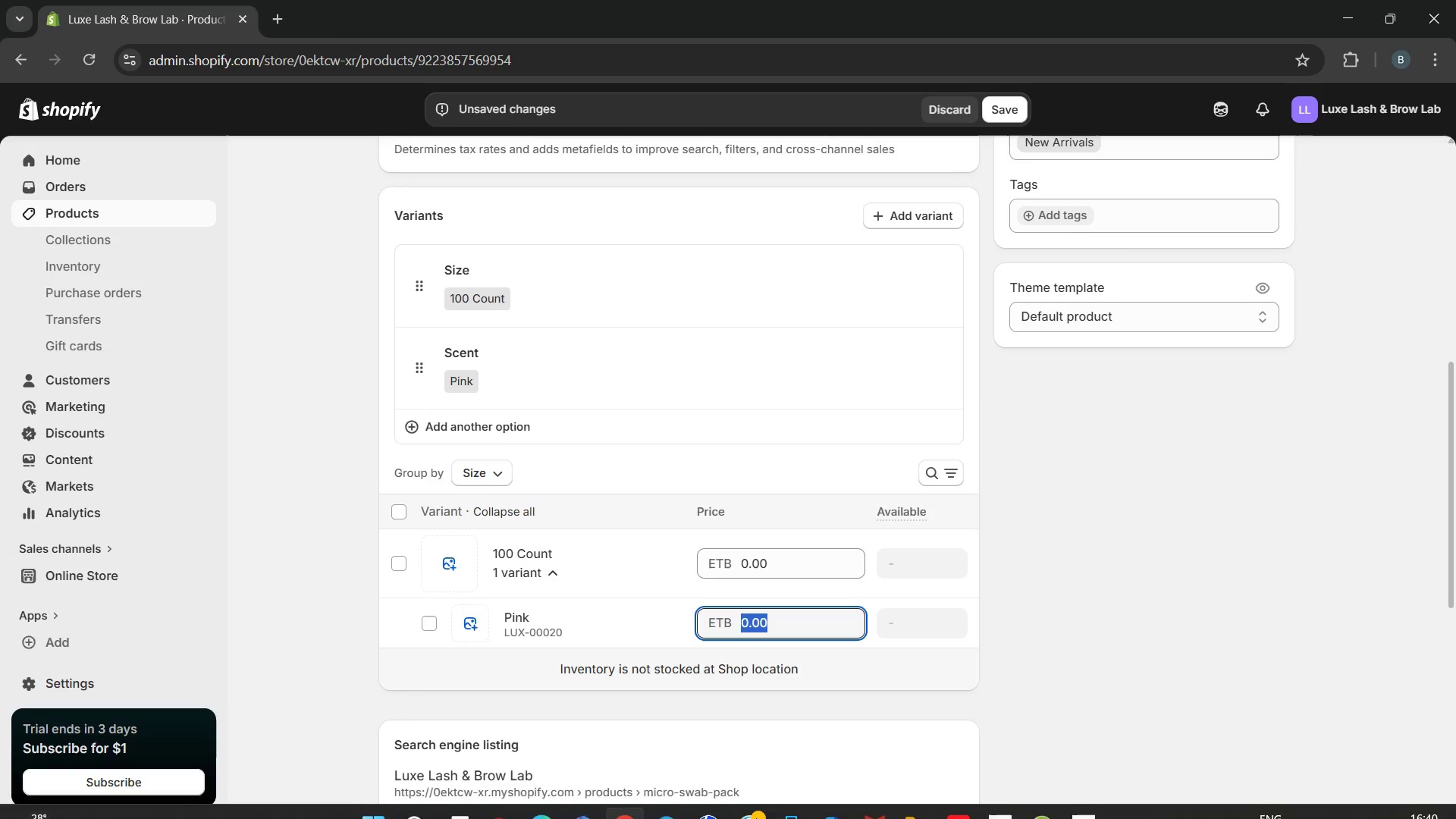 
wait(20.75)
 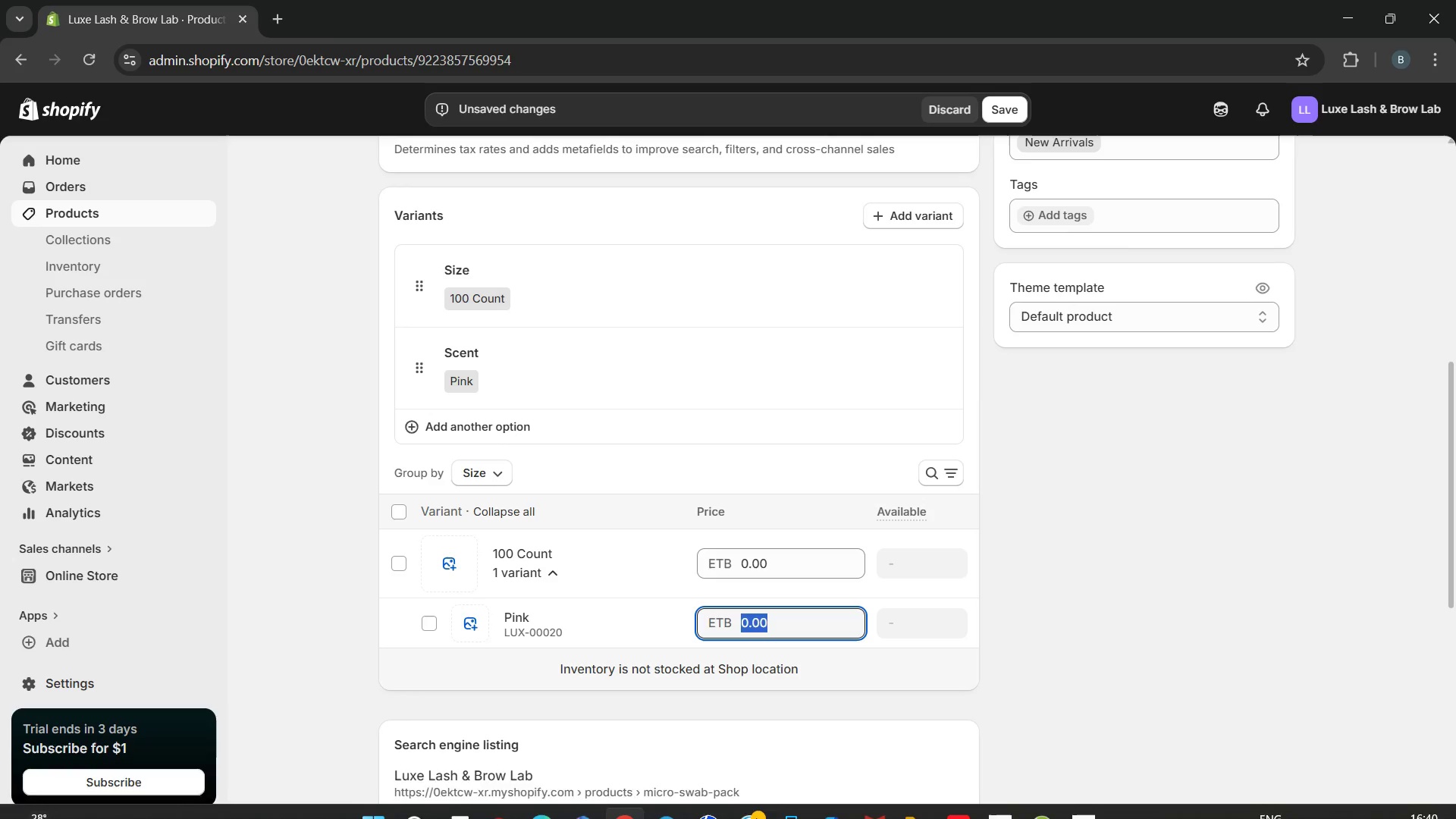 
type(12)
 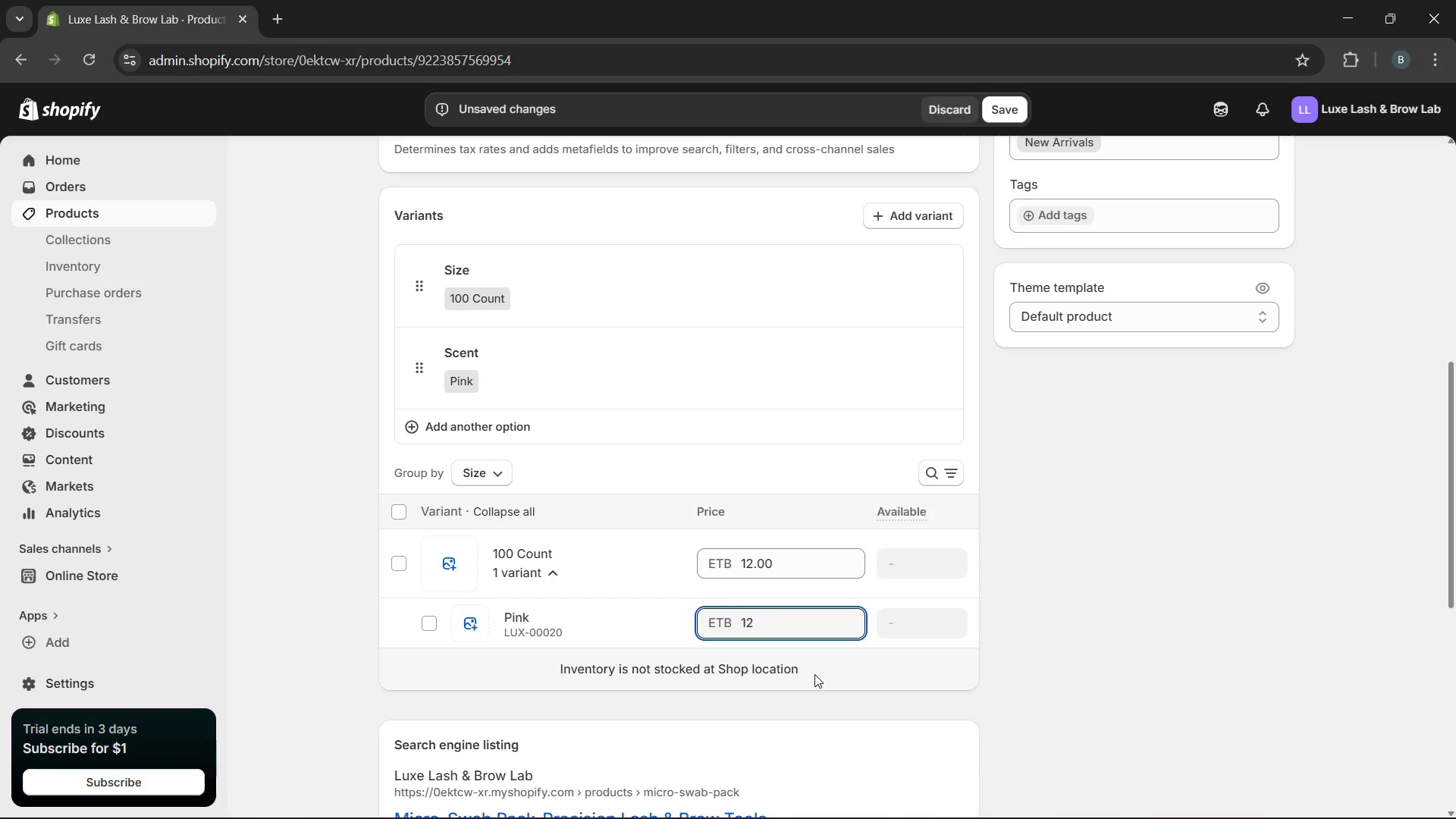 
key(Enter)
 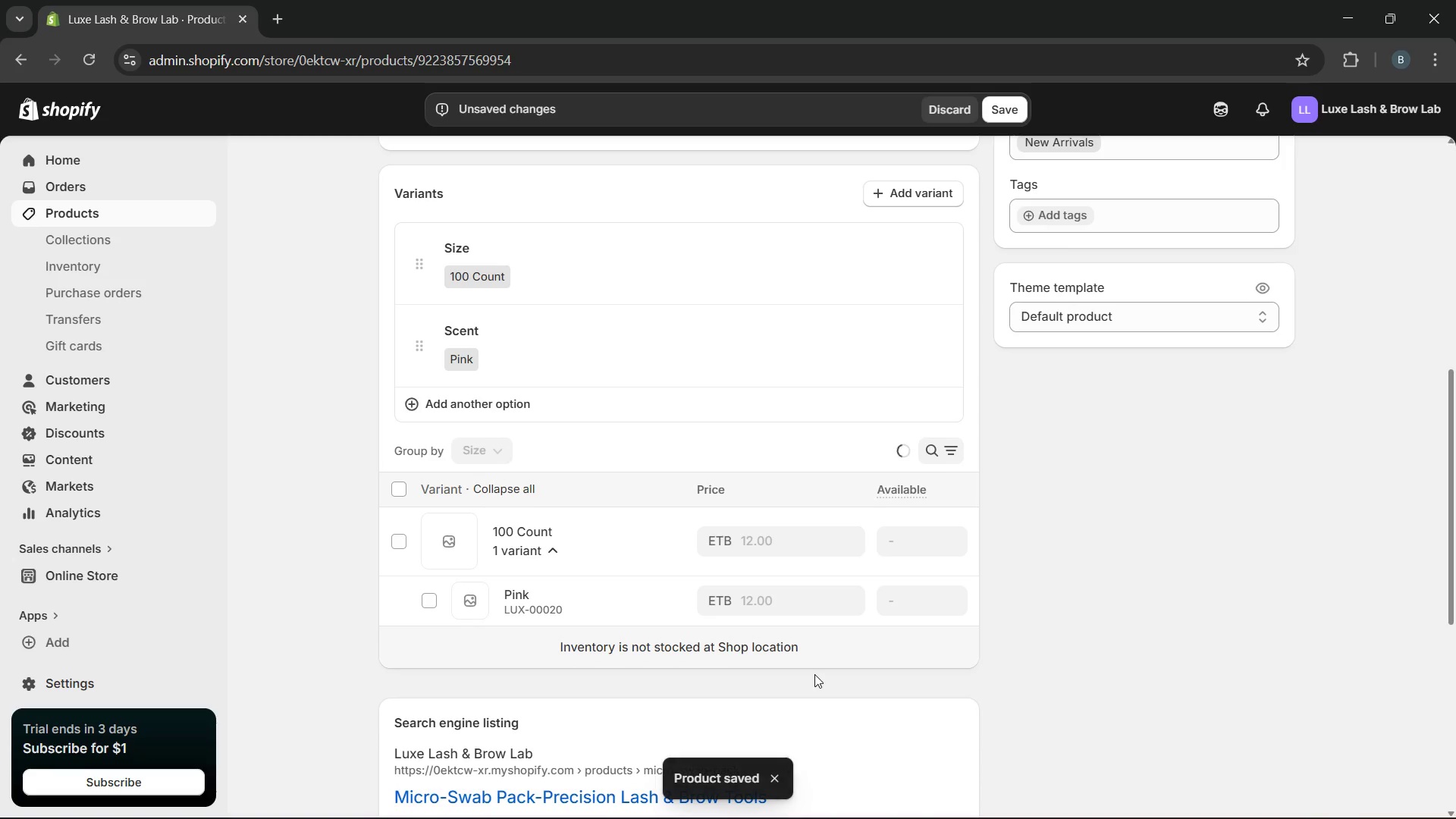 
wait(10.66)
 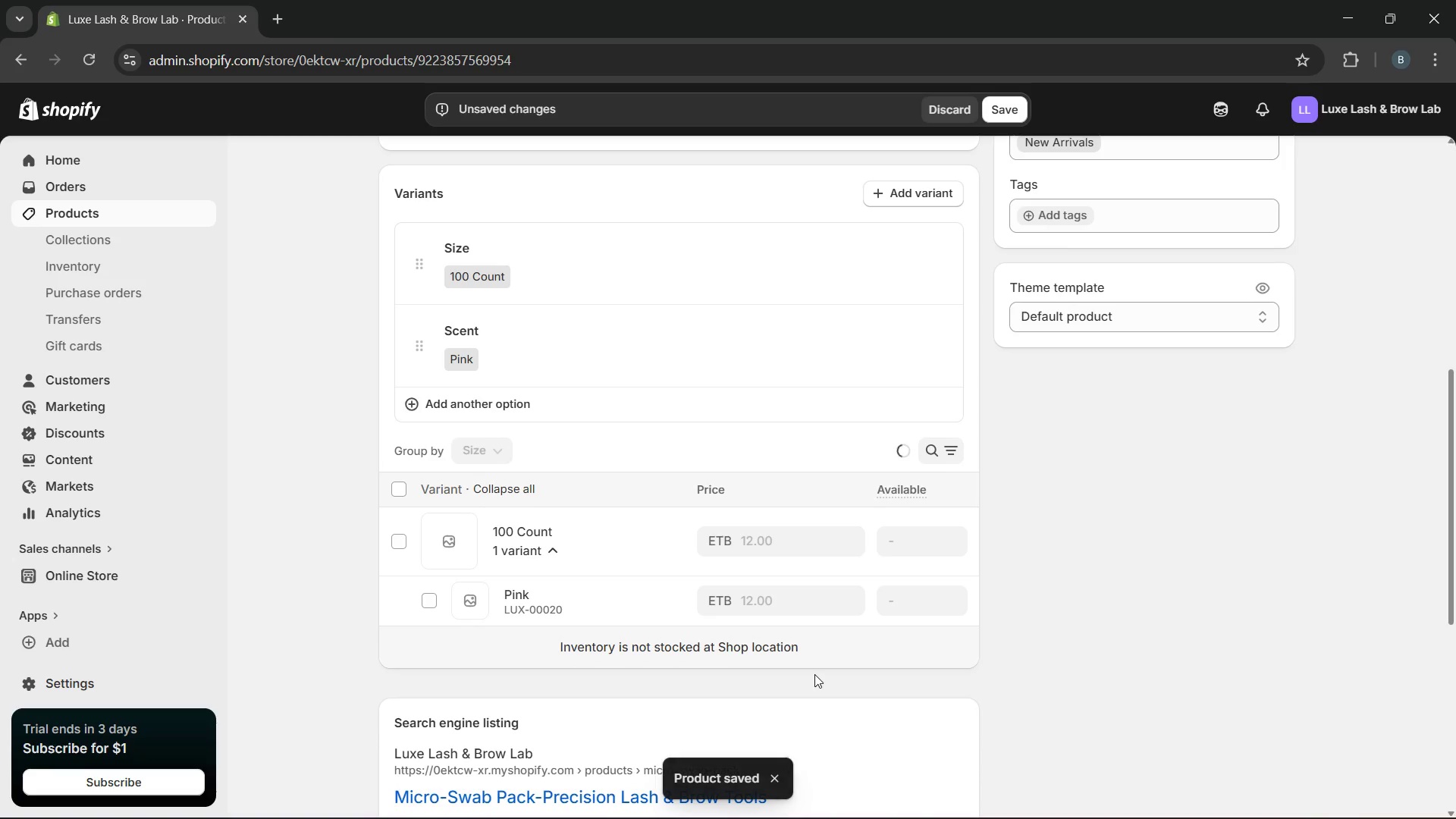 
left_click([538, 541])
 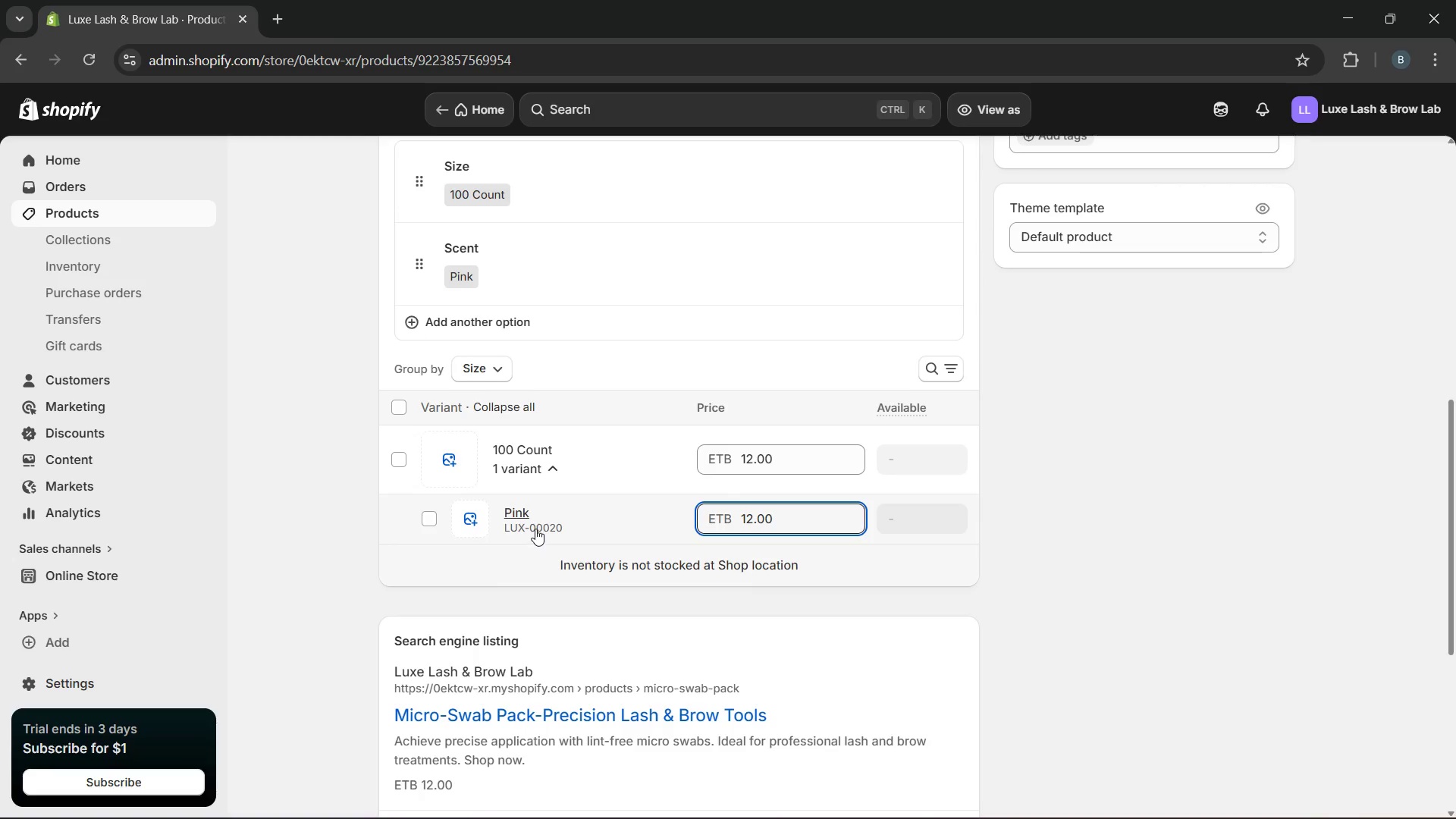 
left_click([535, 529])
 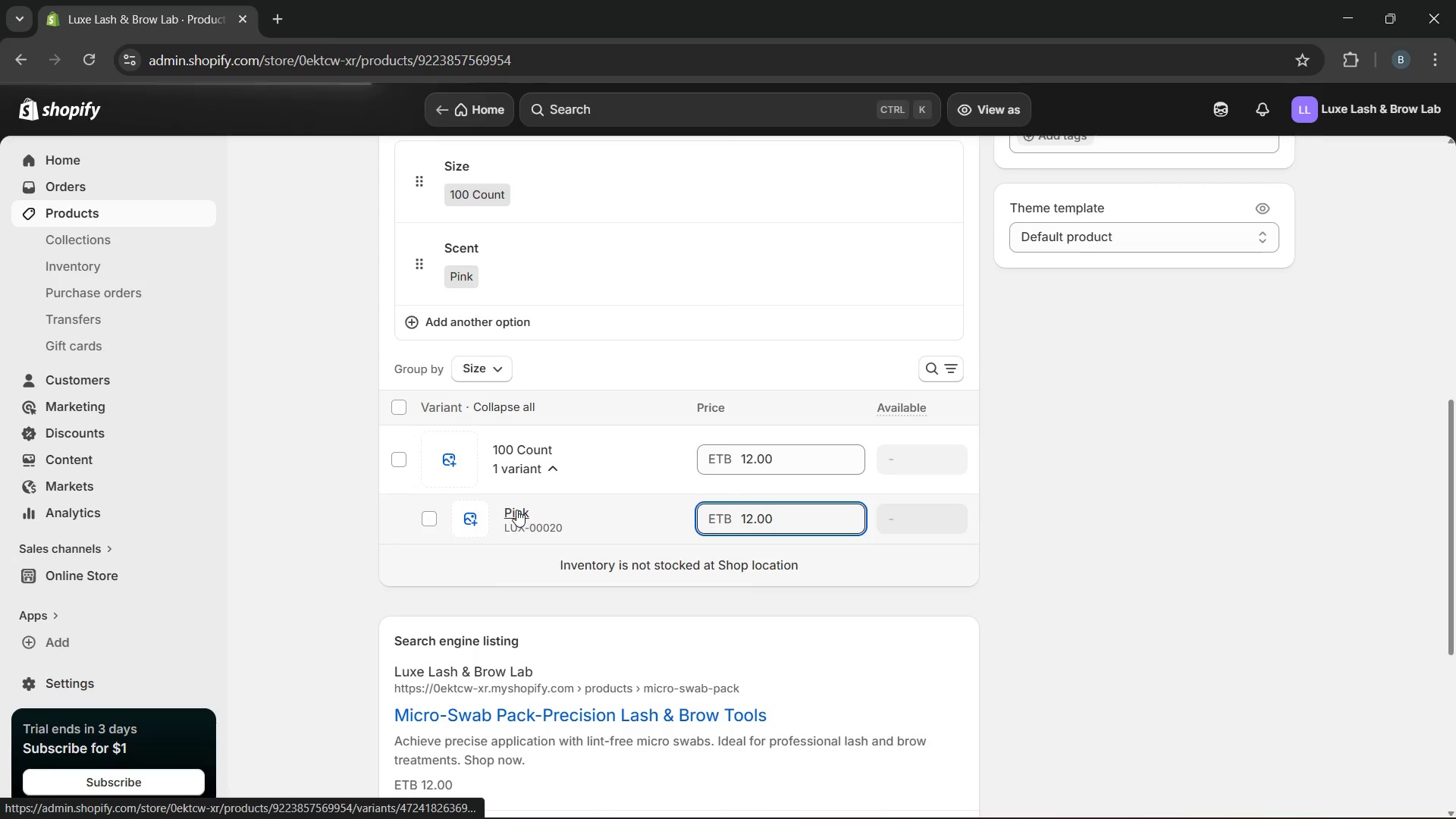 
double_click([516, 510])
 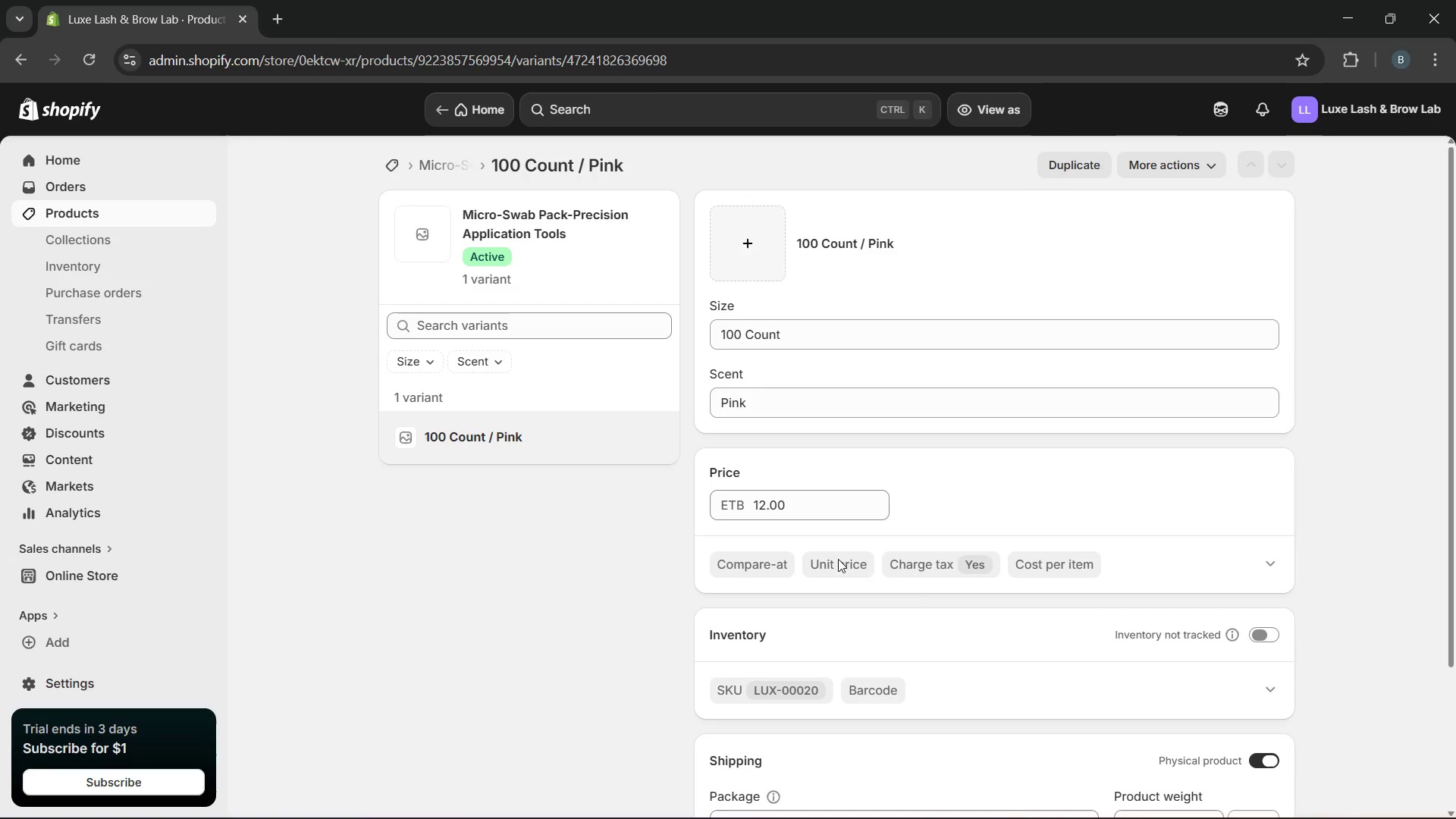 
wait(5.53)
 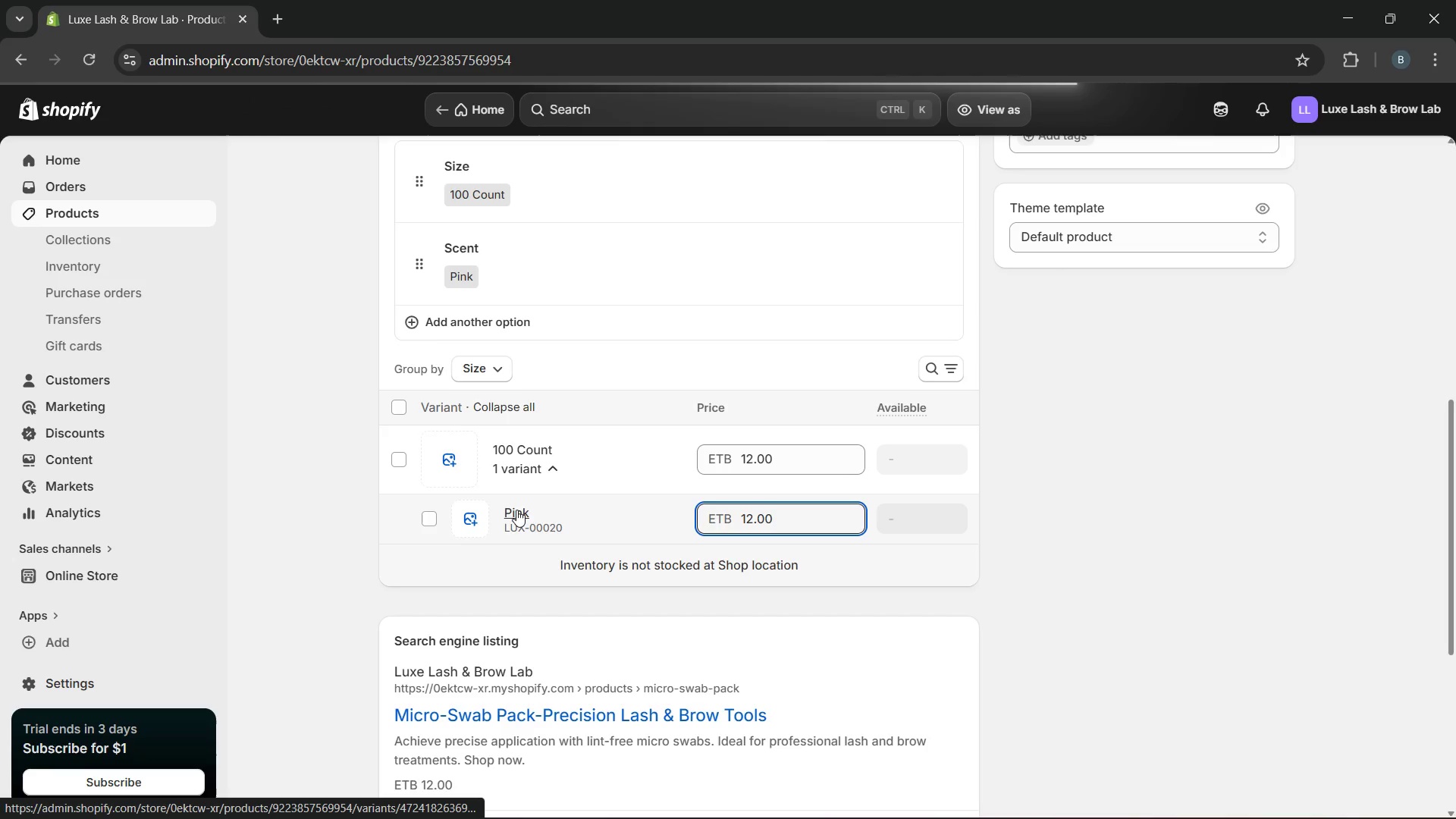 
left_click([1270, 632])
 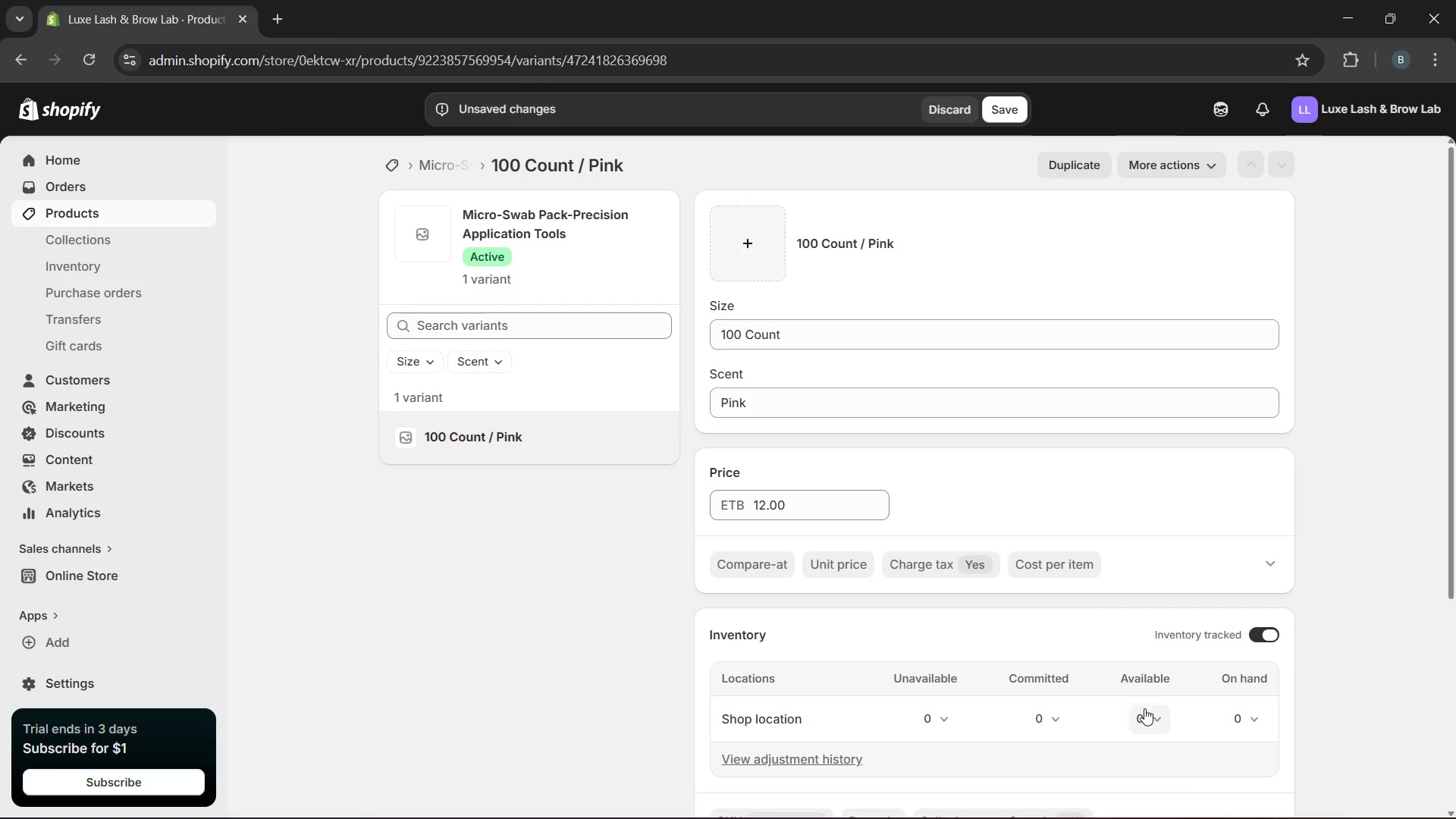 
left_click([1140, 712])
 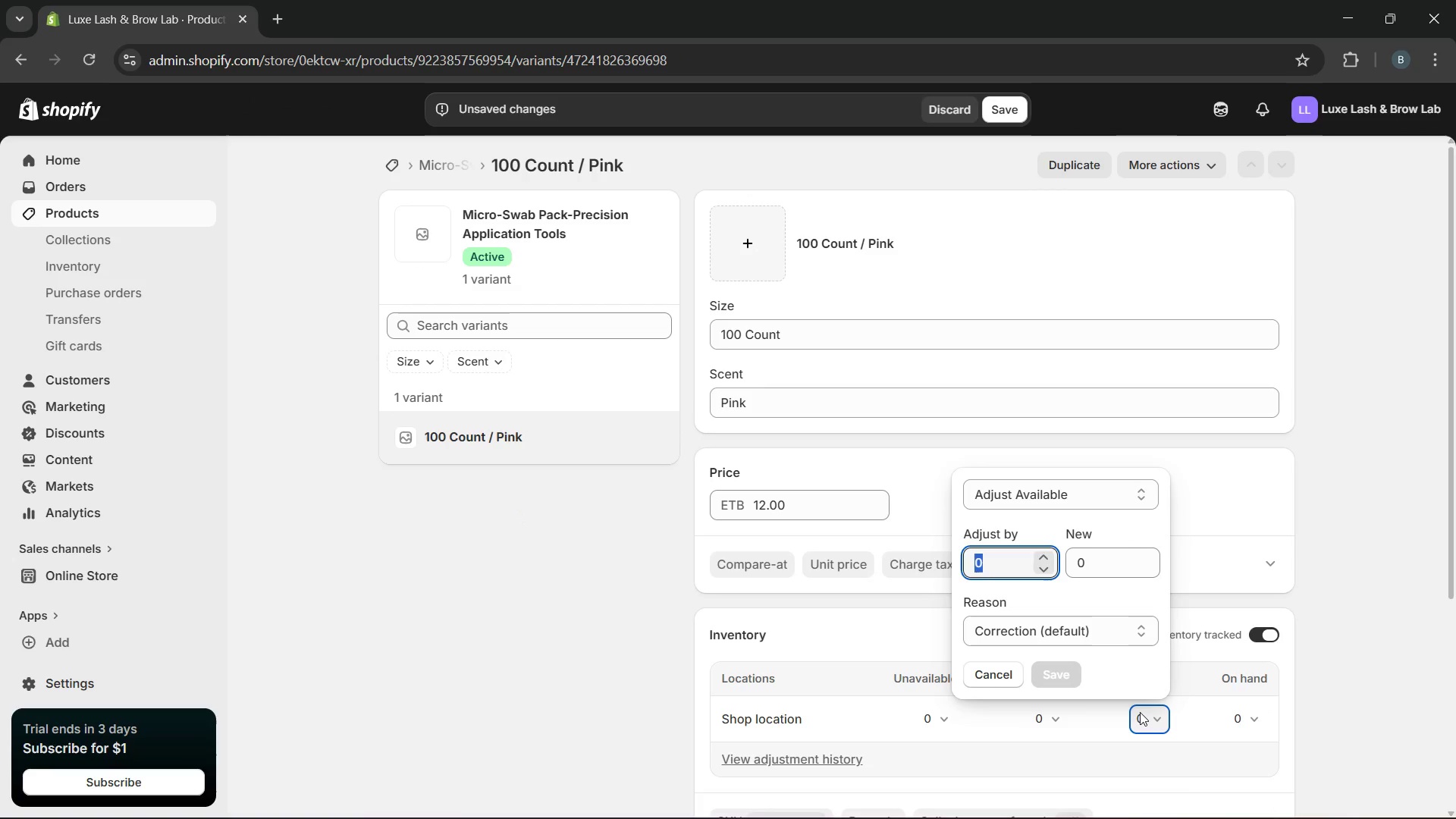 
type(300)
 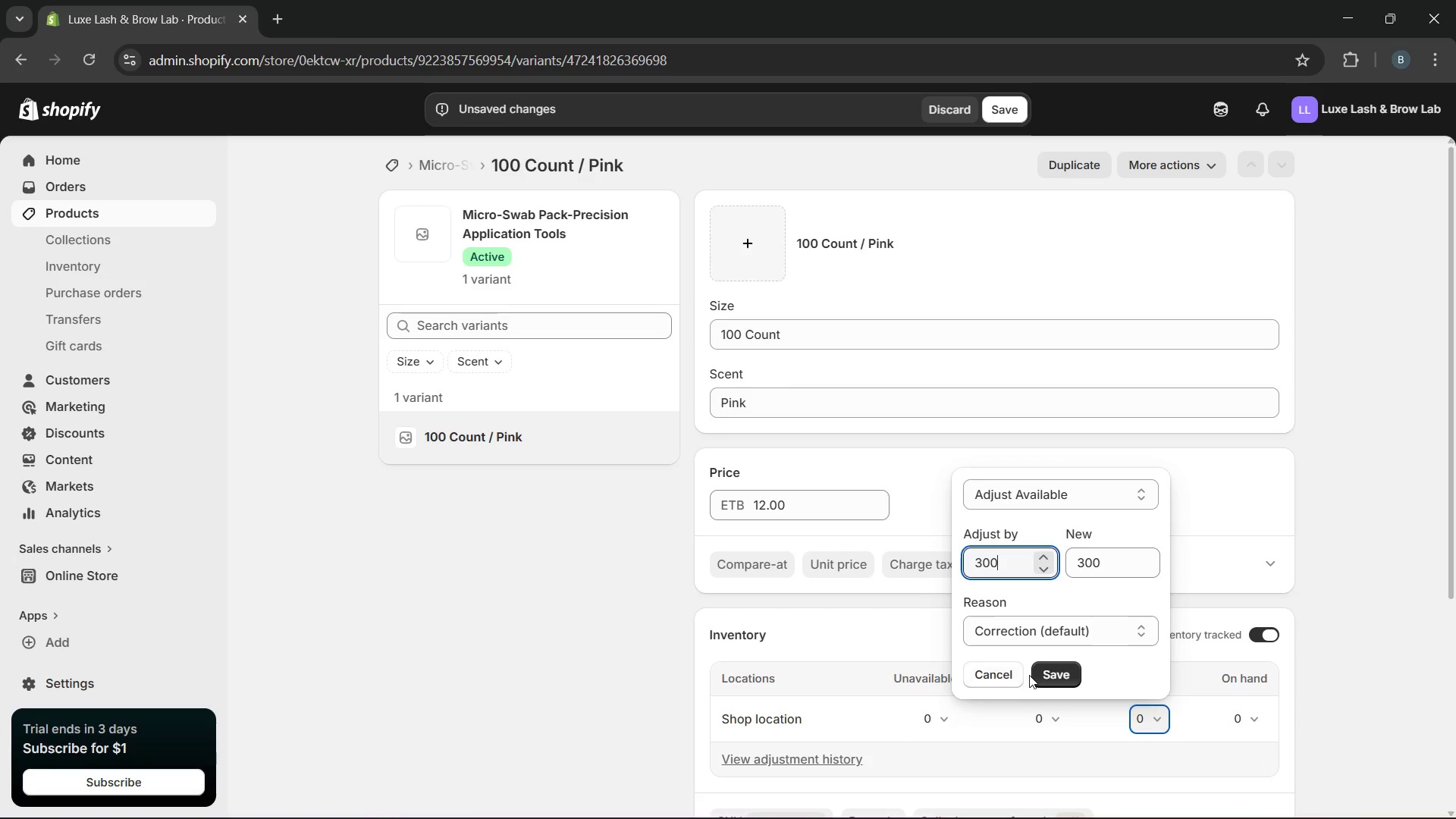 
left_click([1047, 670])
 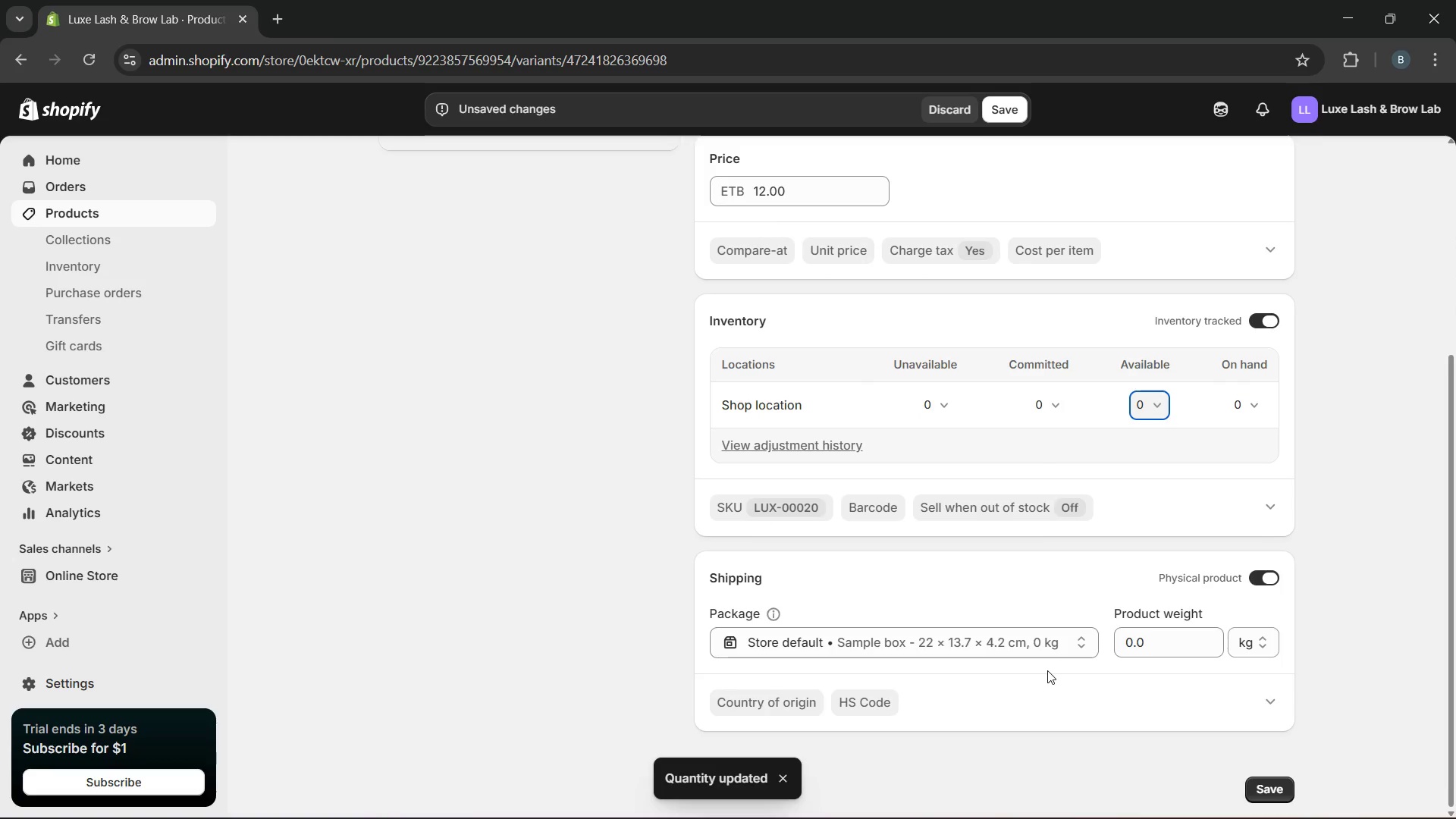 
wait(10.81)
 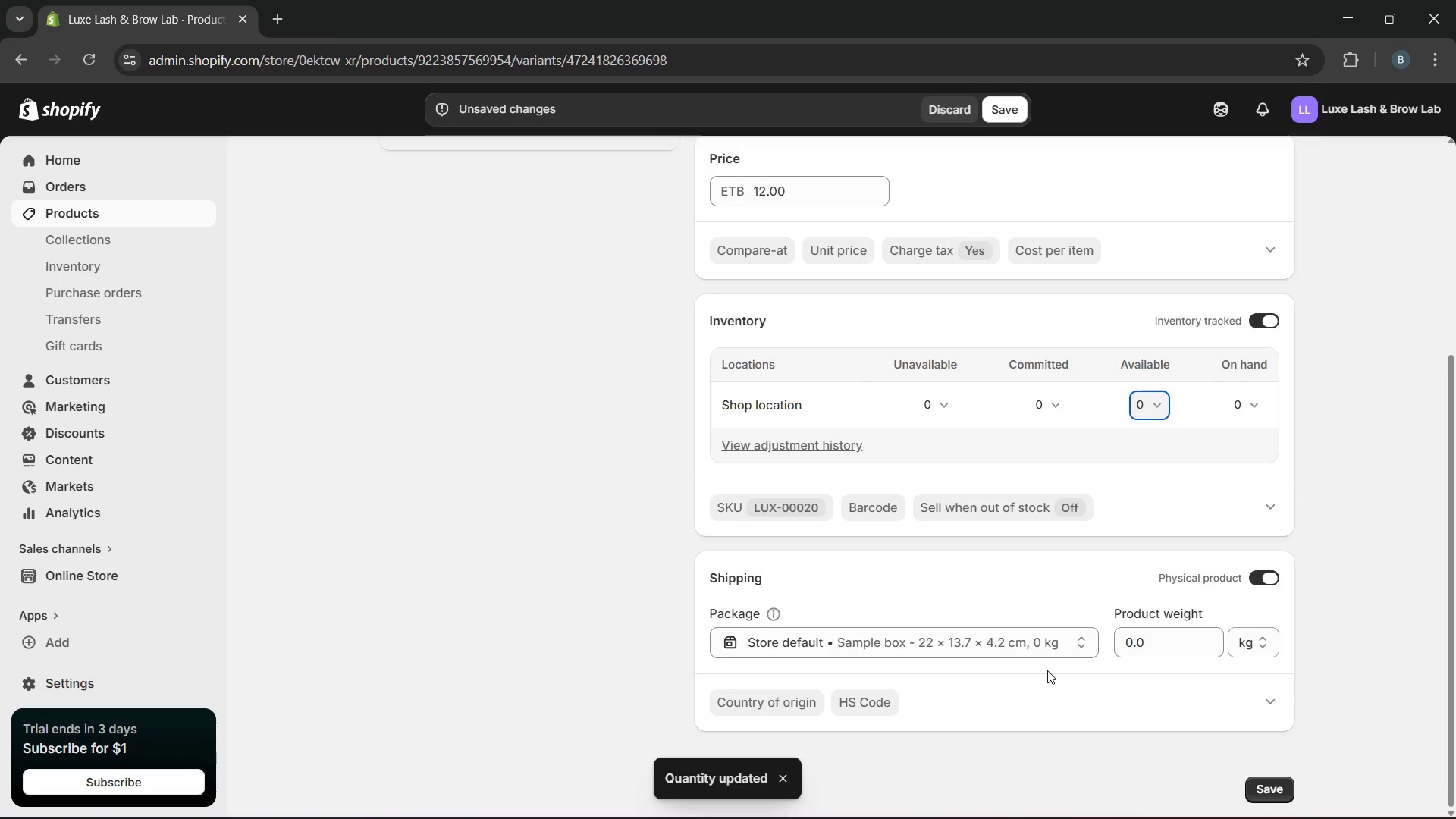 
left_click([1150, 555])
 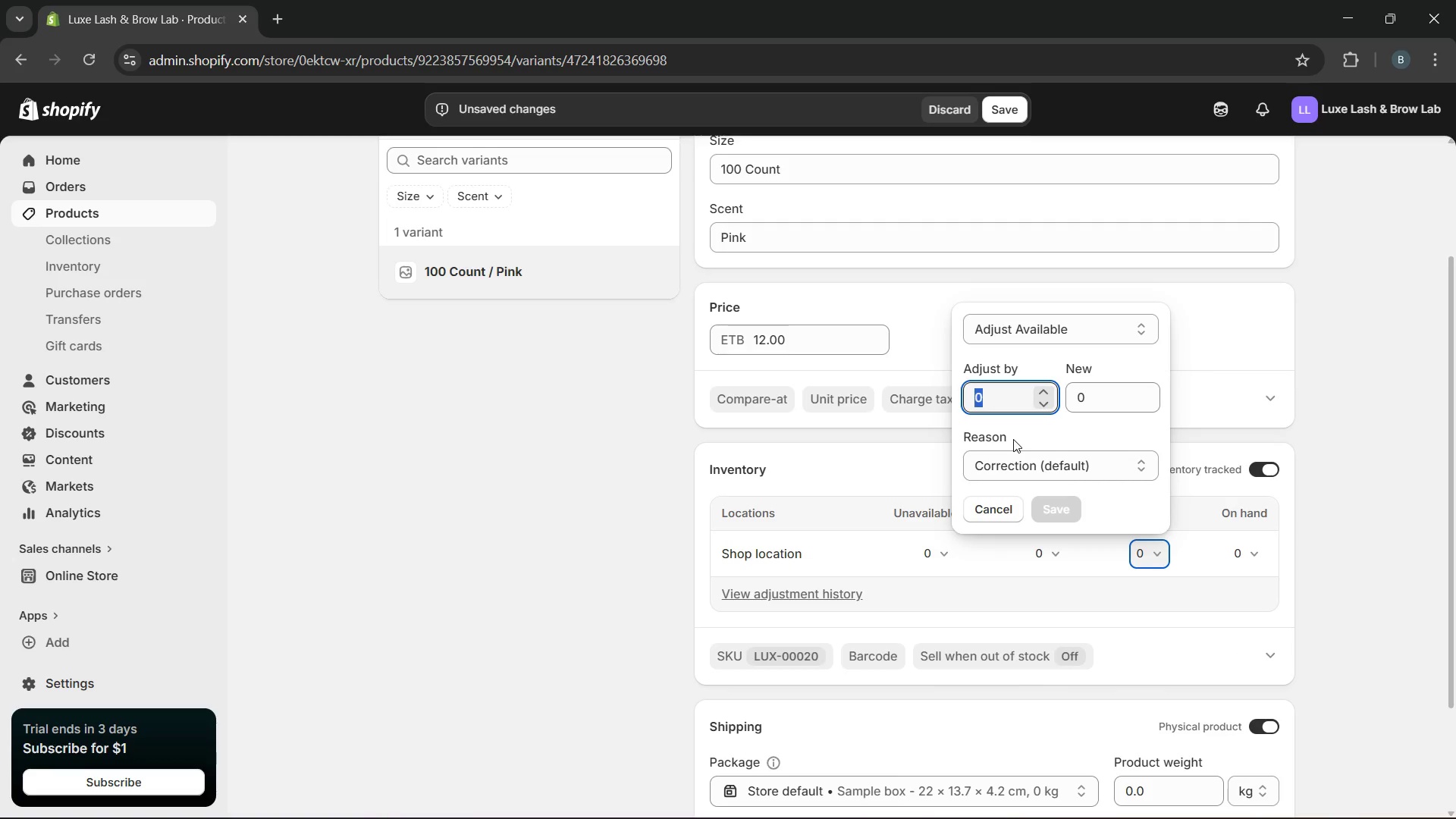 
type(300)
 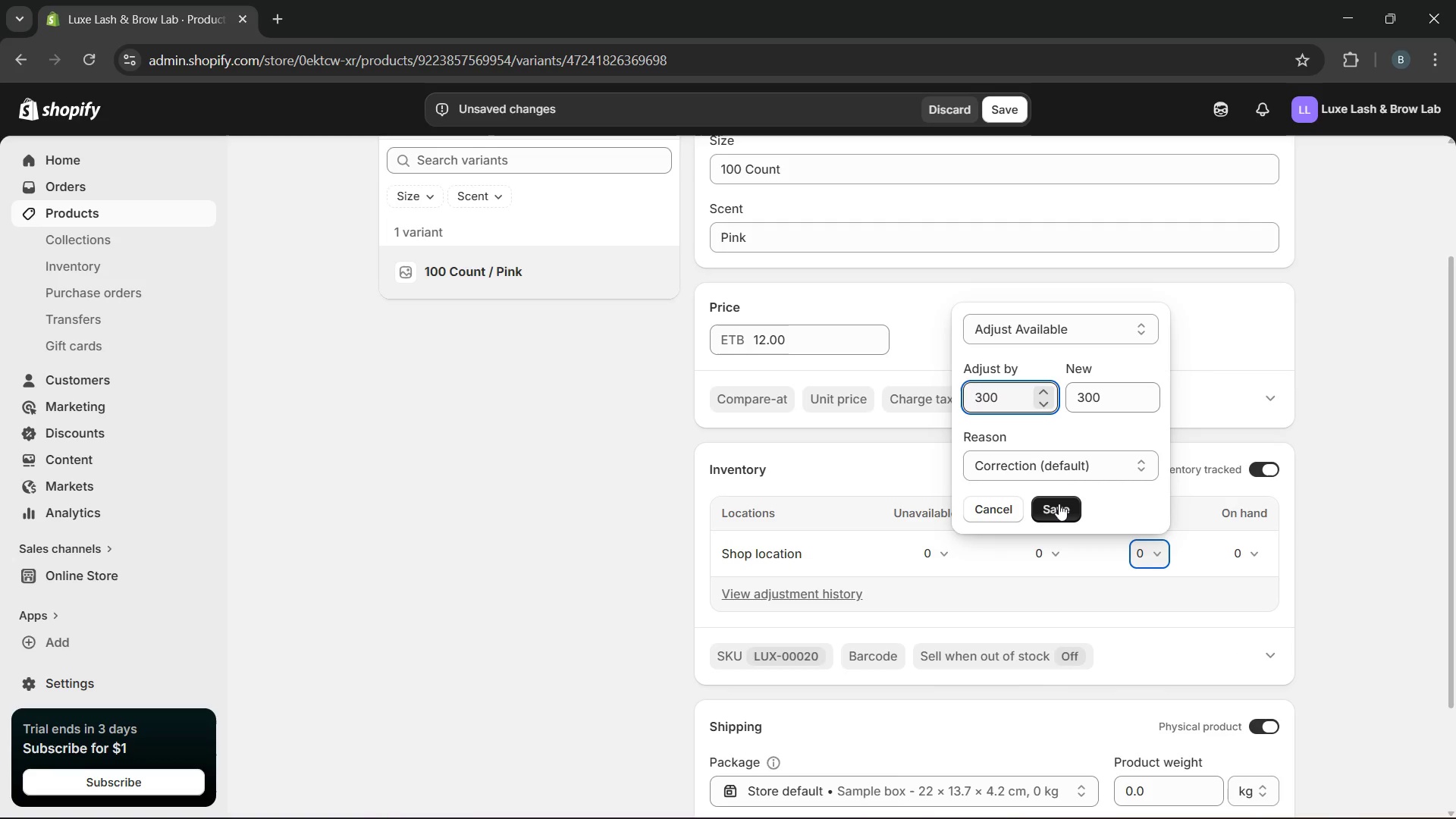 
left_click([1059, 504])
 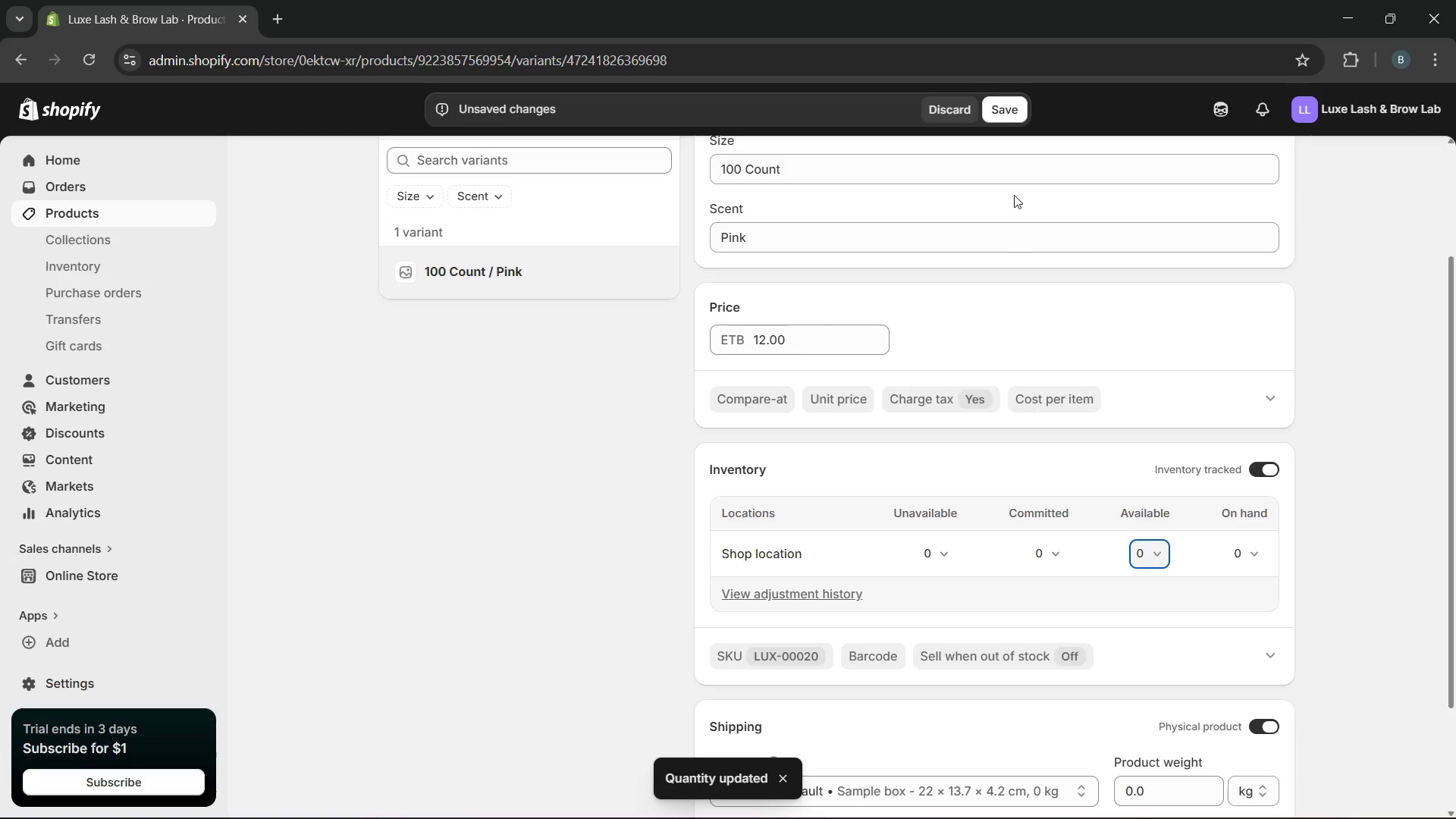 
wait(5.23)
 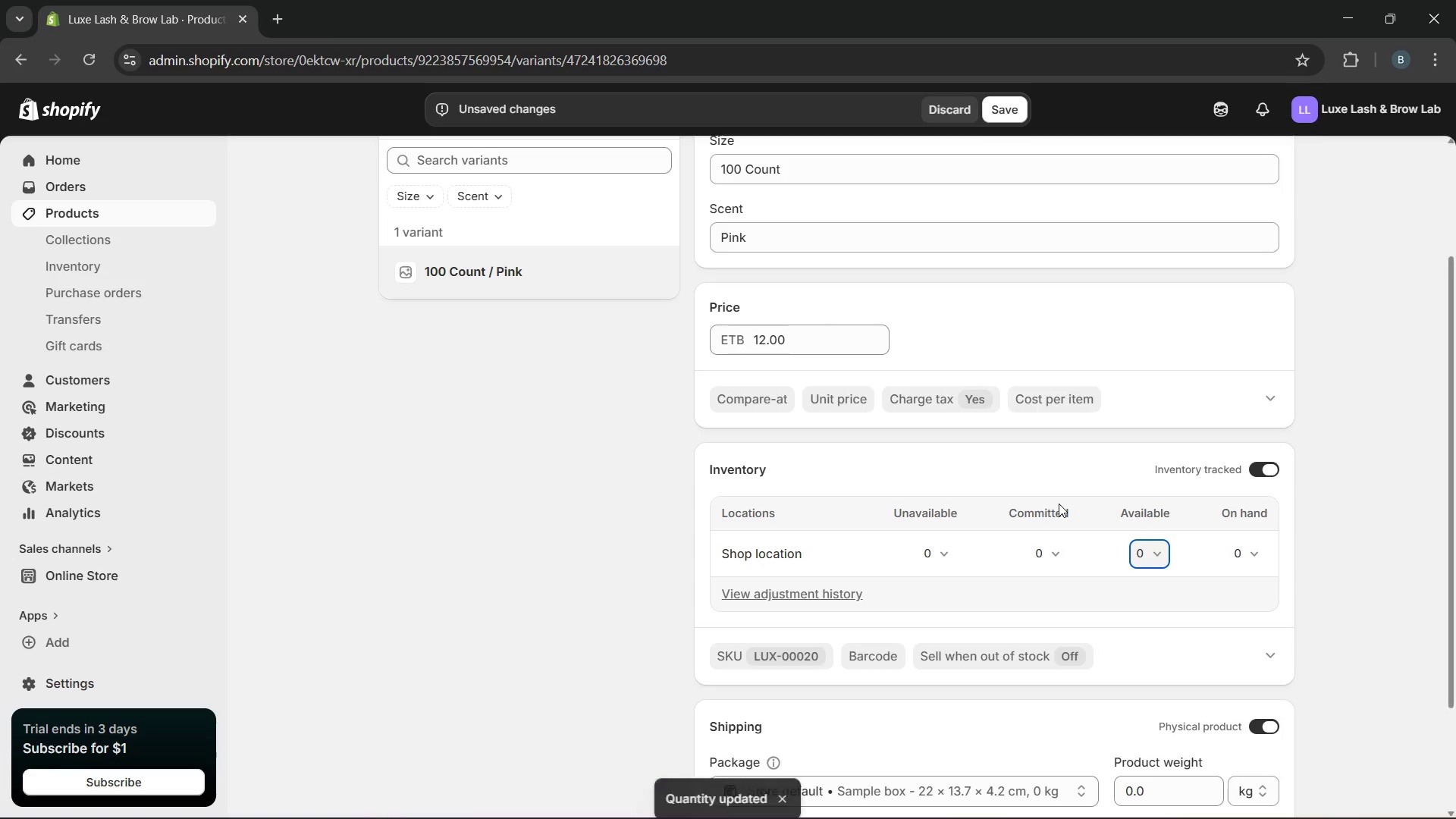 
left_click([1009, 112])
 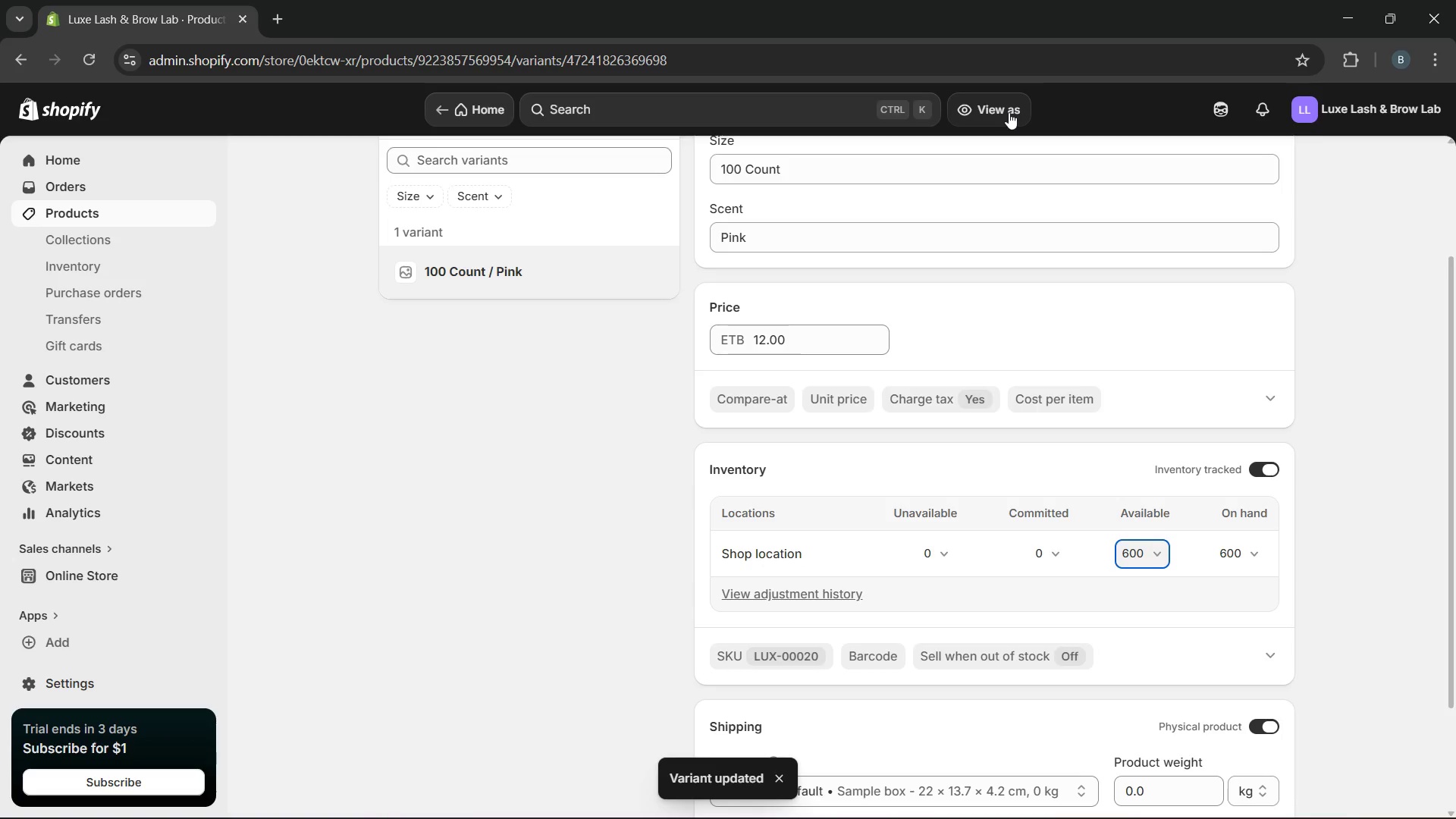 
wait(6.88)
 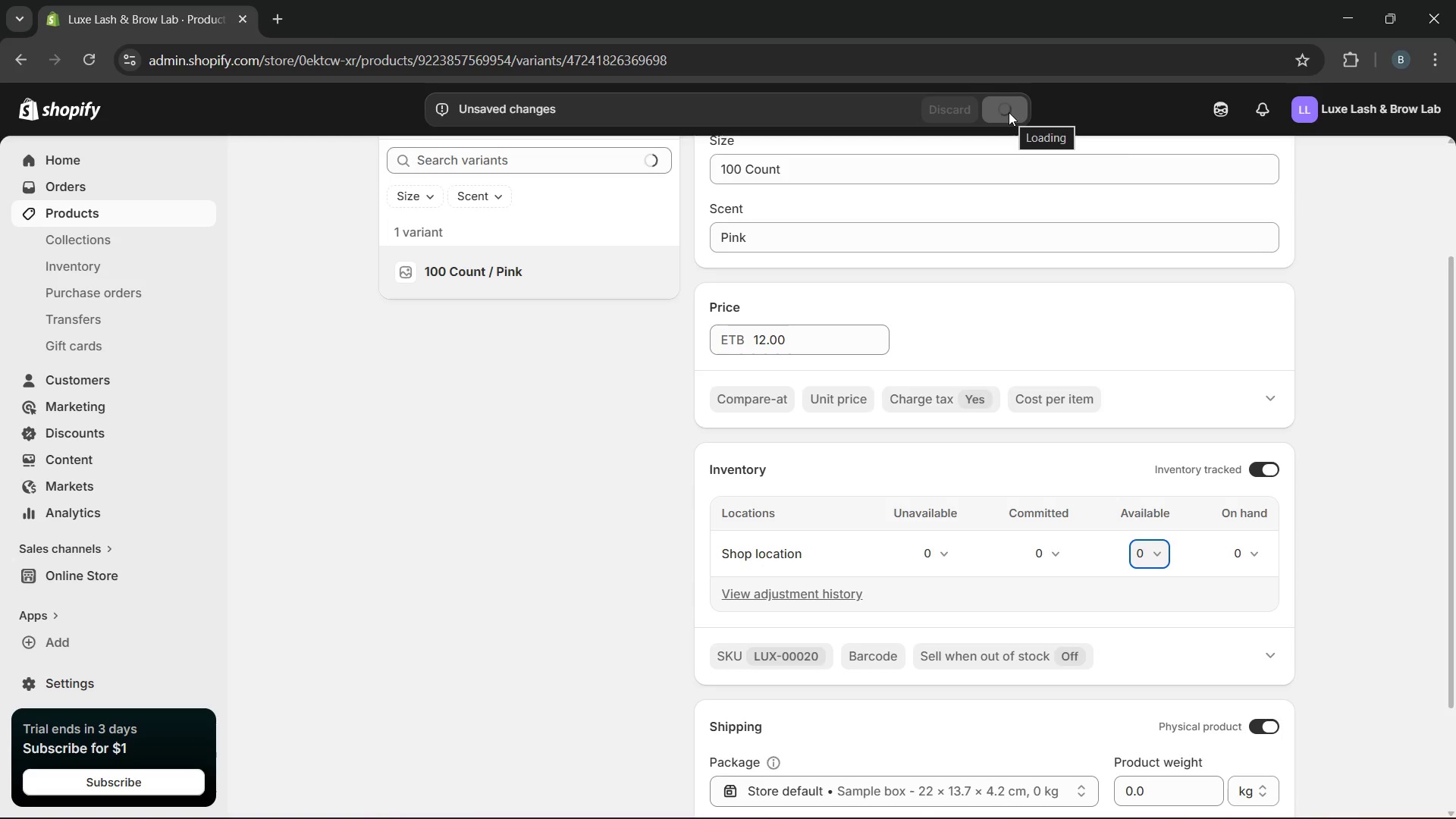 
left_click([1145, 561])
 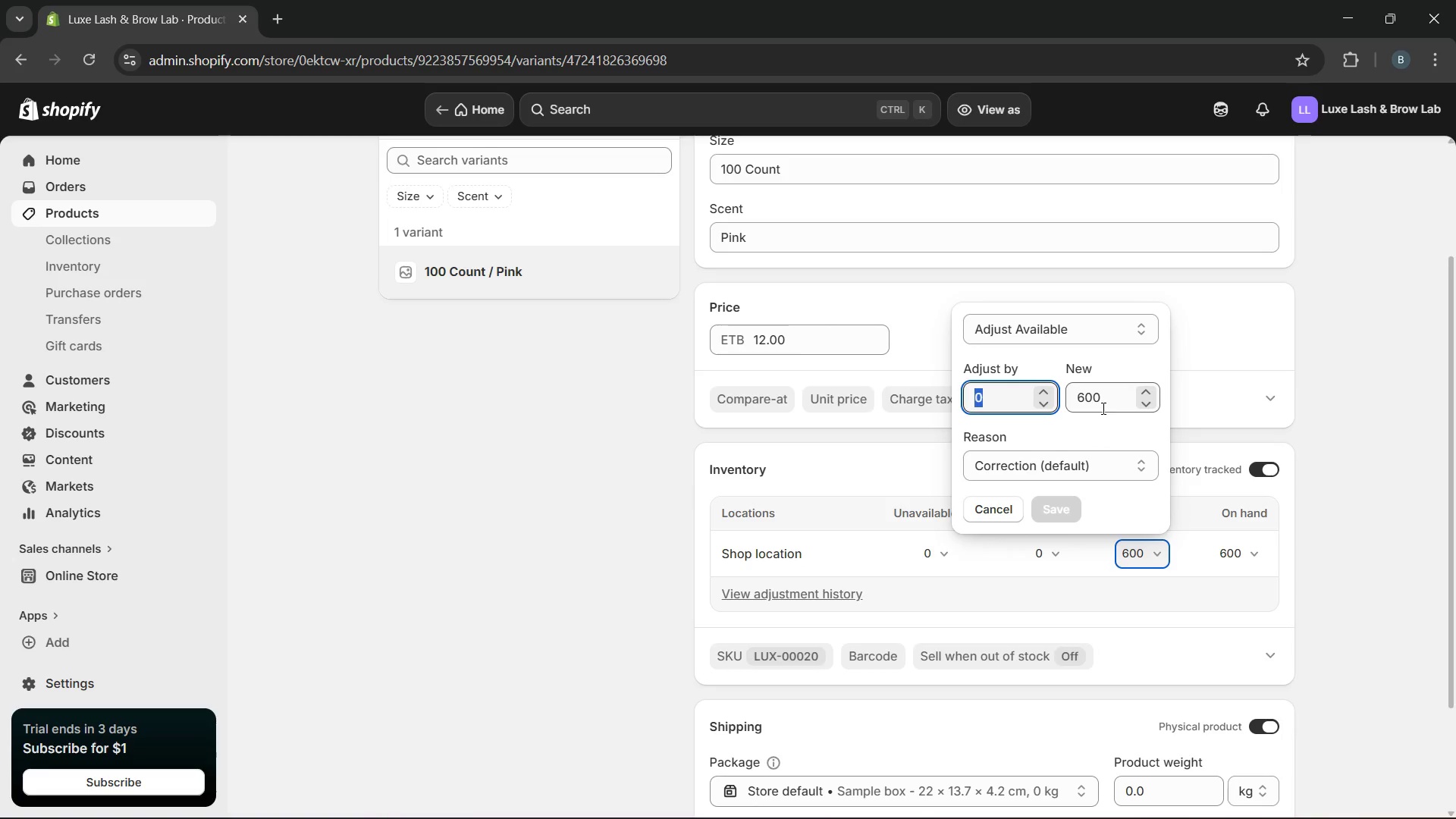 
left_click([1144, 406])
 